 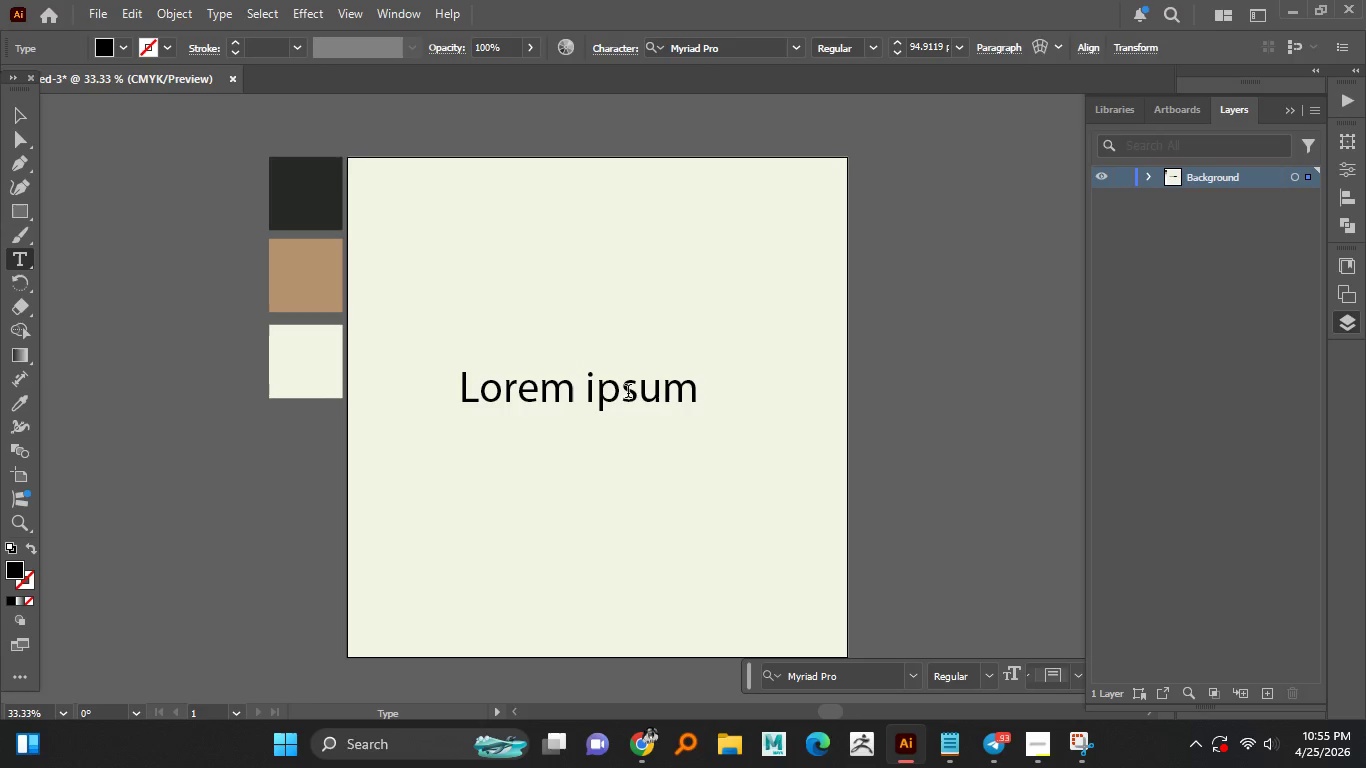 
key(Control+A)
 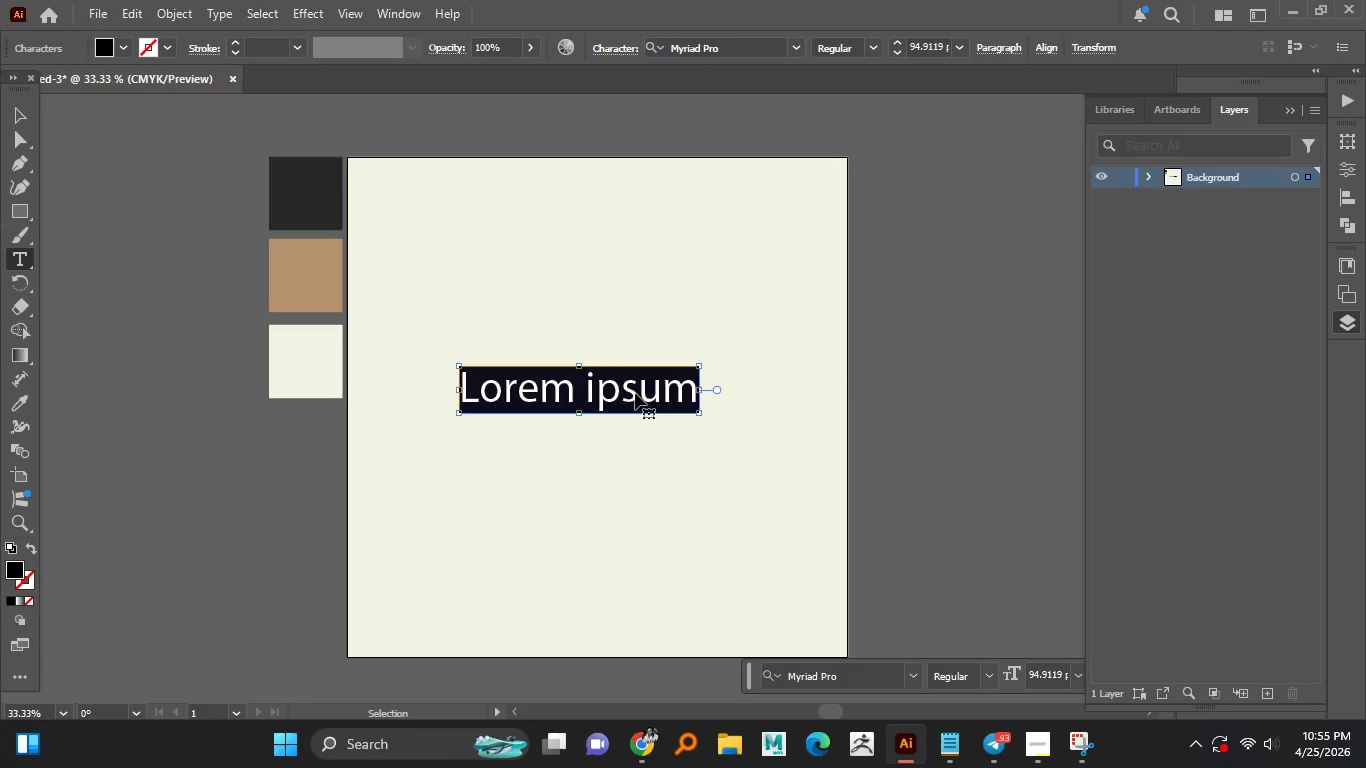 
key(Control+V)
 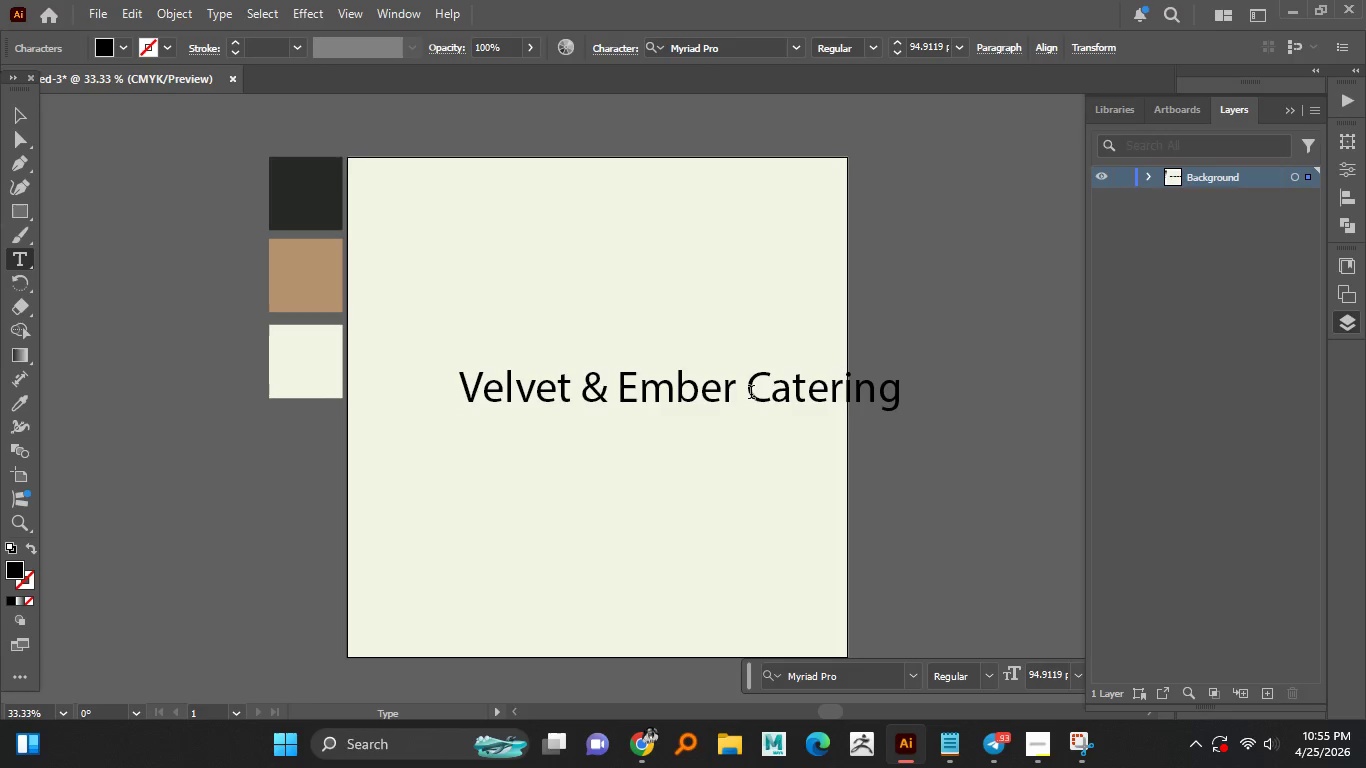 
left_click_drag(start_coordinate=[748, 390], to_coordinate=[944, 395])
 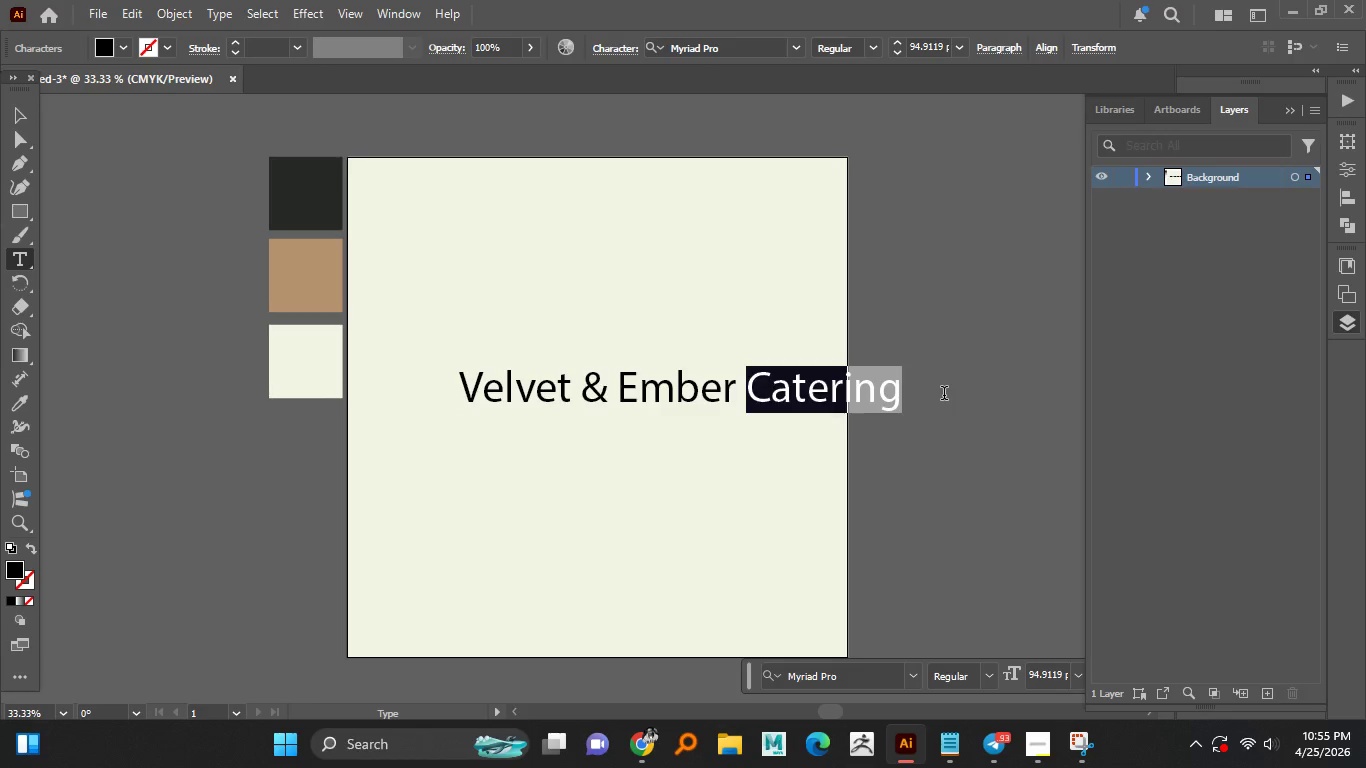 
key(Backspace)
 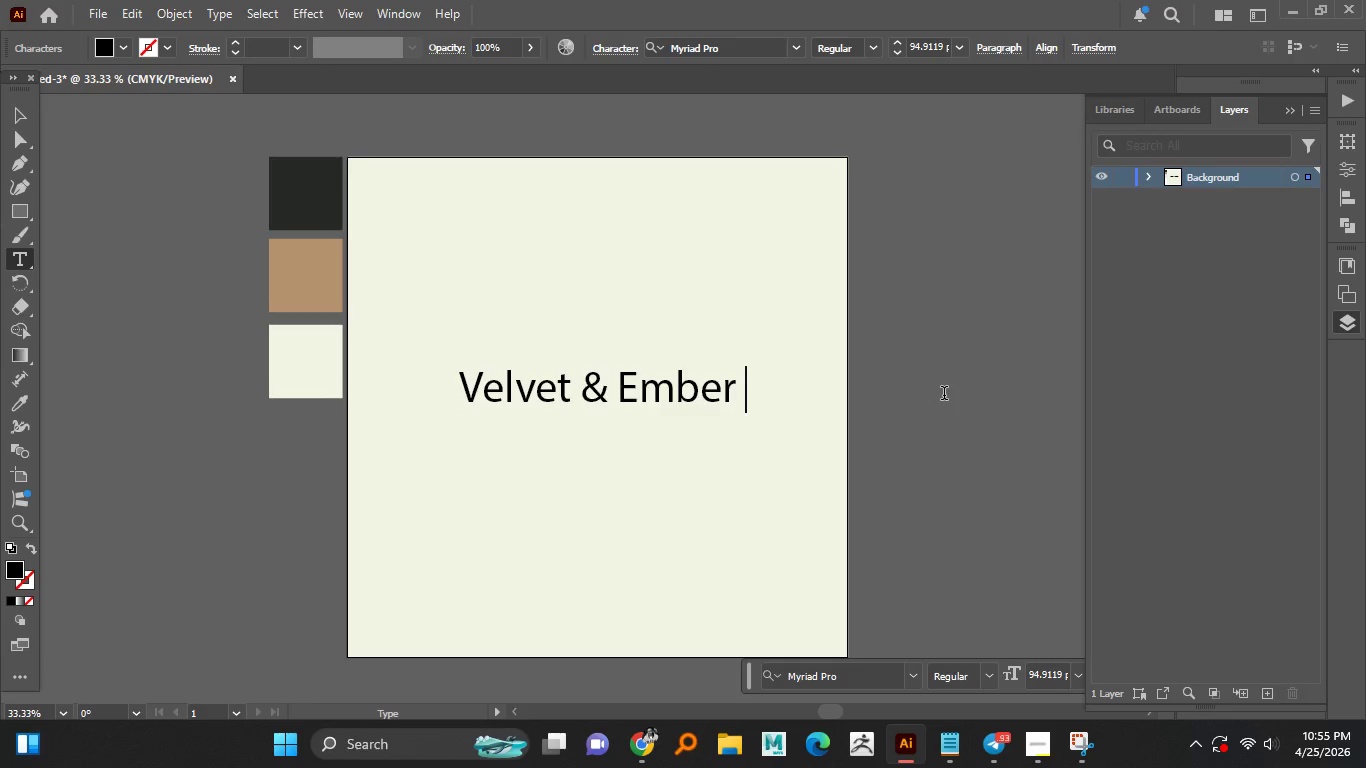 
key(Backspace)
 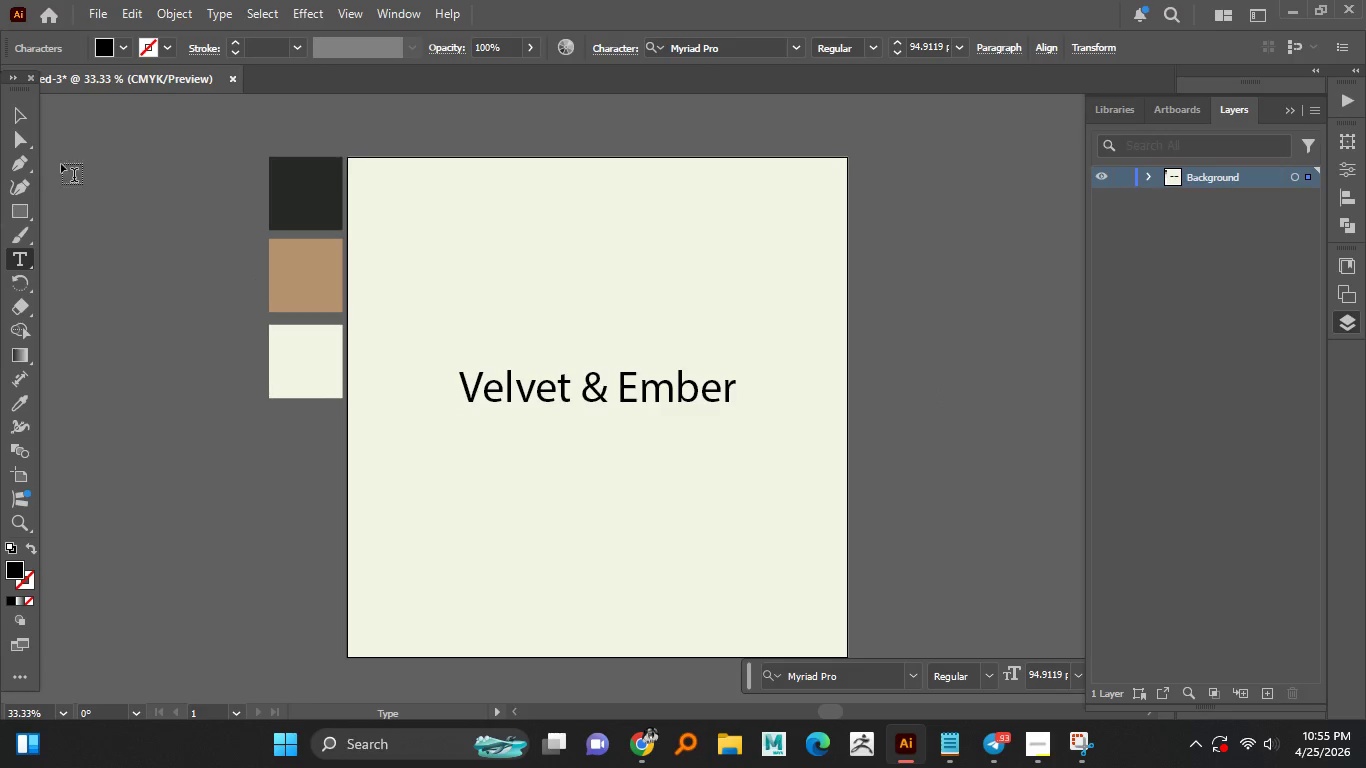 
left_click([23, 114])
 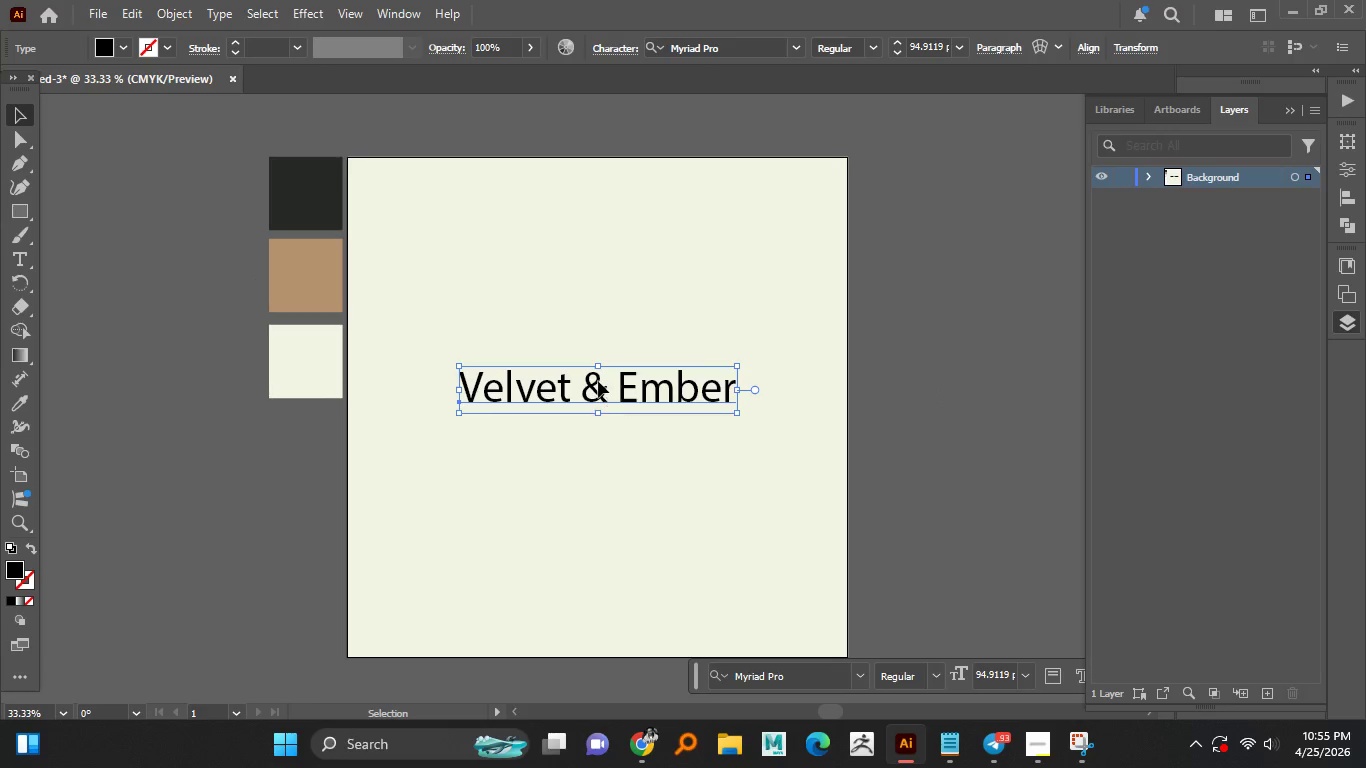 
double_click([598, 381])
 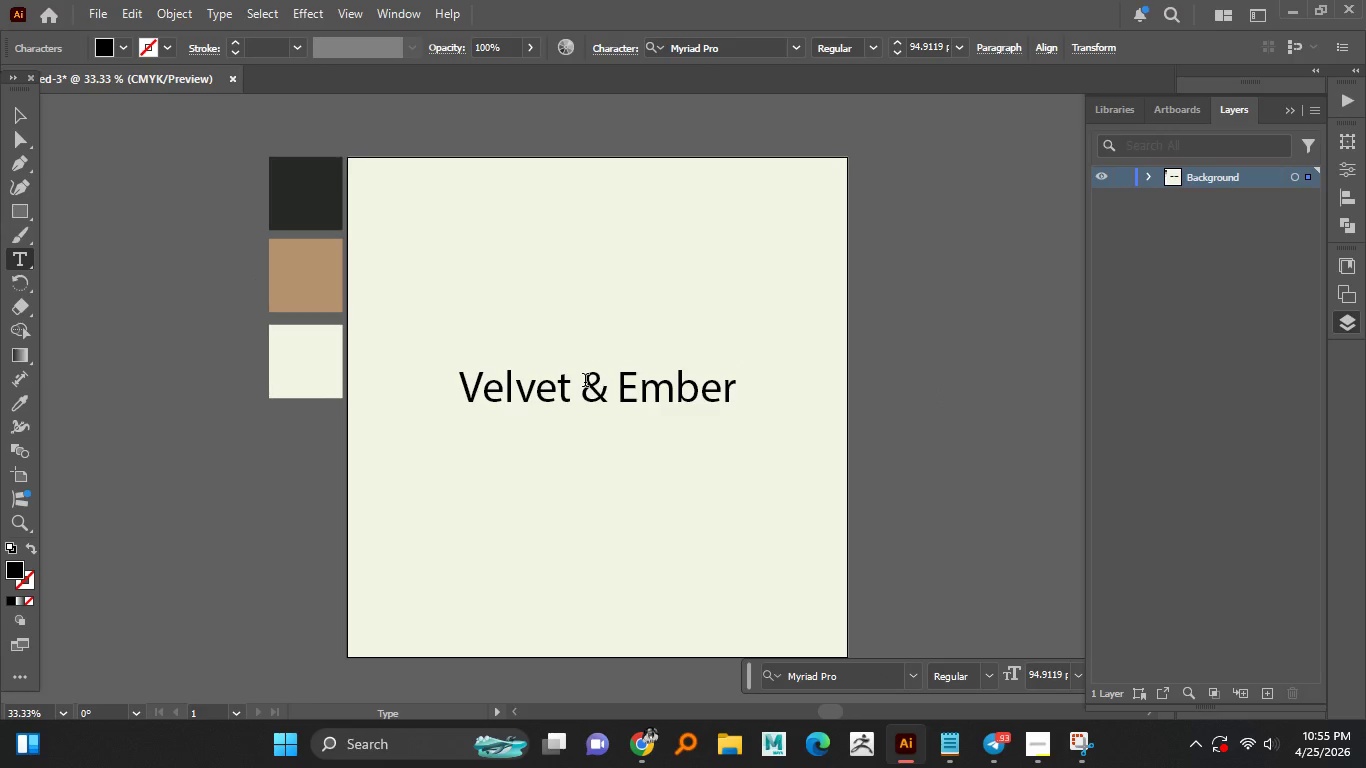 
key(Enter)
 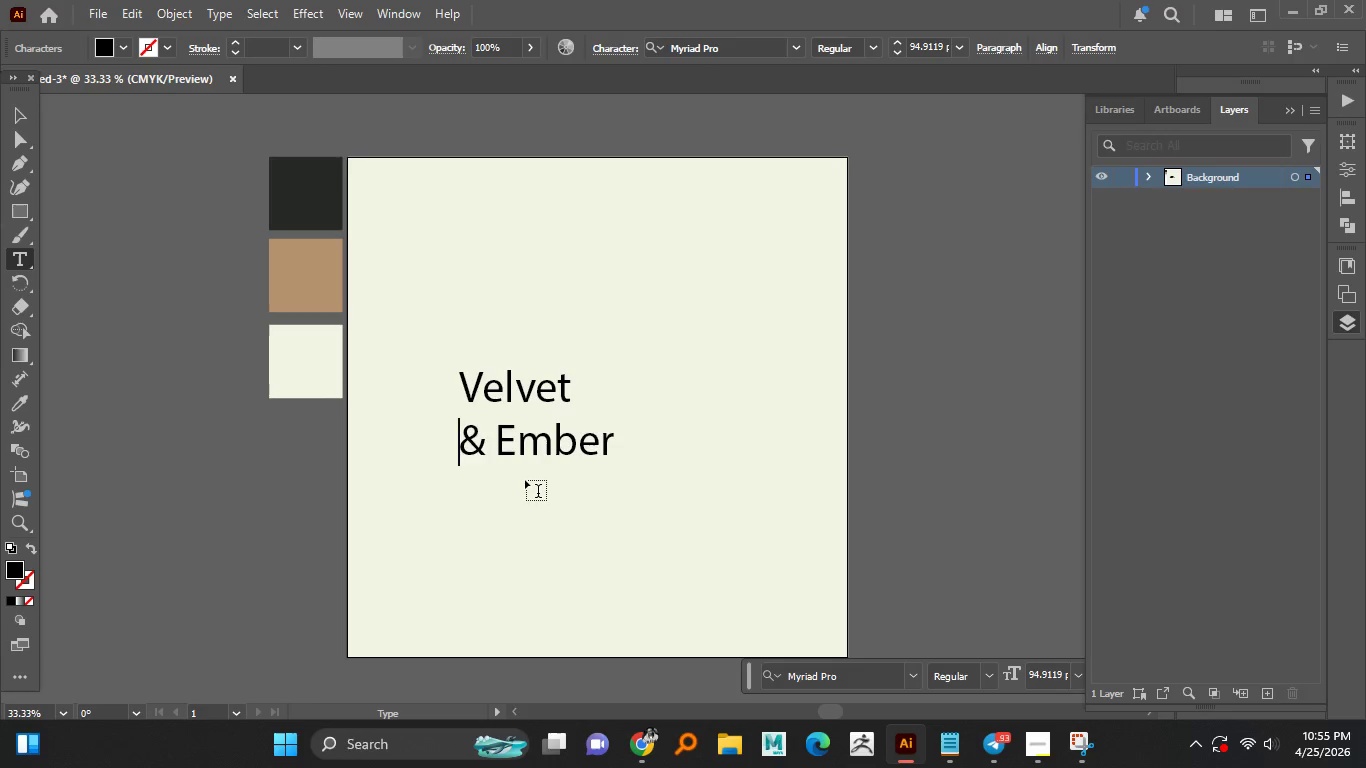 
wait(5.44)
 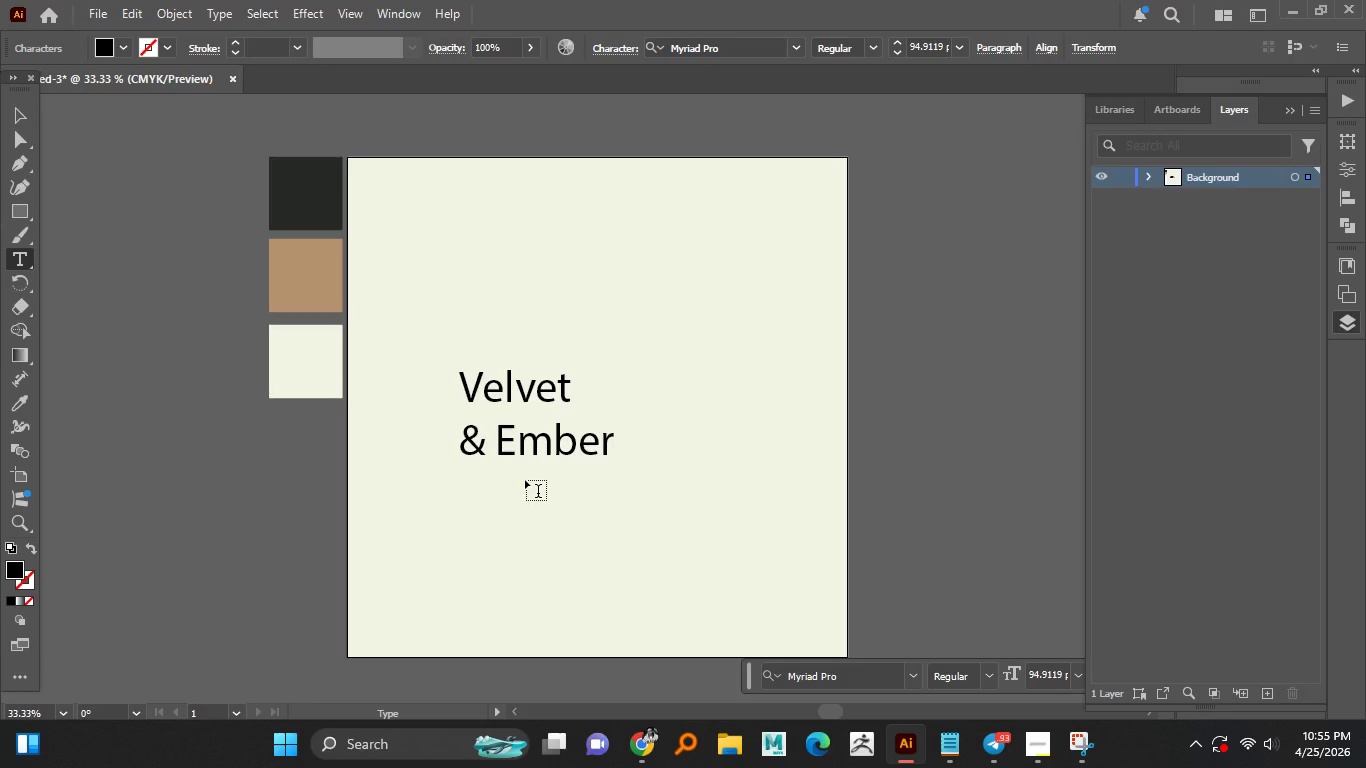 
left_click([21, 117])
 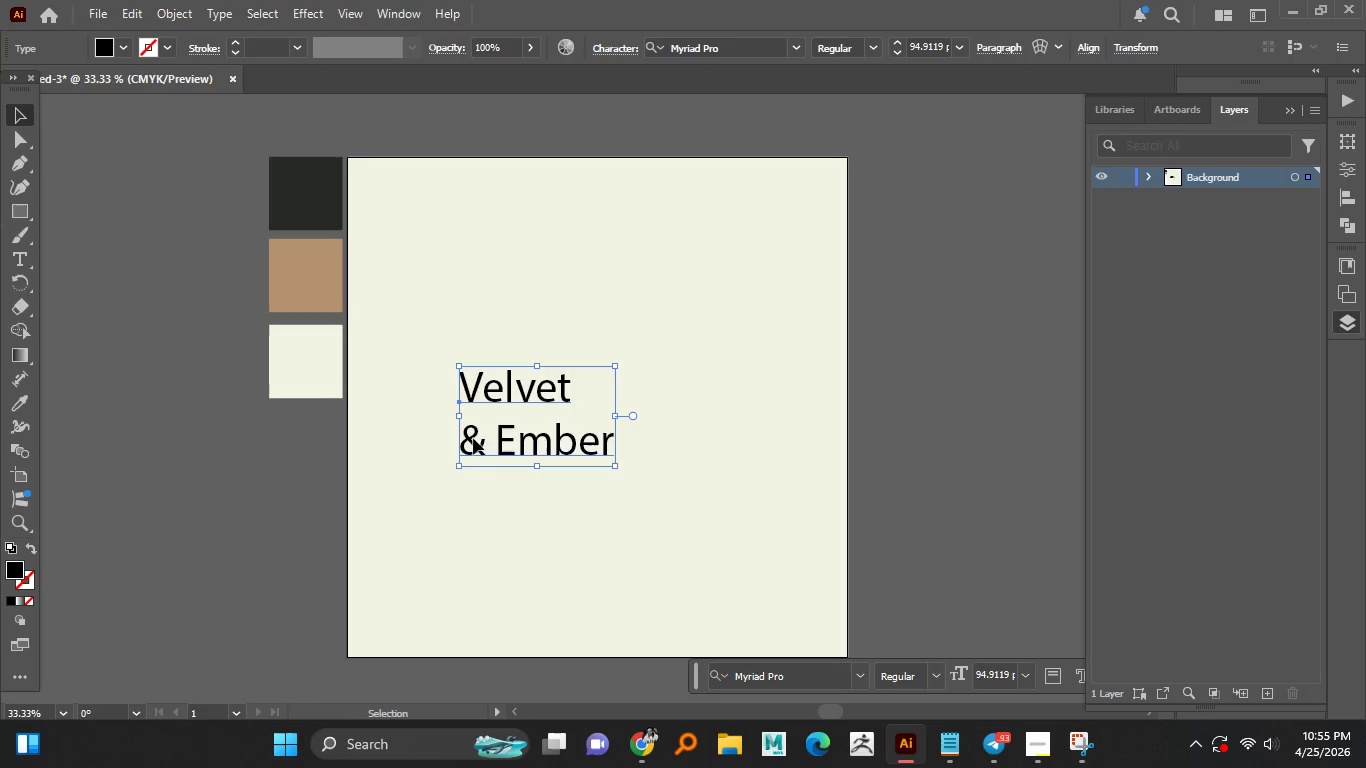 
double_click([473, 438])
 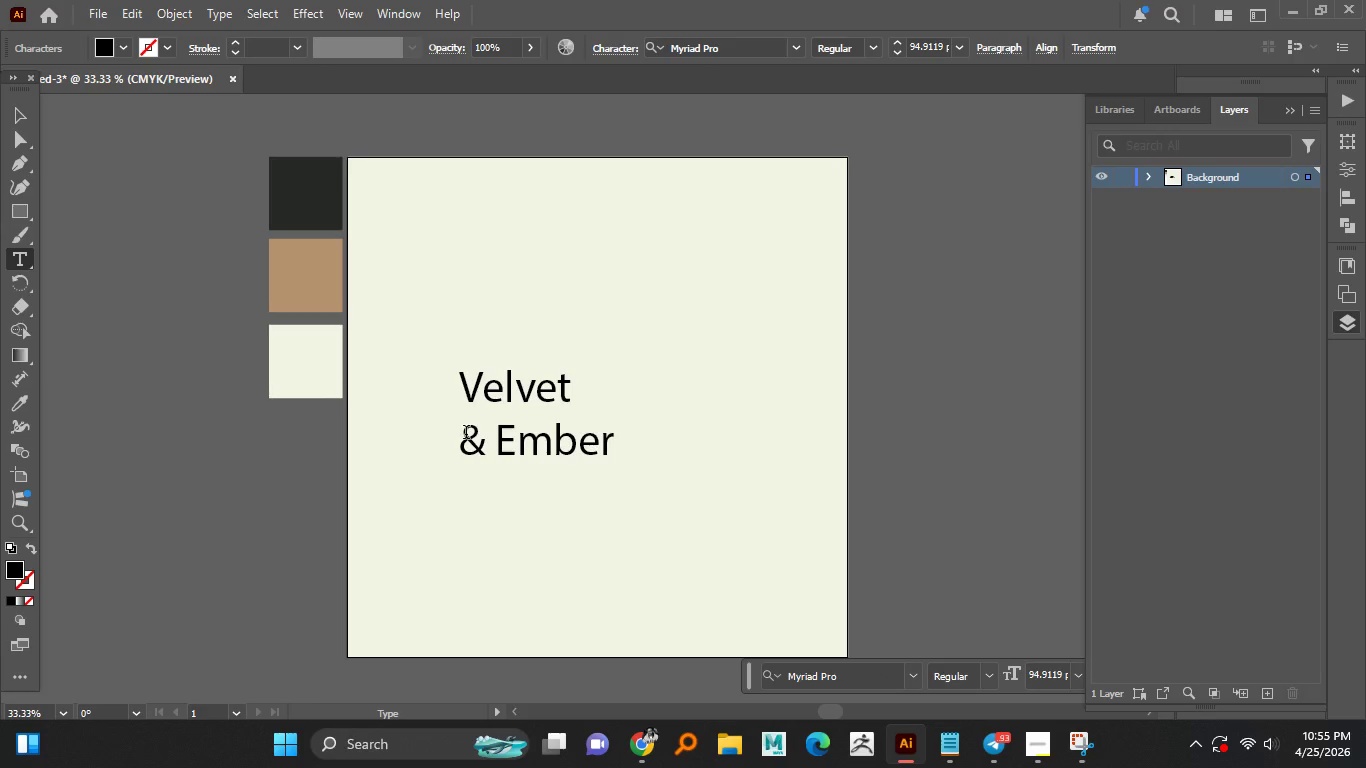 
left_click_drag(start_coordinate=[466, 434], to_coordinate=[651, 454])
 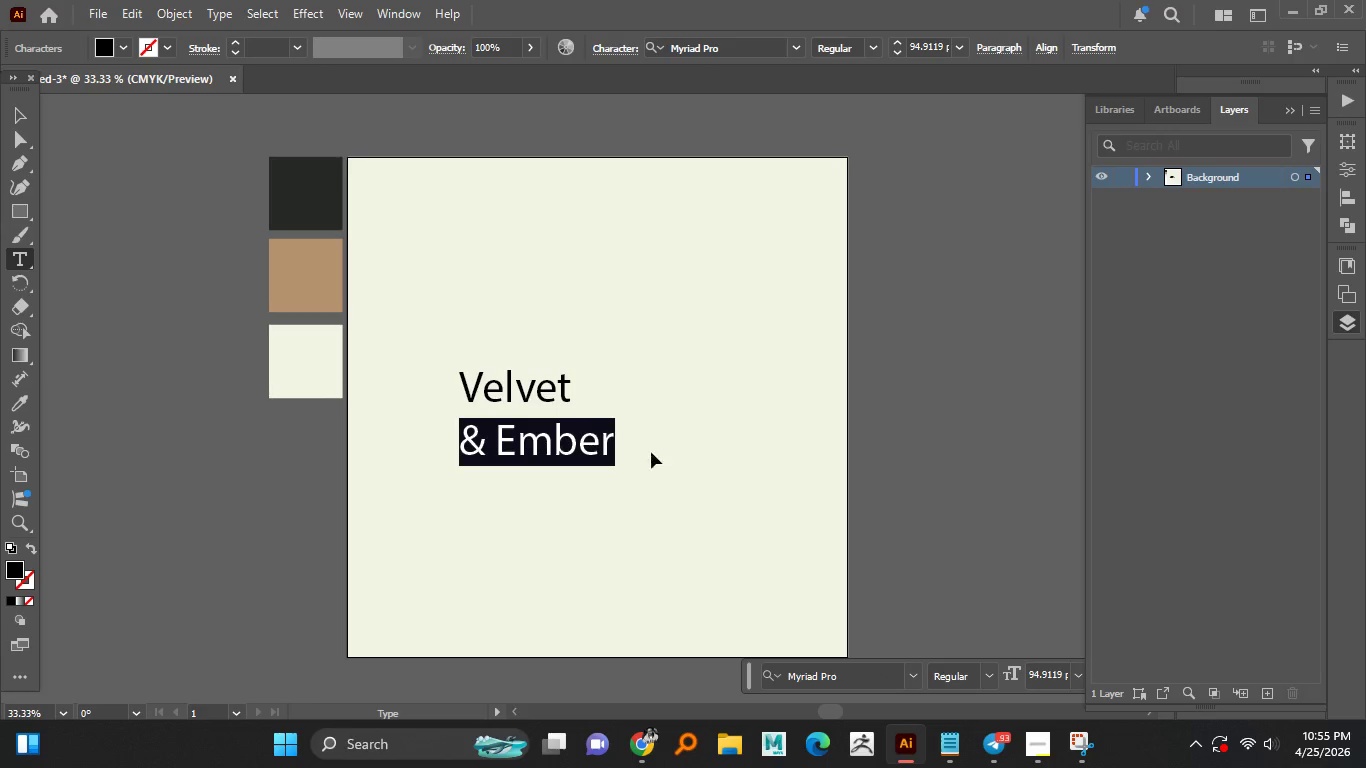 
key(Control+X)
 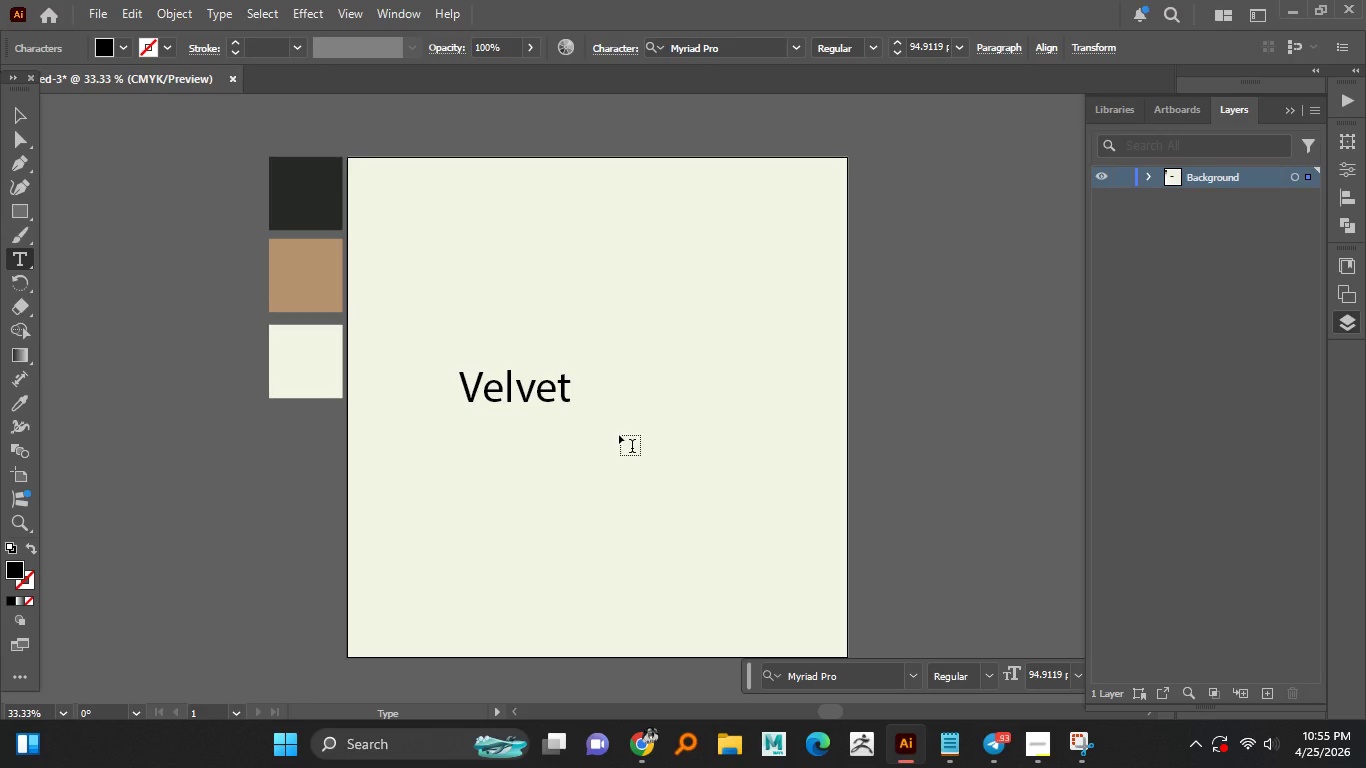 
key(Backspace)
 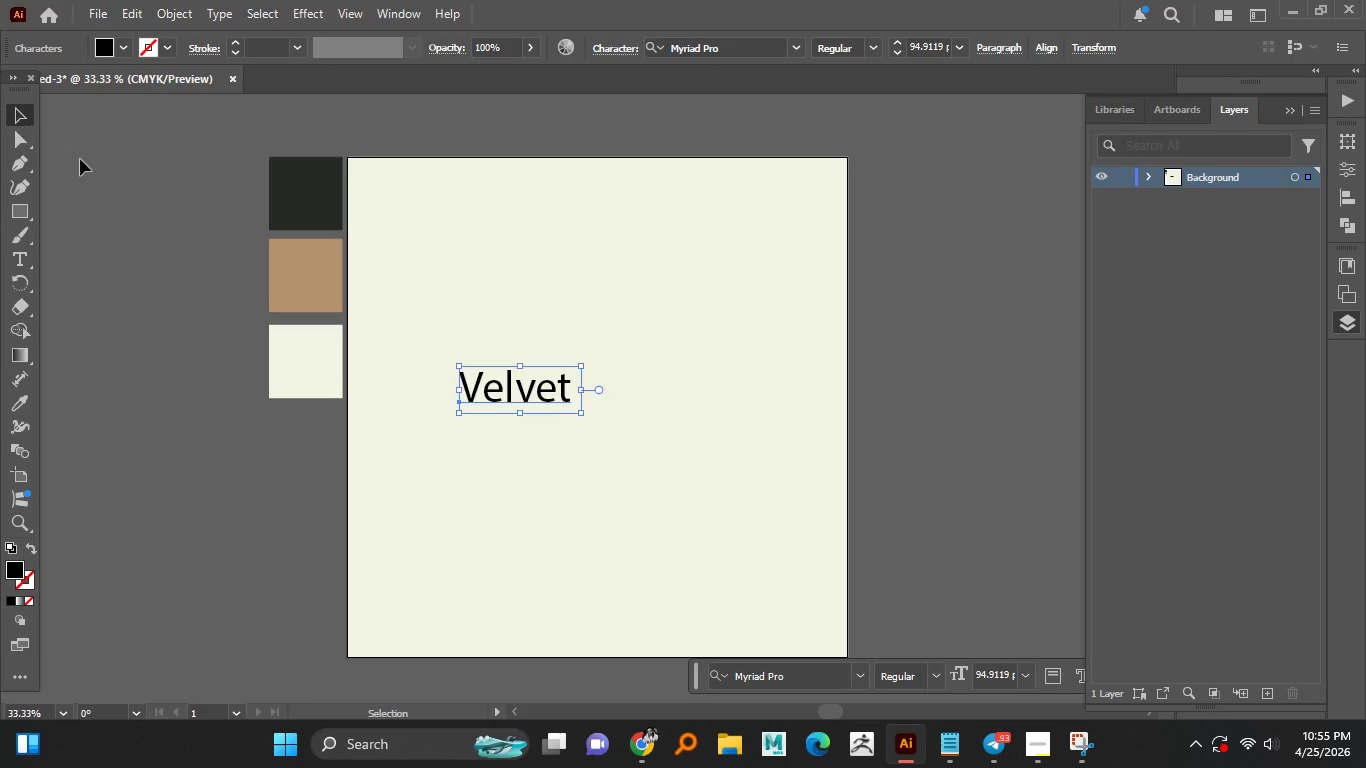 
hold_key(key=AltLeft, duration=0.86)
left_click_drag(start_coordinate=[542, 392], to_coordinate=[553, 479])
 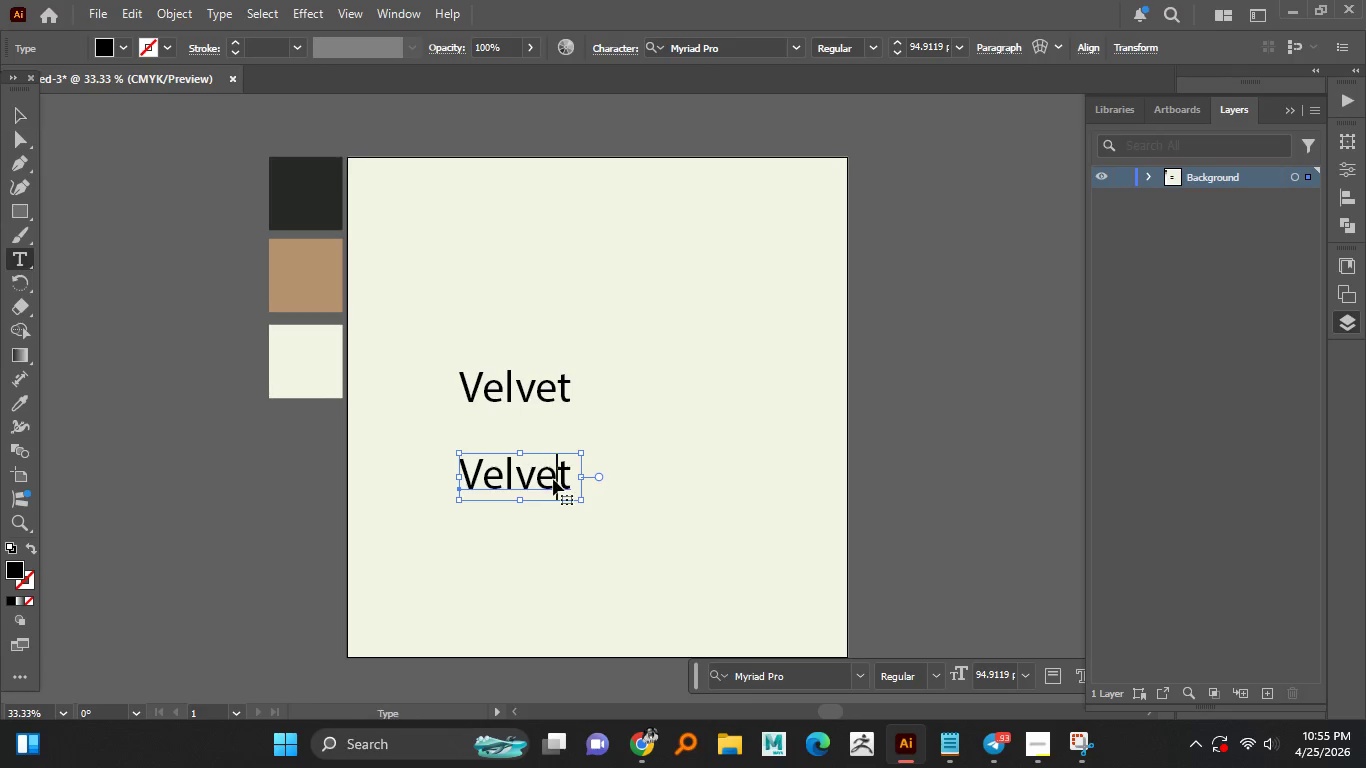 
hold_key(key=ShiftLeft, duration=0.55)
 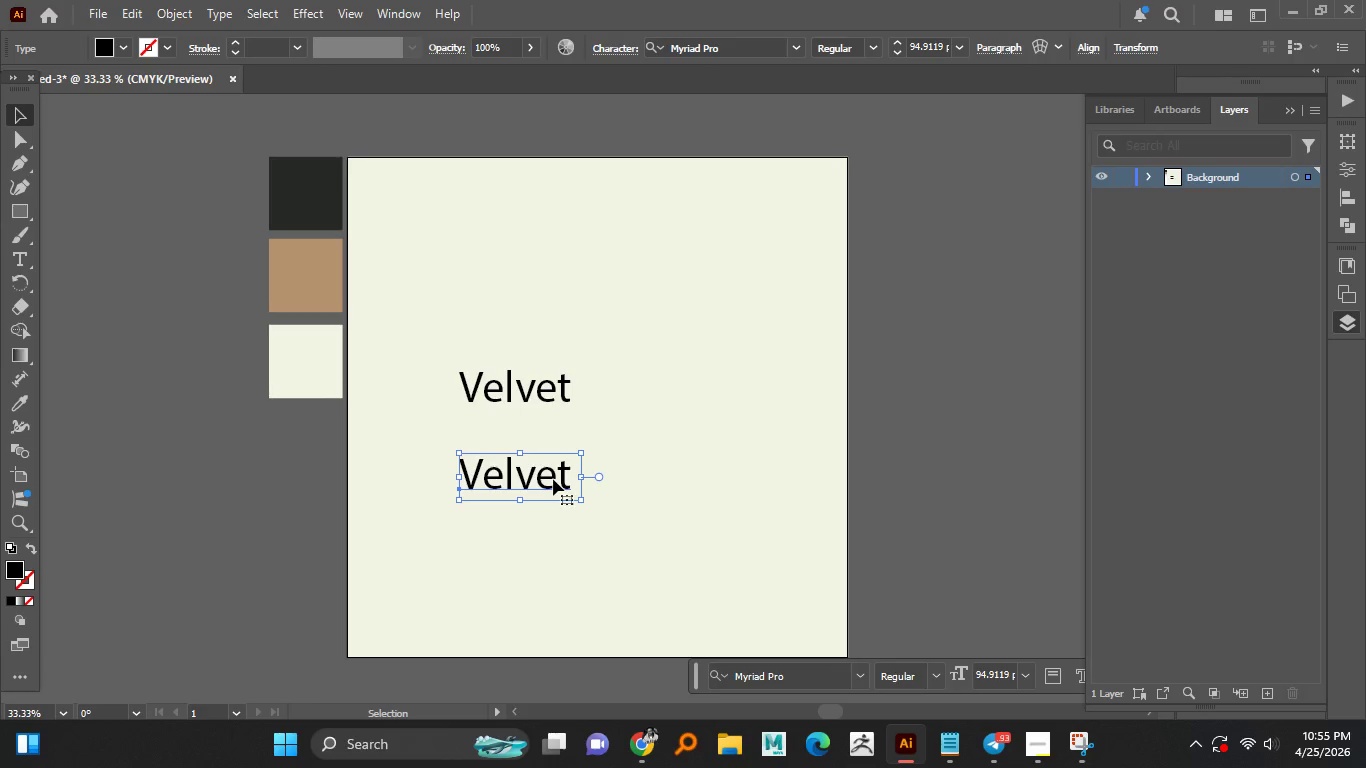 
double_click([553, 479])
 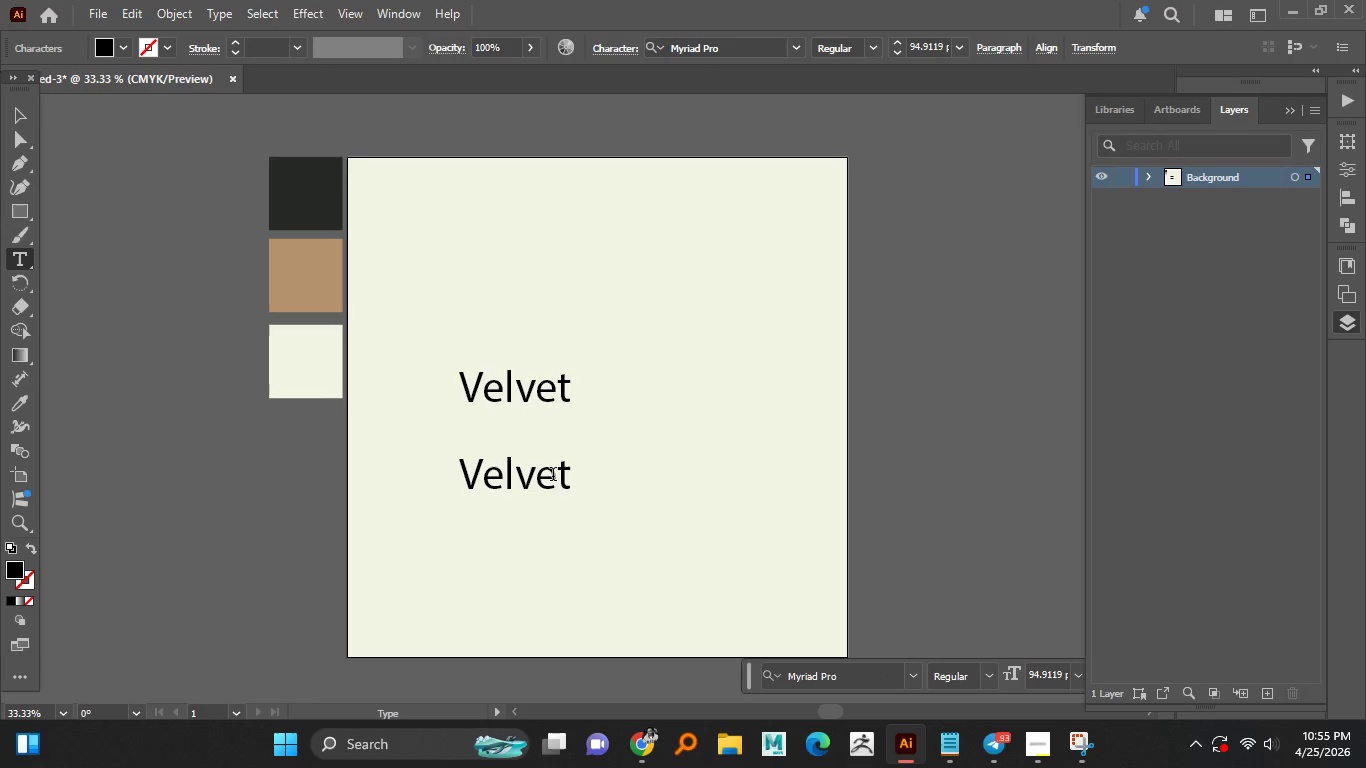 
key(Control+A)
 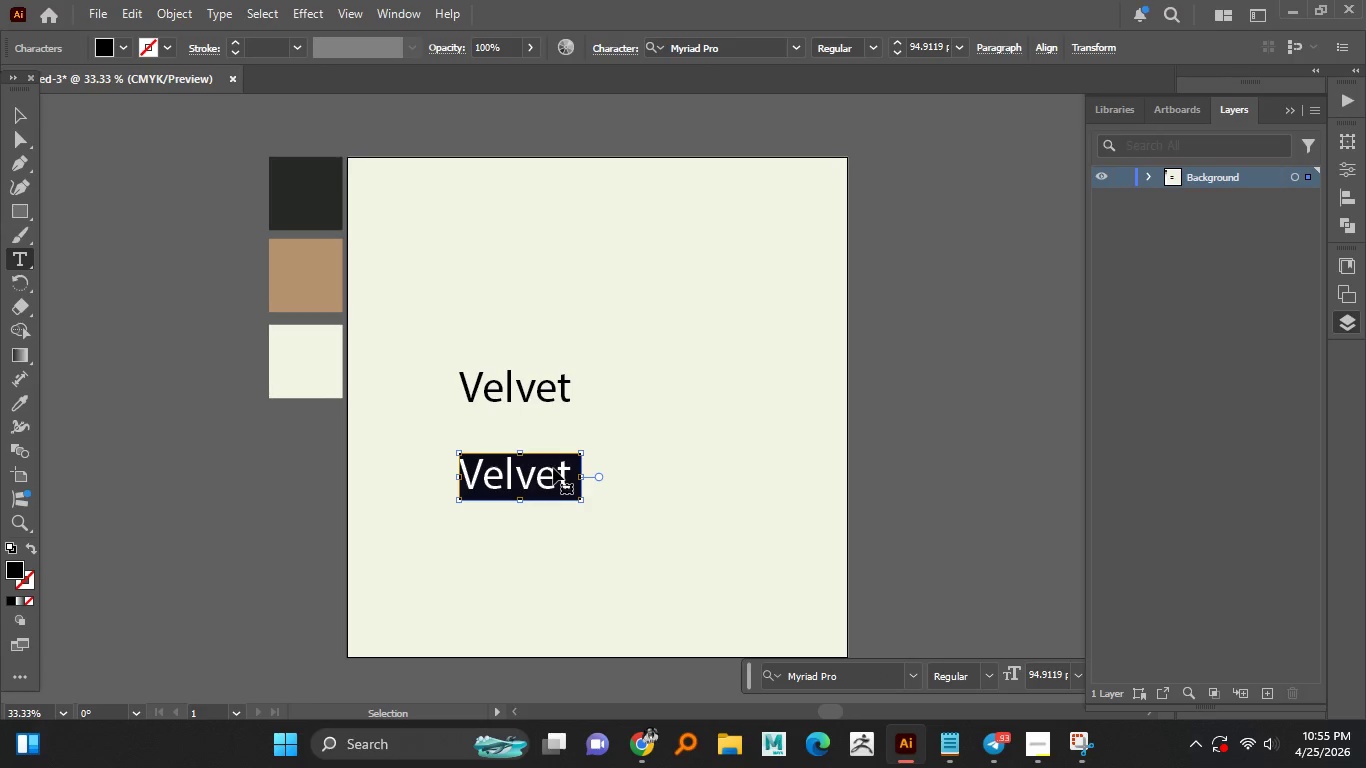 
key(Control+V)
 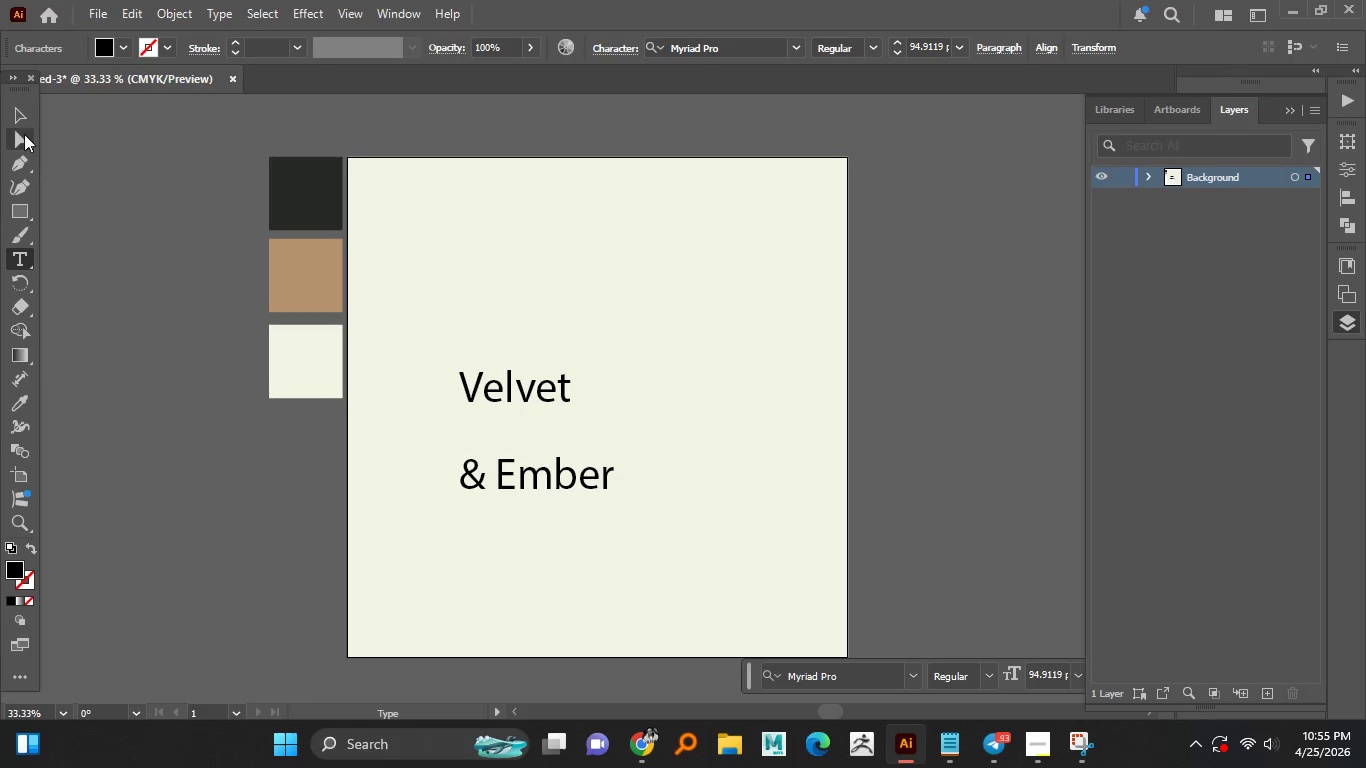 
left_click([21, 125])
 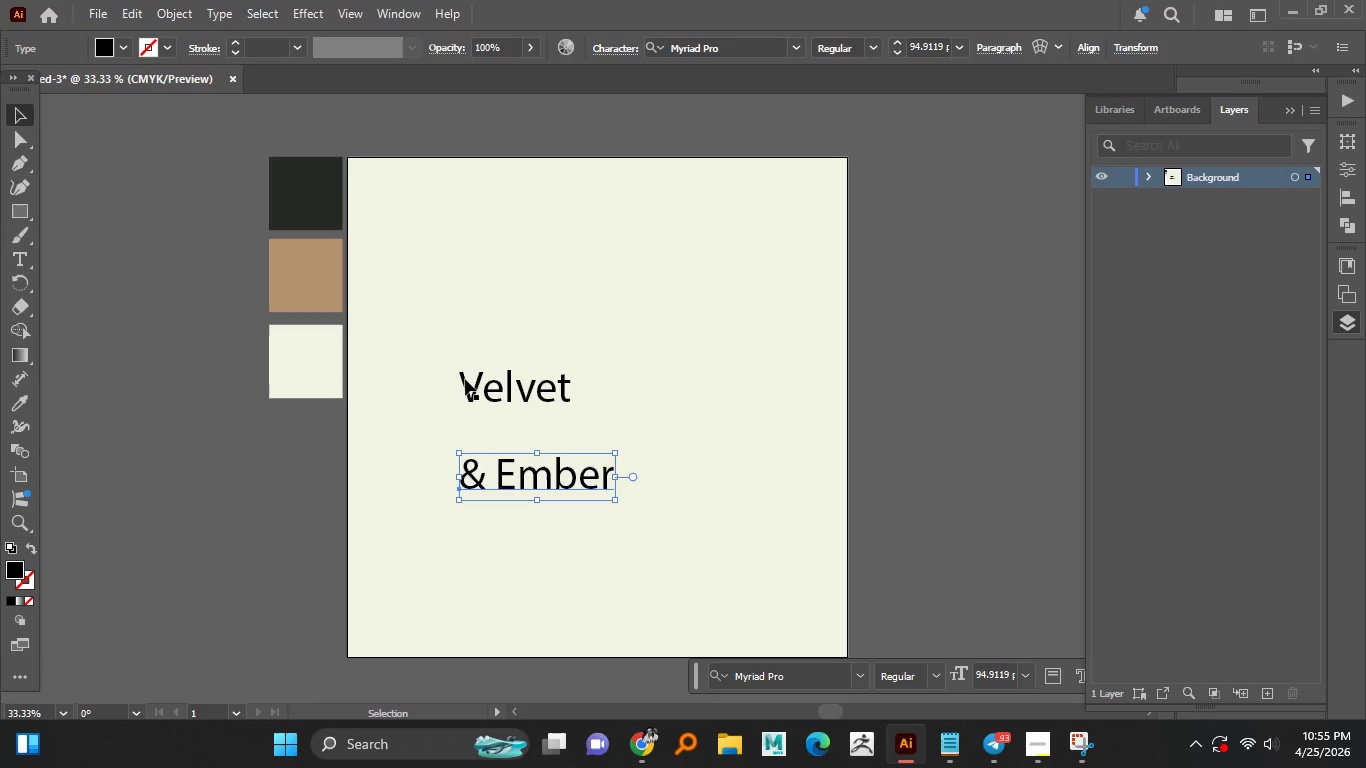 
left_click_drag(start_coordinate=[443, 335], to_coordinate=[567, 510])
 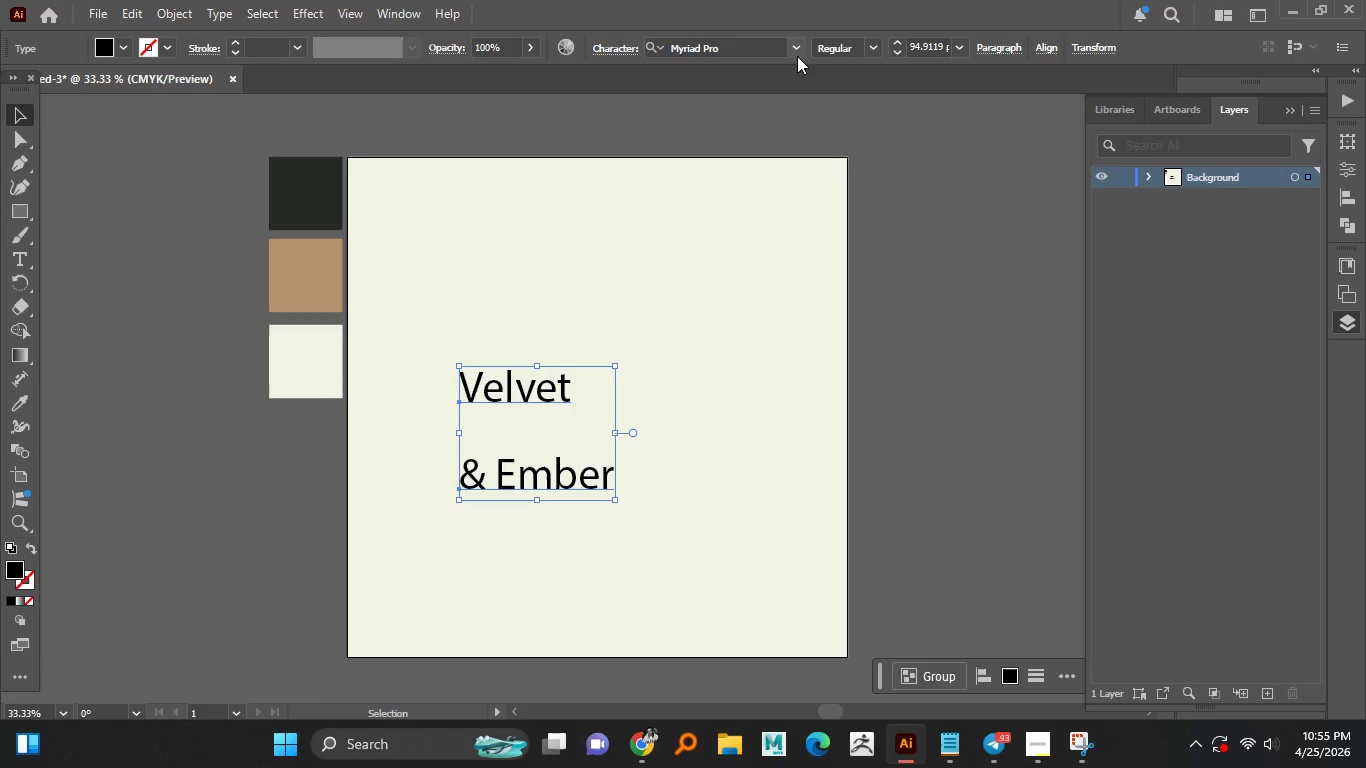 
left_click([796, 47])
 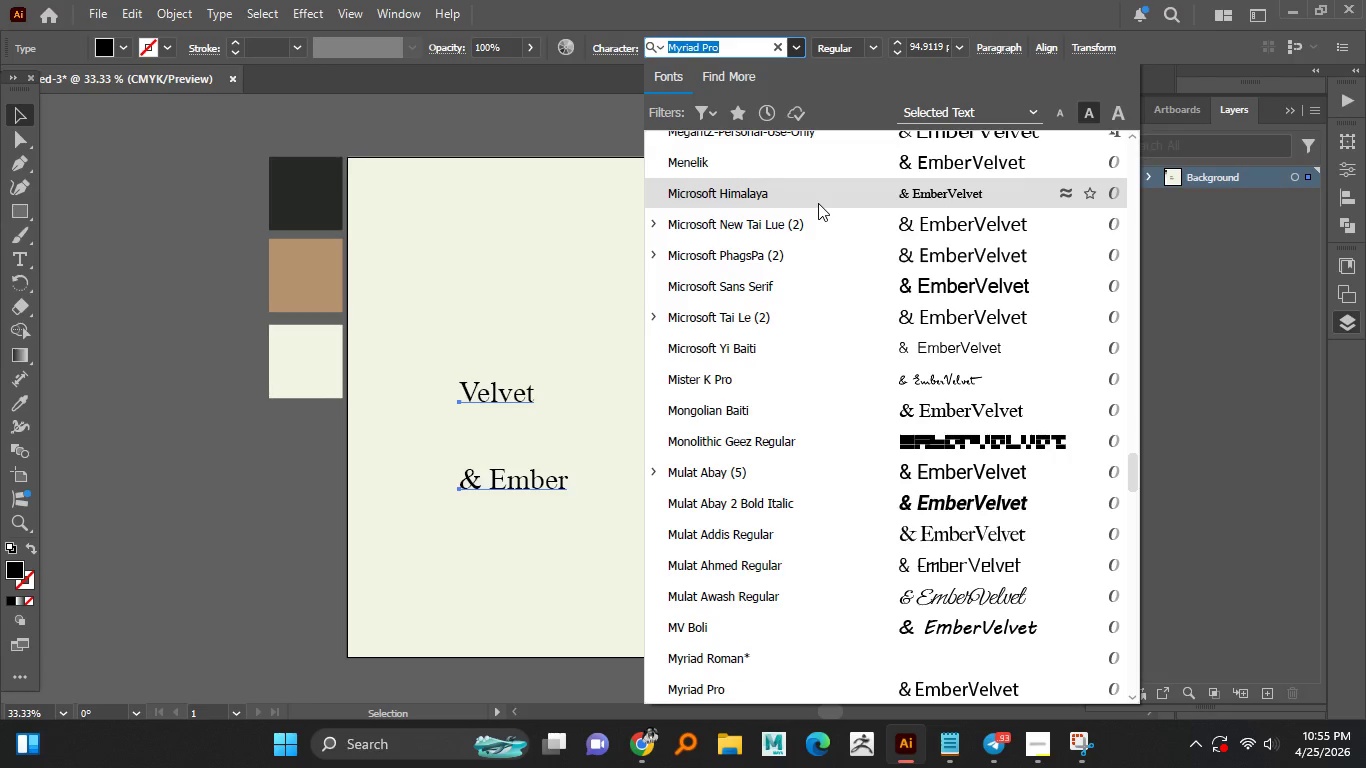 
wait(7.02)
 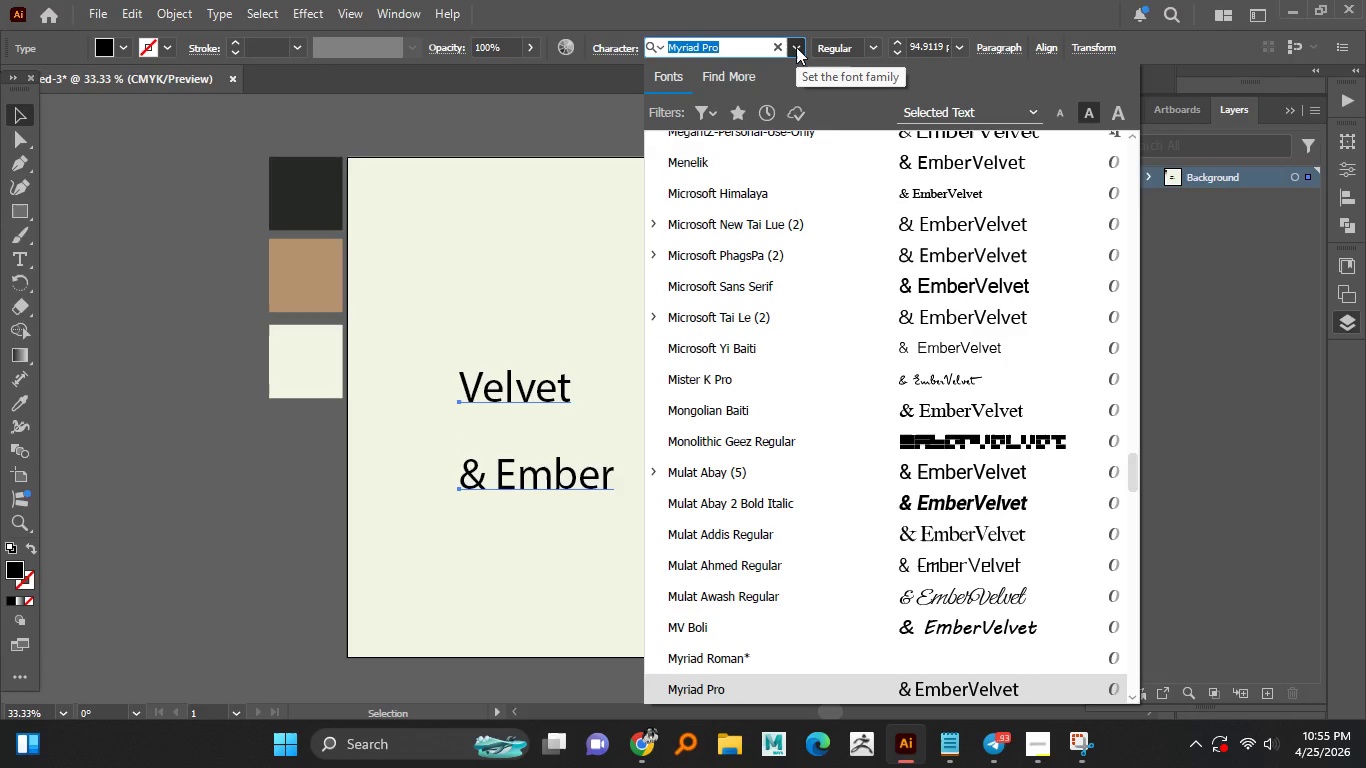 
scroll: coordinate [818, 203], scroll_direction: up, amount: 4.0
 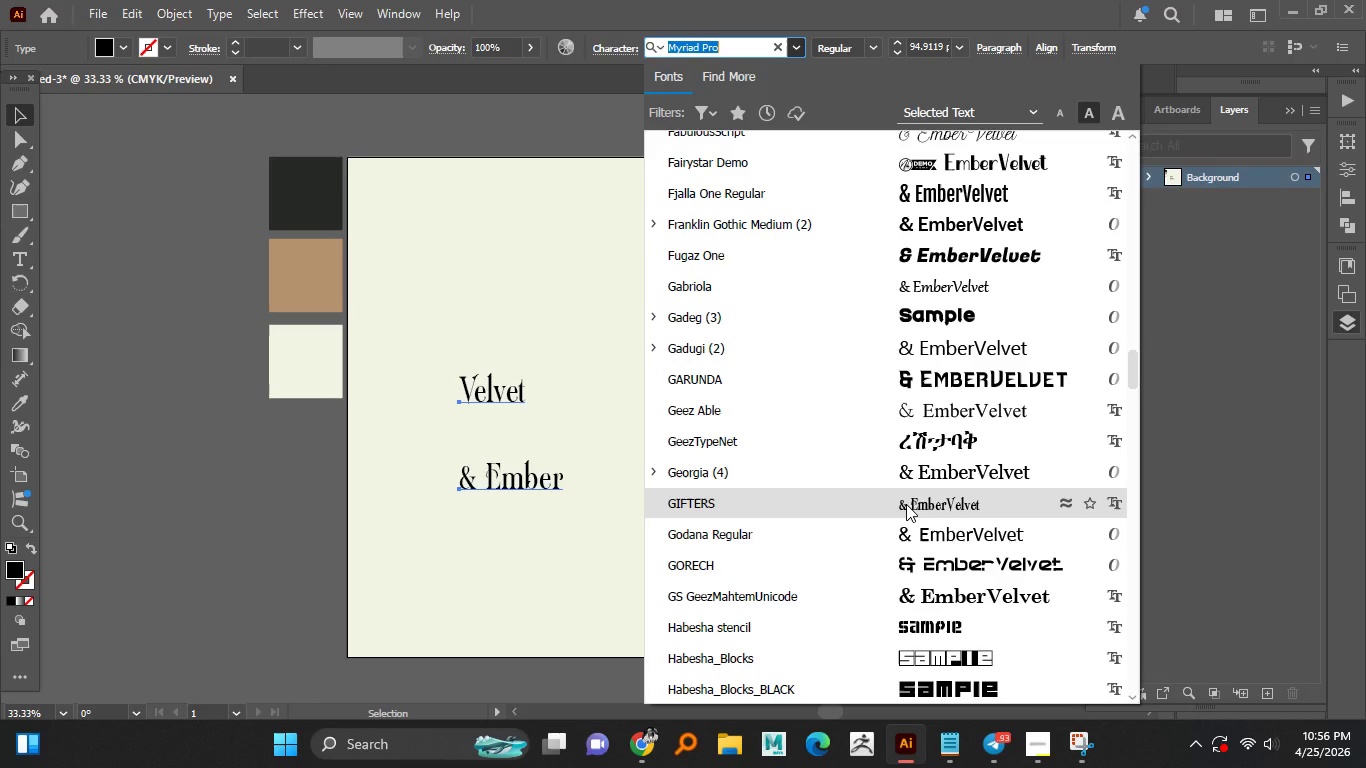 
wait(10.34)
 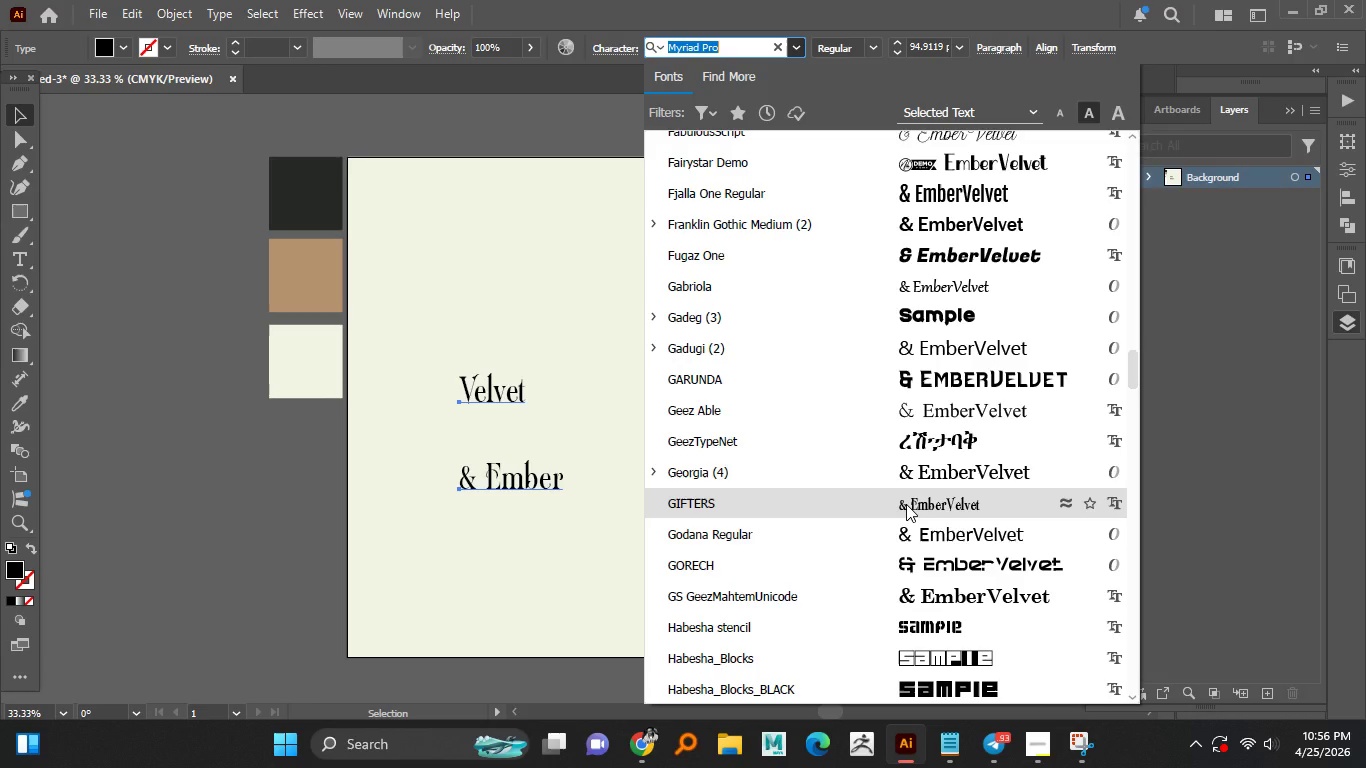 
scroll: coordinate [964, 398], scroll_direction: up, amount: 12.0
 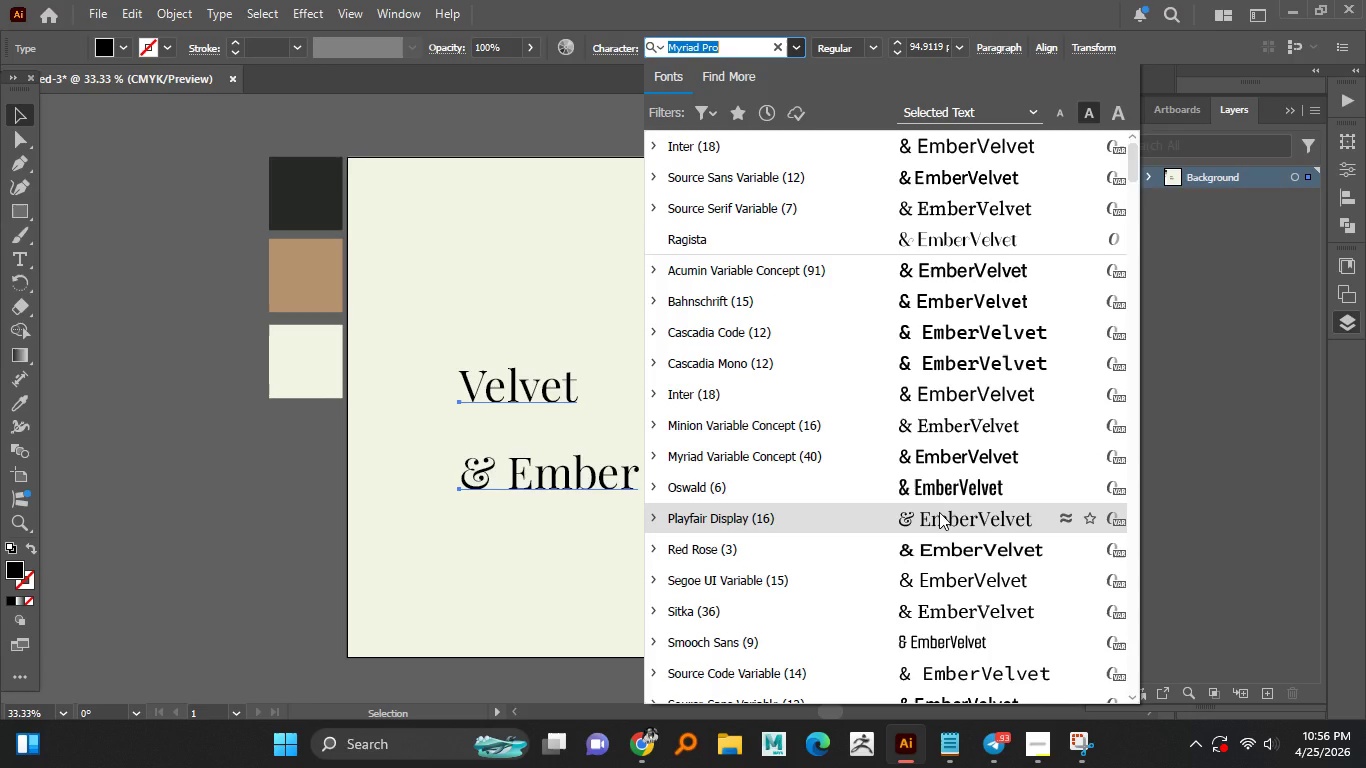 
wait(6.95)
 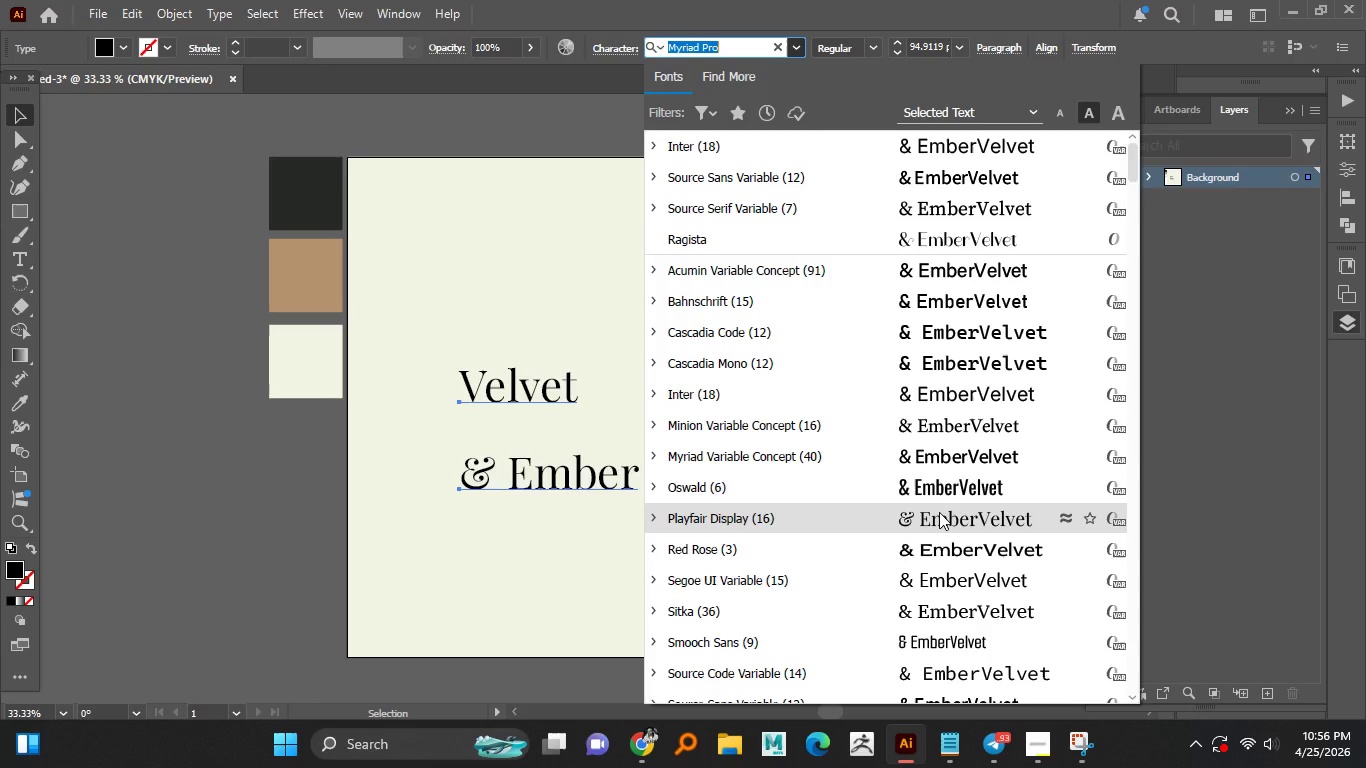 
scroll: coordinate [965, 416], scroll_direction: down, amount: 16.0
 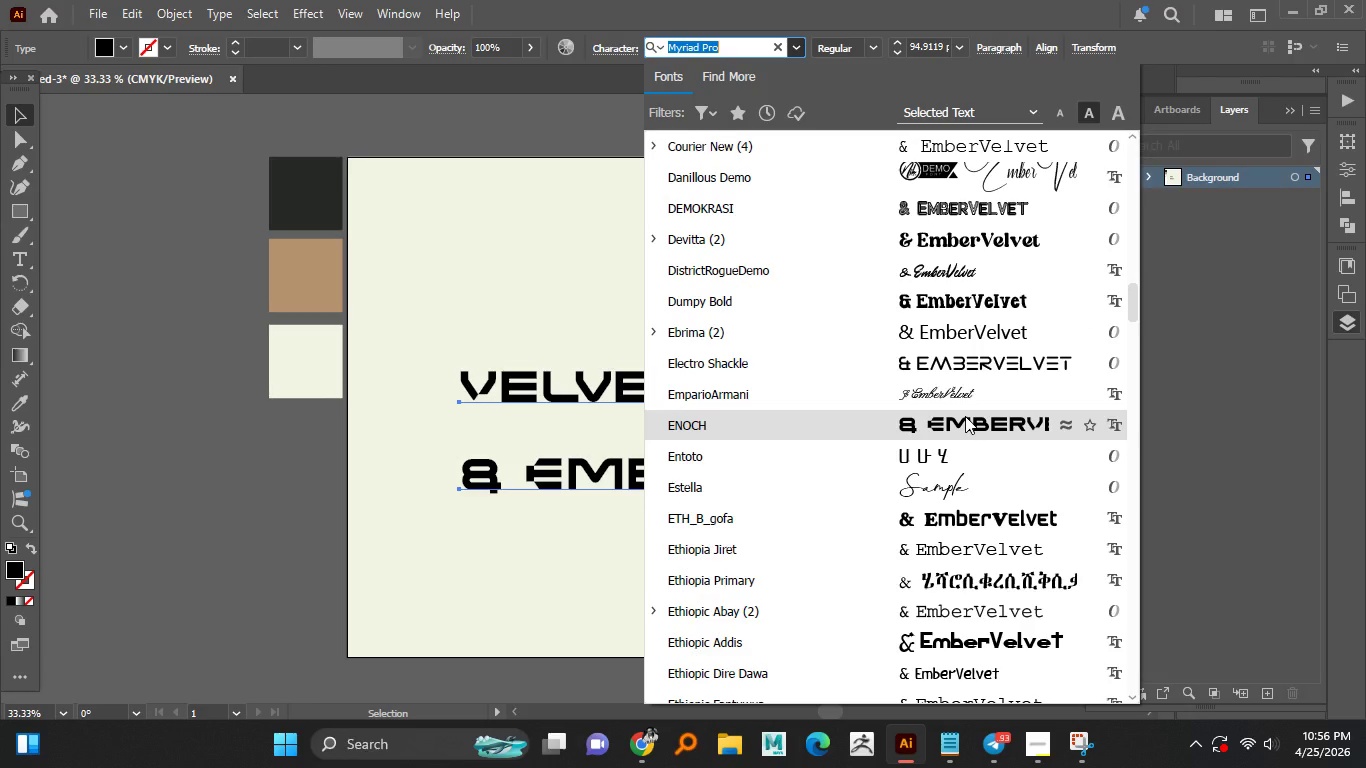 
scroll: coordinate [965, 416], scroll_direction: down, amount: 4.0
 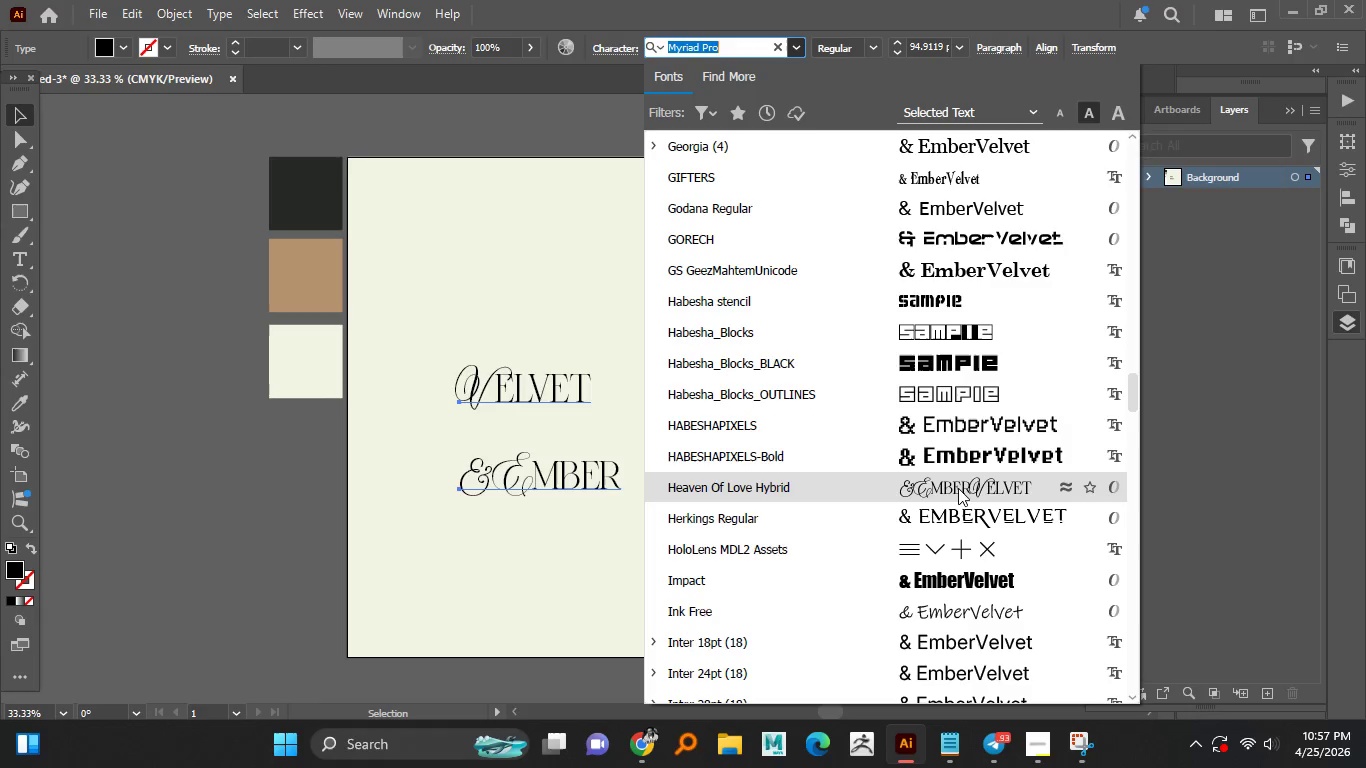 
wait(31.05)
 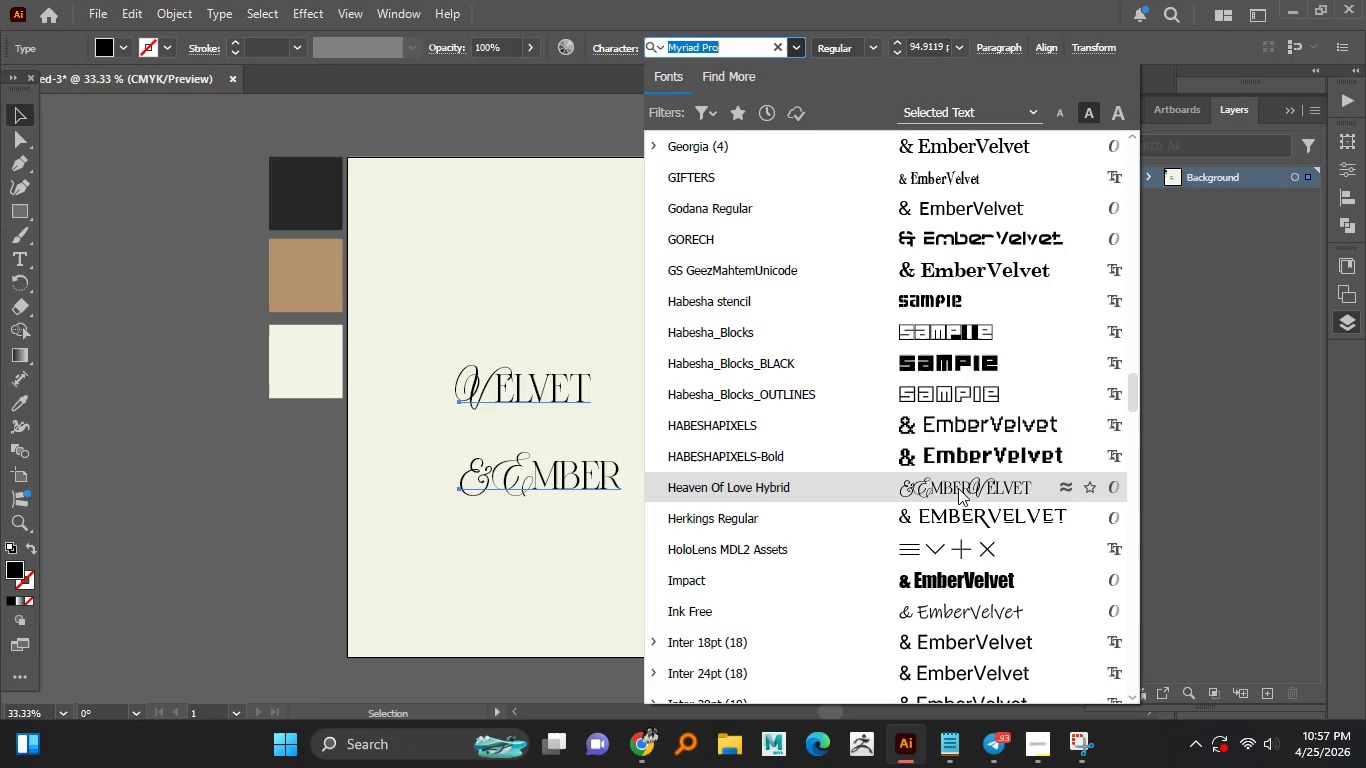 
scroll: coordinate [959, 469], scroll_direction: down, amount: 5.0
 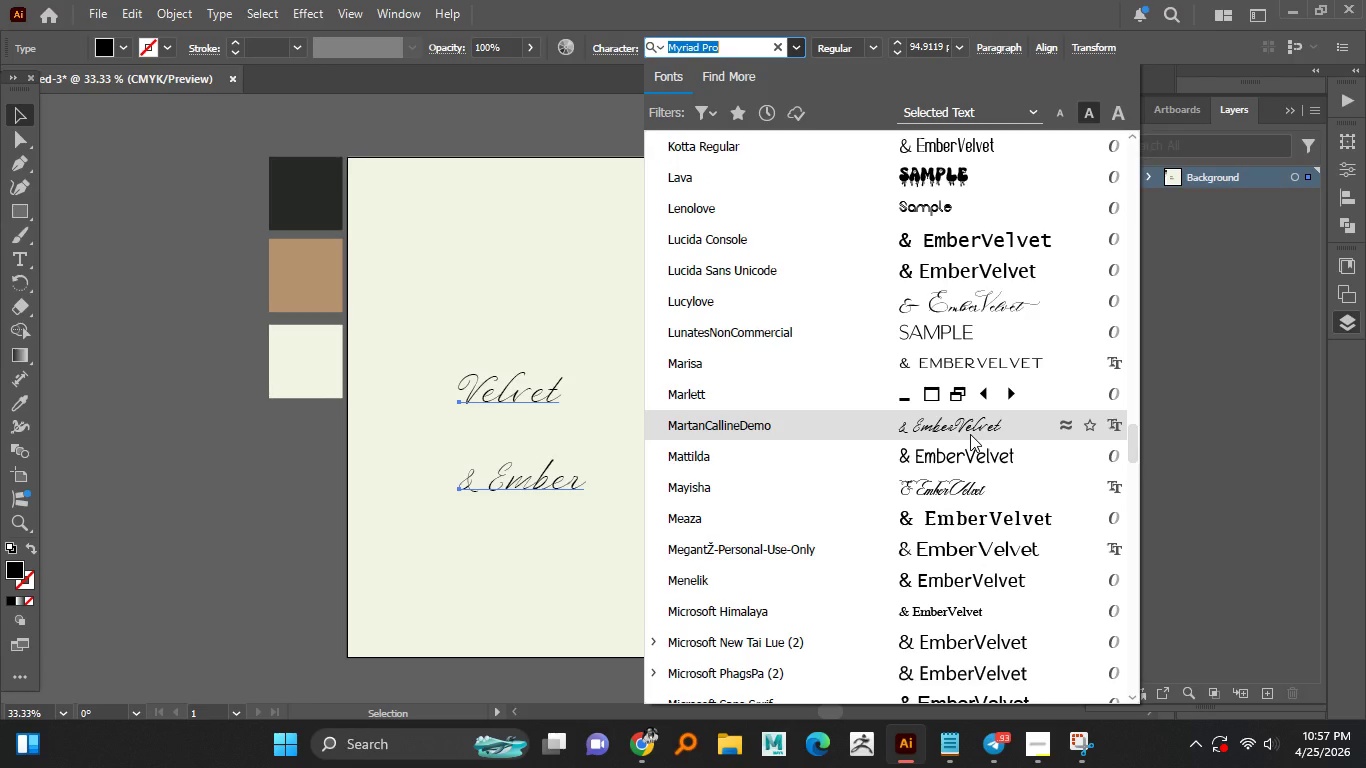 
wait(5.05)
 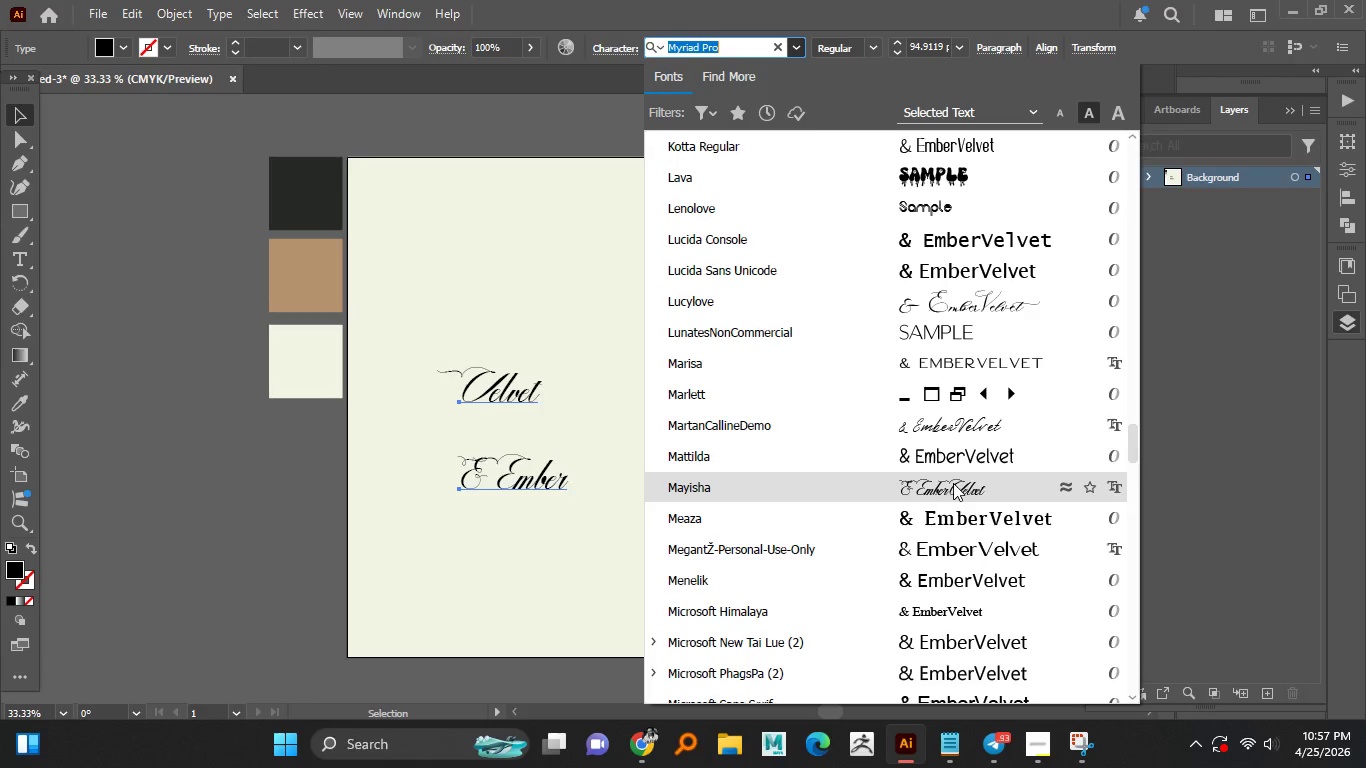 
scroll: coordinate [958, 430], scroll_direction: down, amount: 3.0
 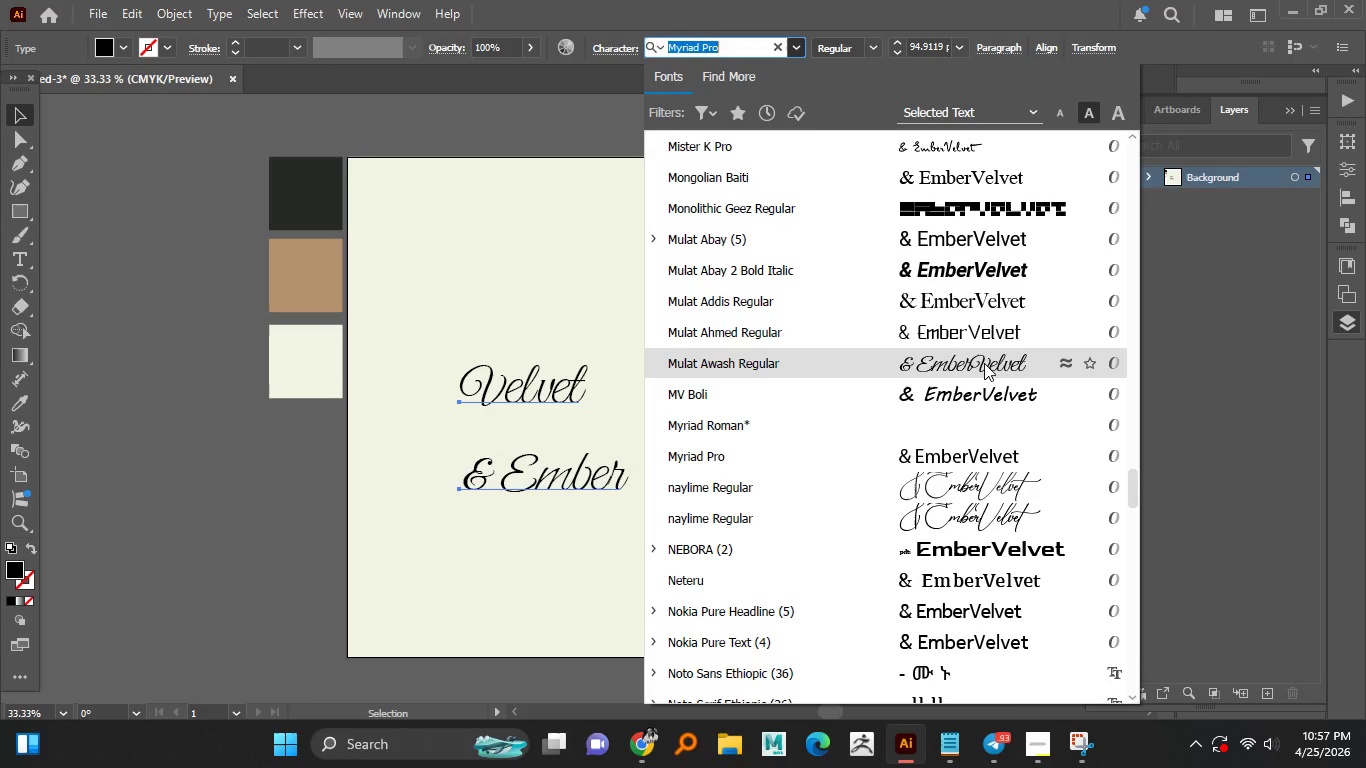 
wait(14.95)
 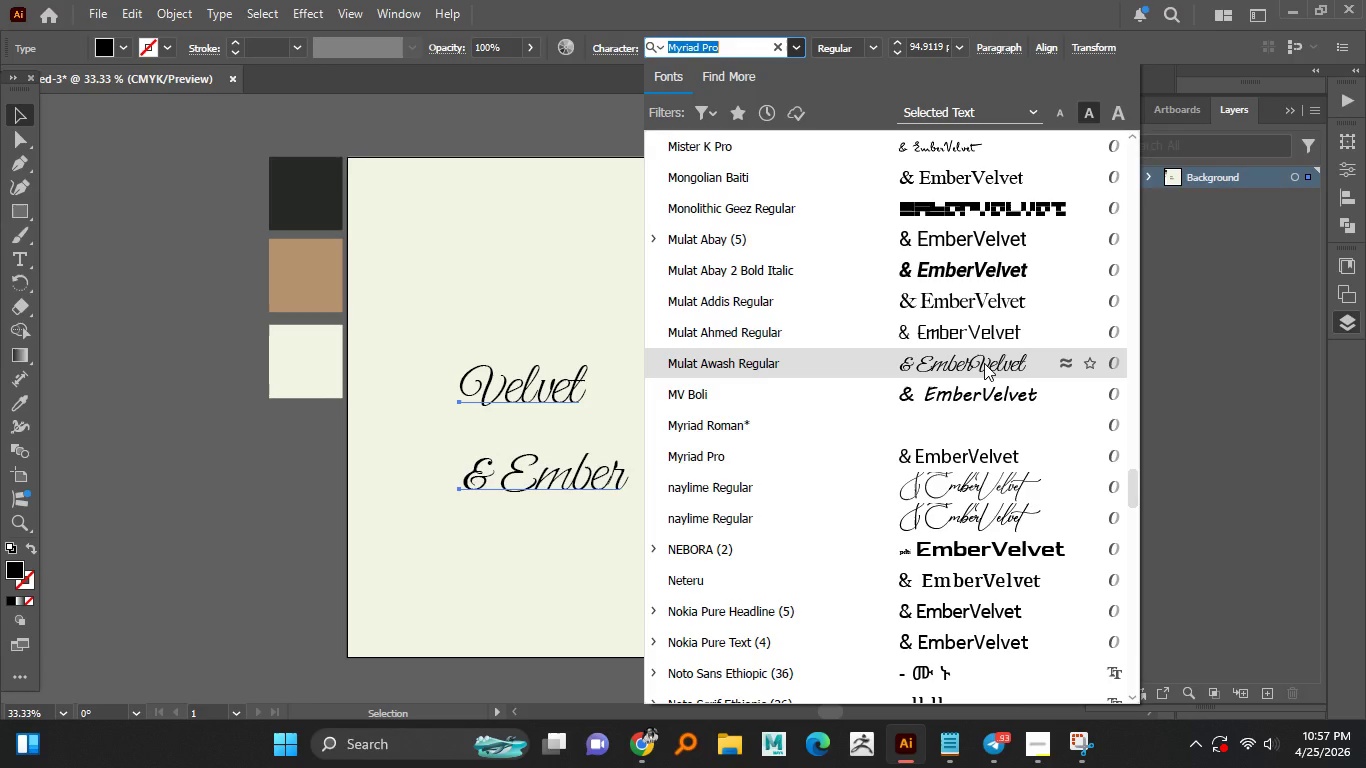 
scroll: coordinate [977, 365], scroll_direction: down, amount: 10.0
 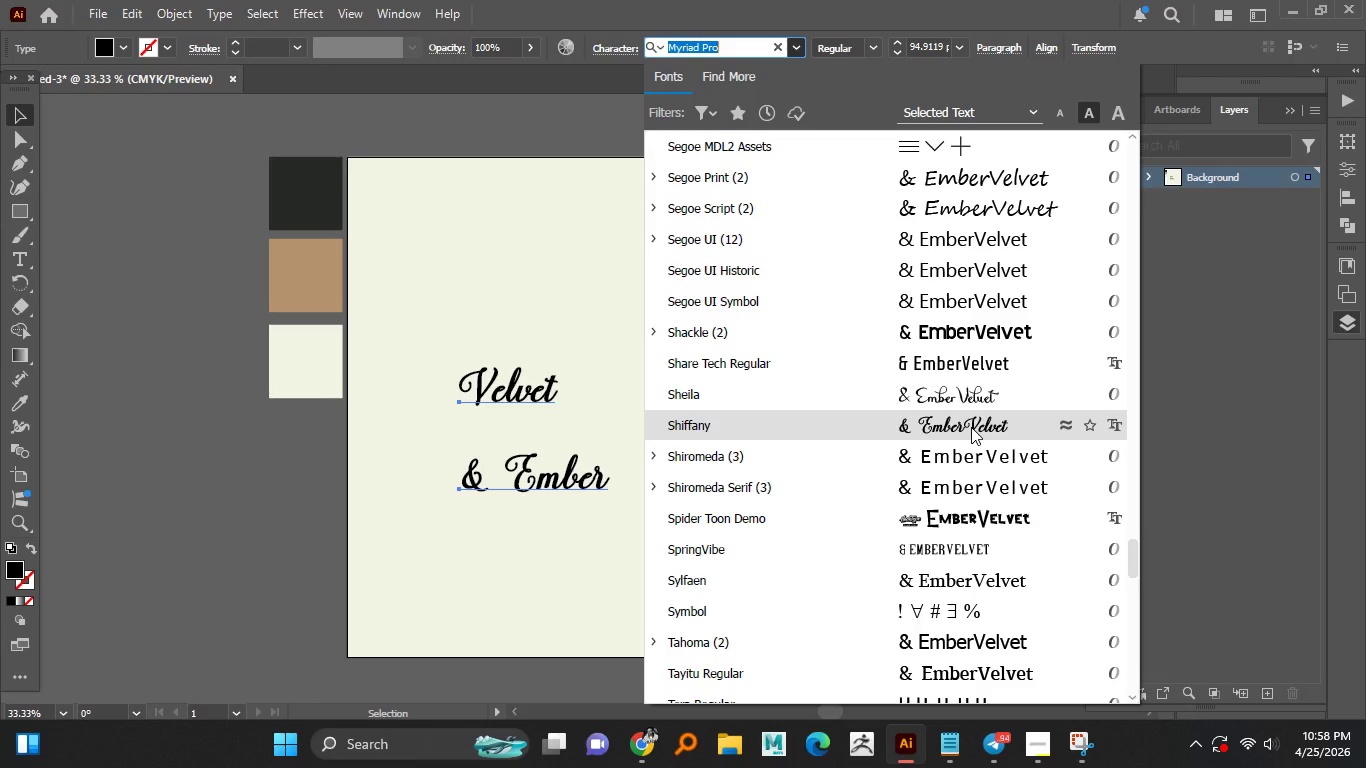 
wait(10.33)
 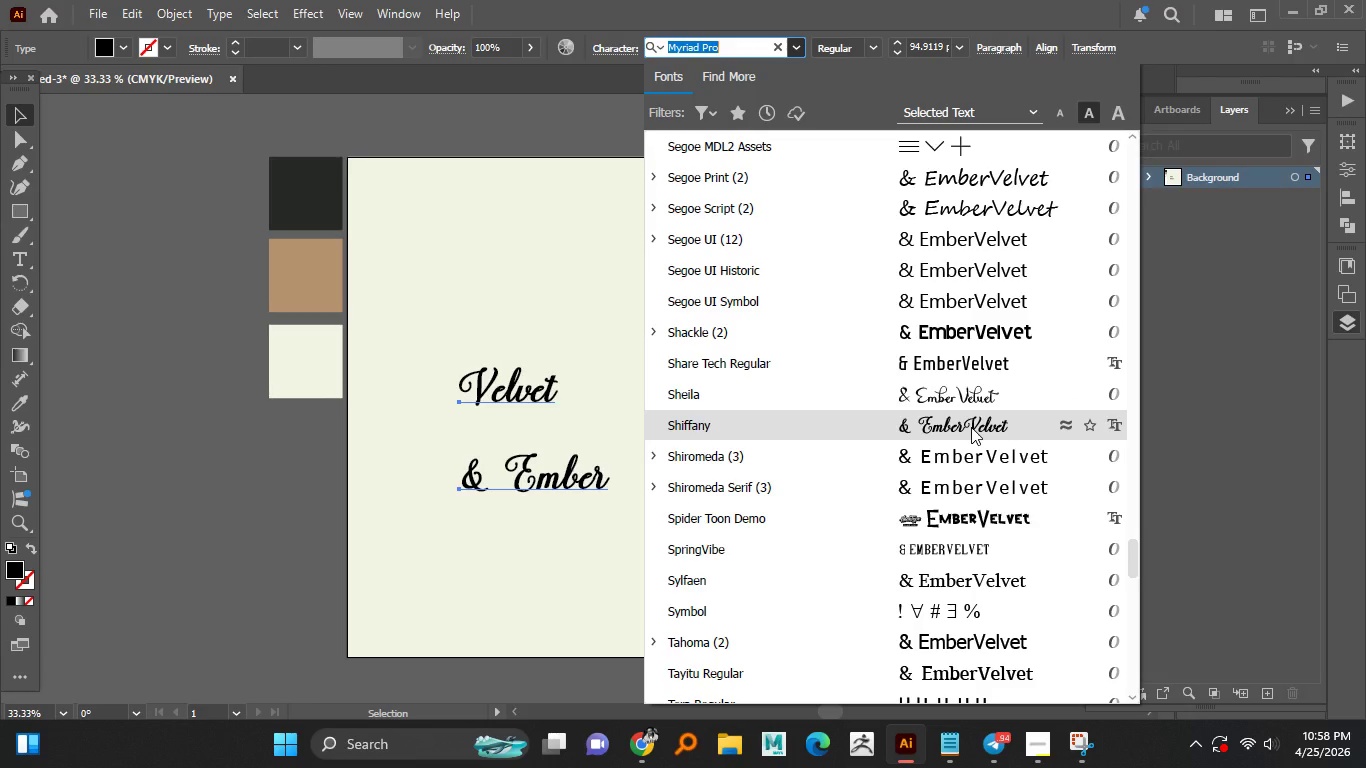 
scroll: coordinate [969, 375], scroll_direction: down, amount: 13.0
 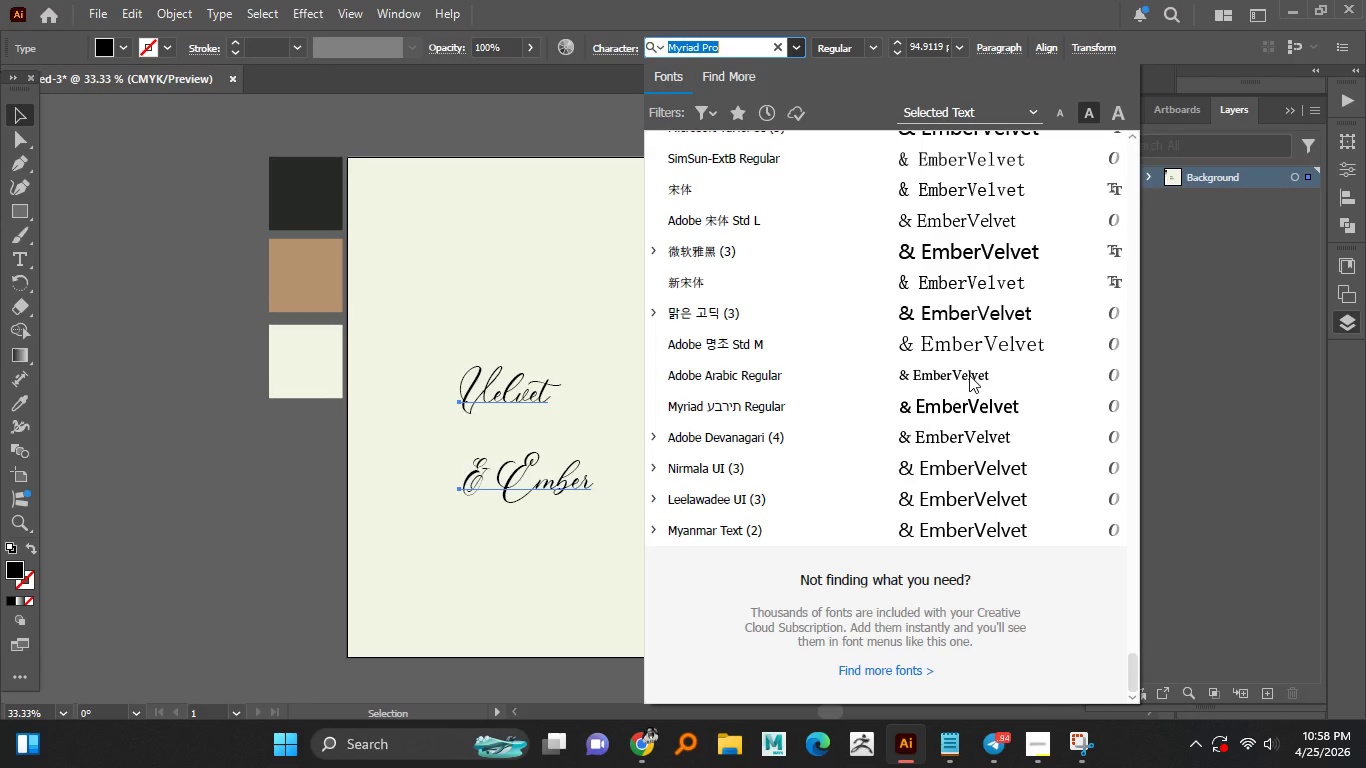 
scroll: coordinate [978, 327], scroll_direction: up, amount: 11.0
 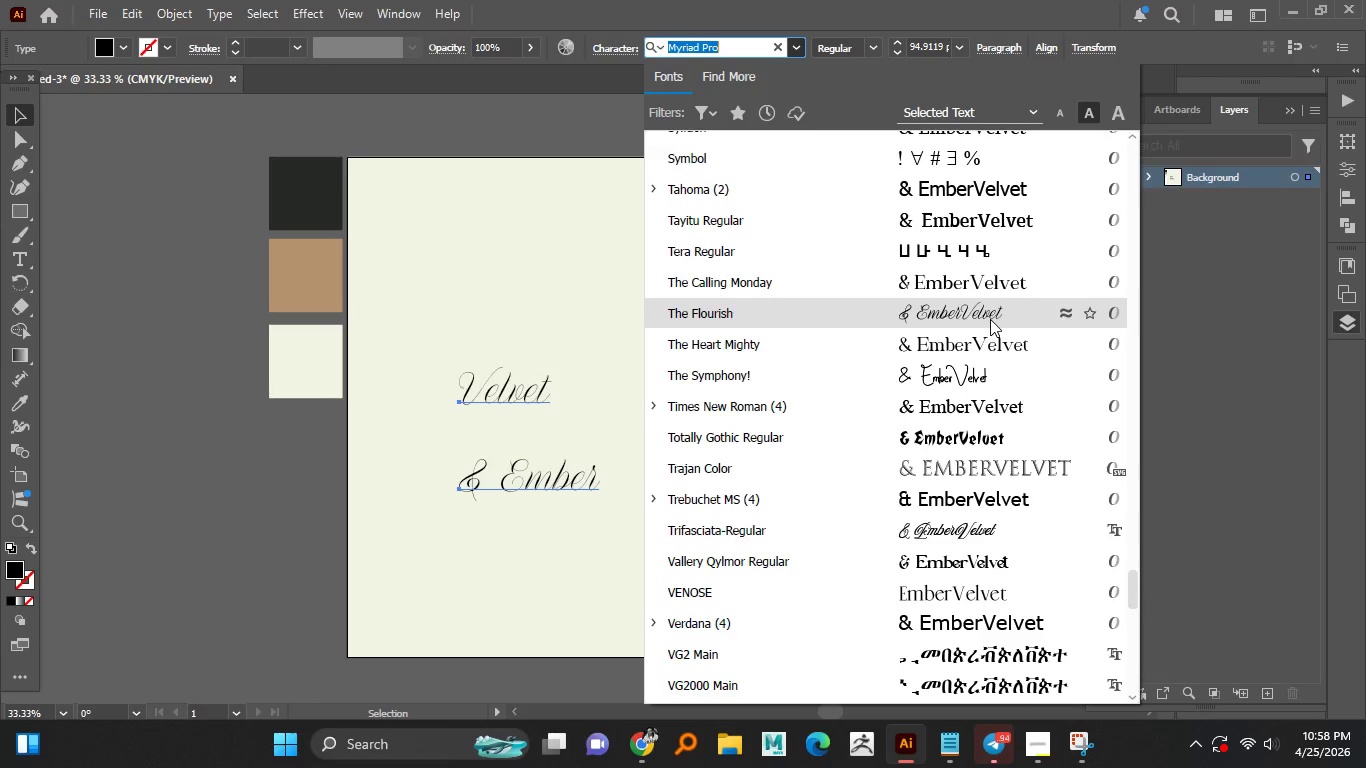 
wait(6.17)
 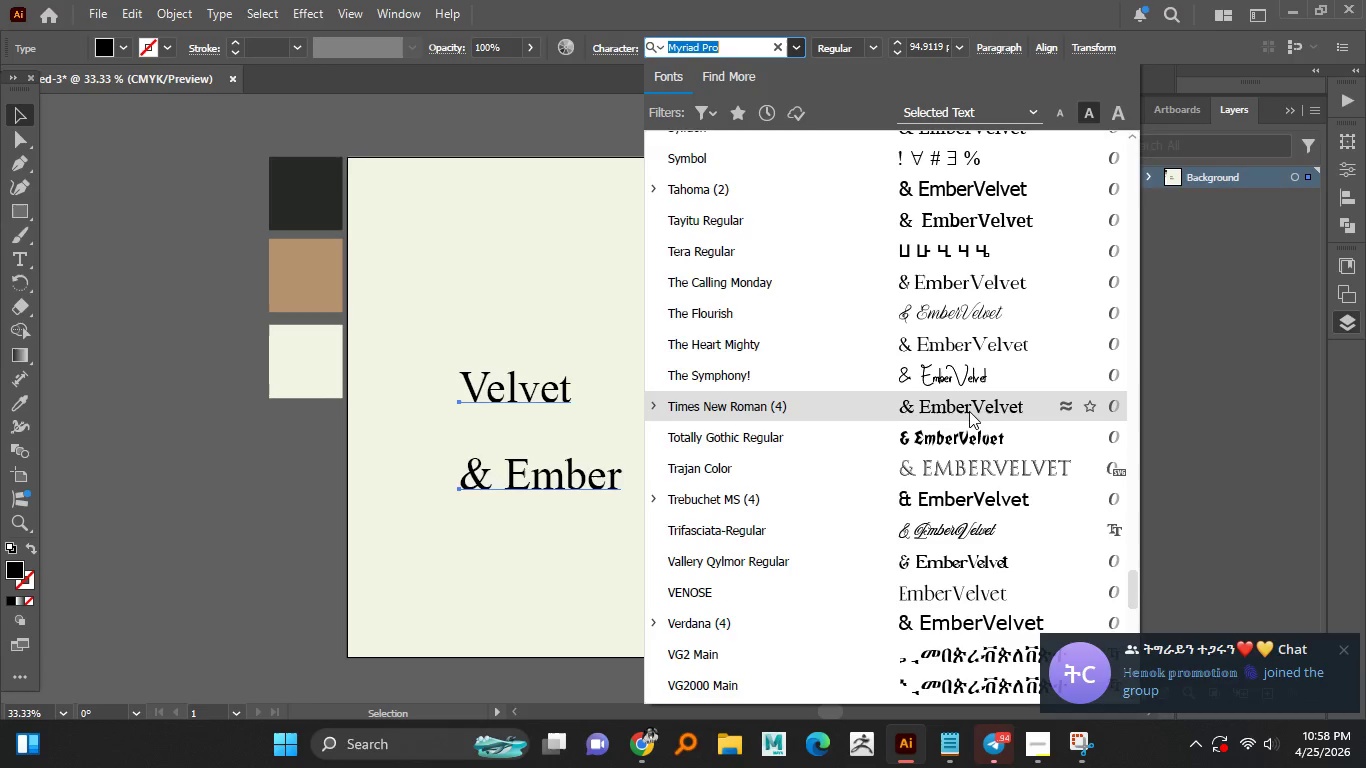 
scroll: coordinate [990, 319], scroll_direction: up, amount: 5.0
 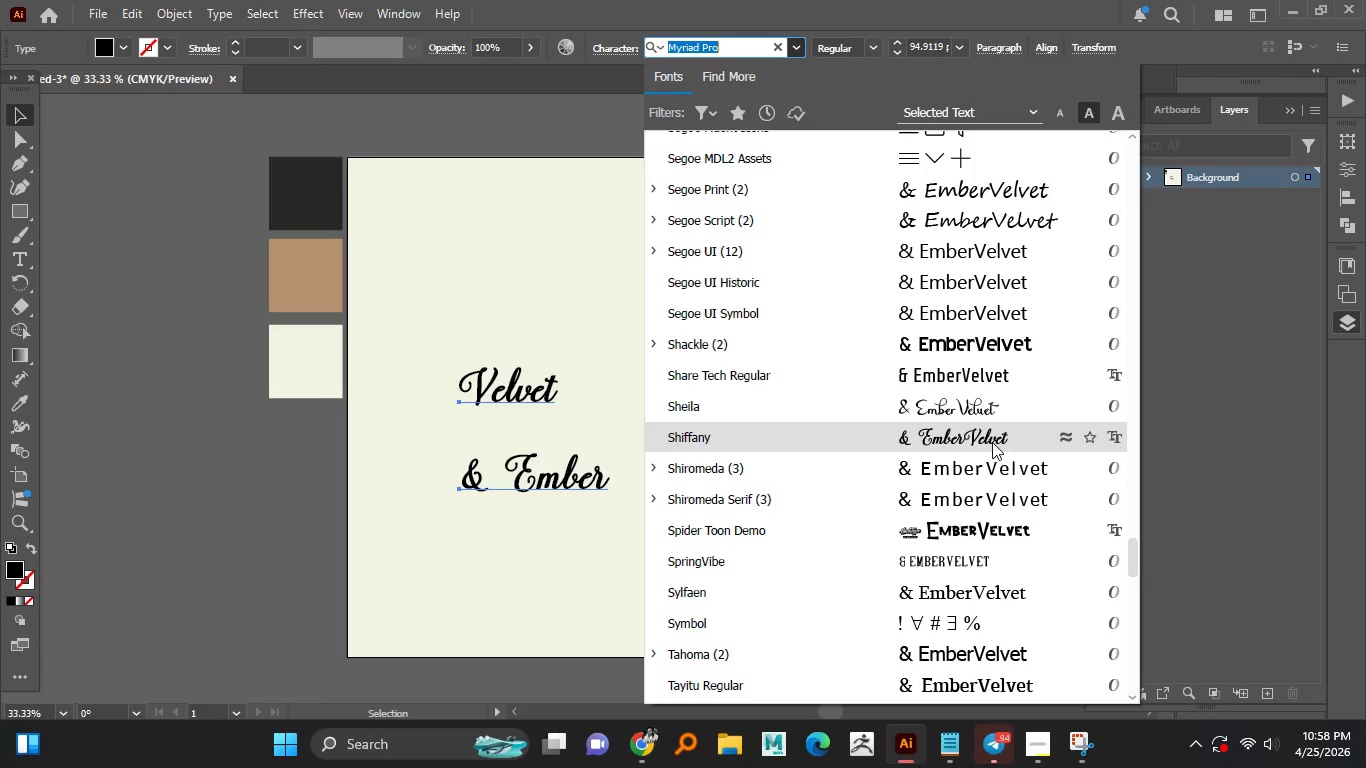 
wait(9.6)
 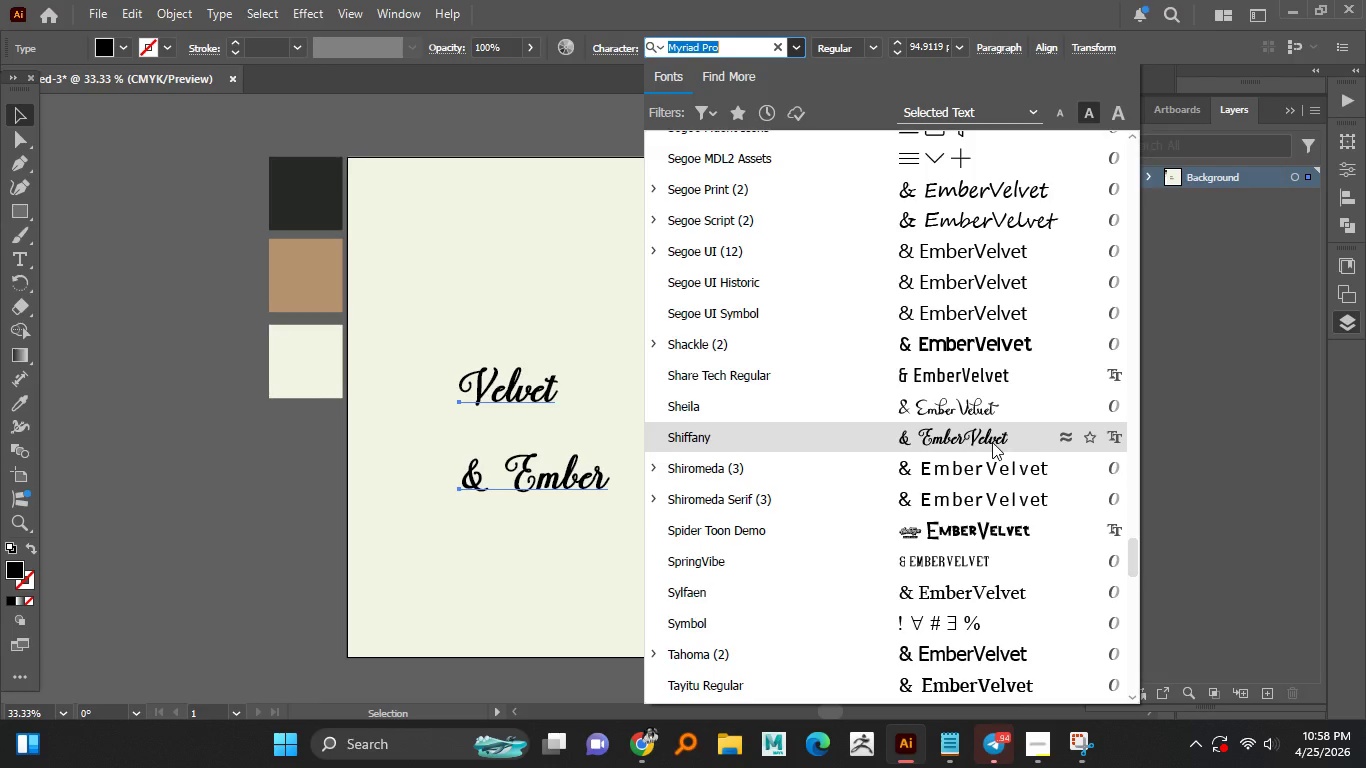 
scroll: coordinate [992, 442], scroll_direction: up, amount: 23.0
 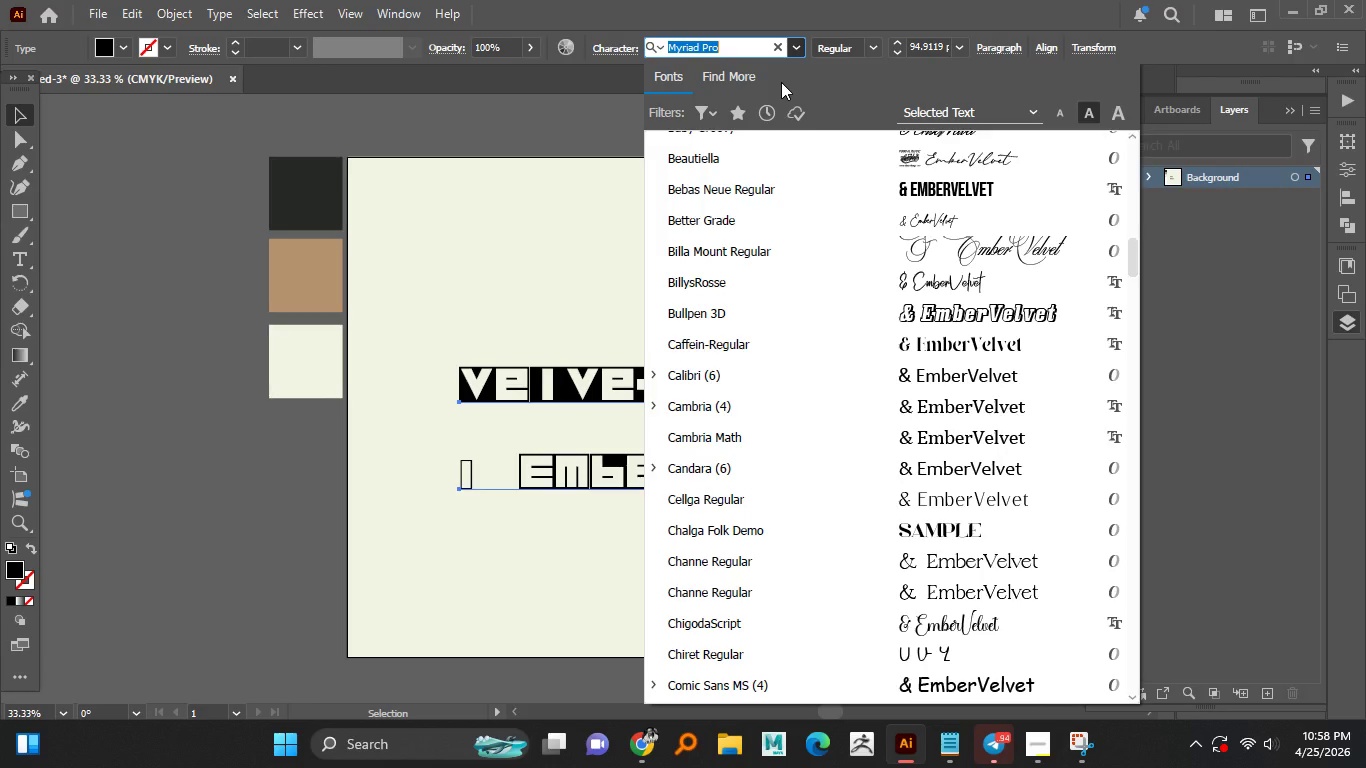 
type(pla)
 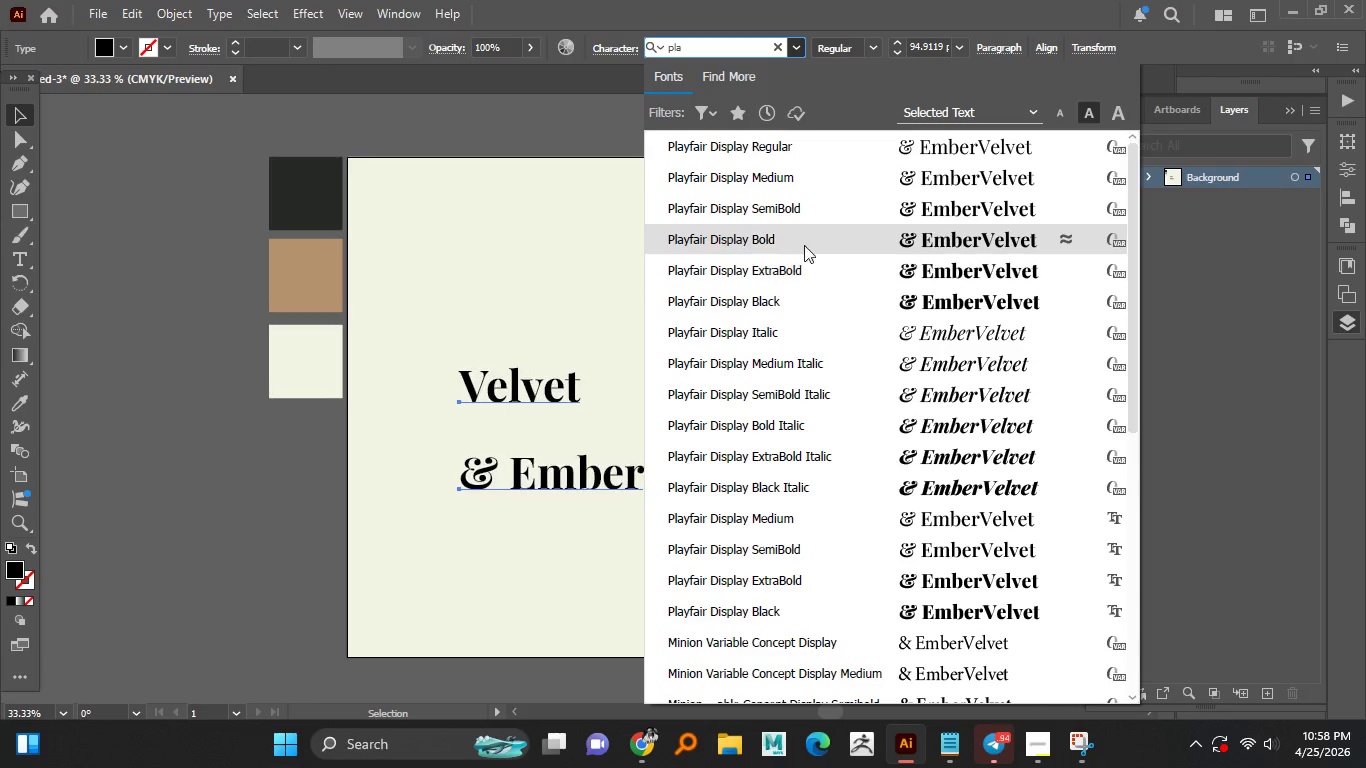 
wait(6.45)
 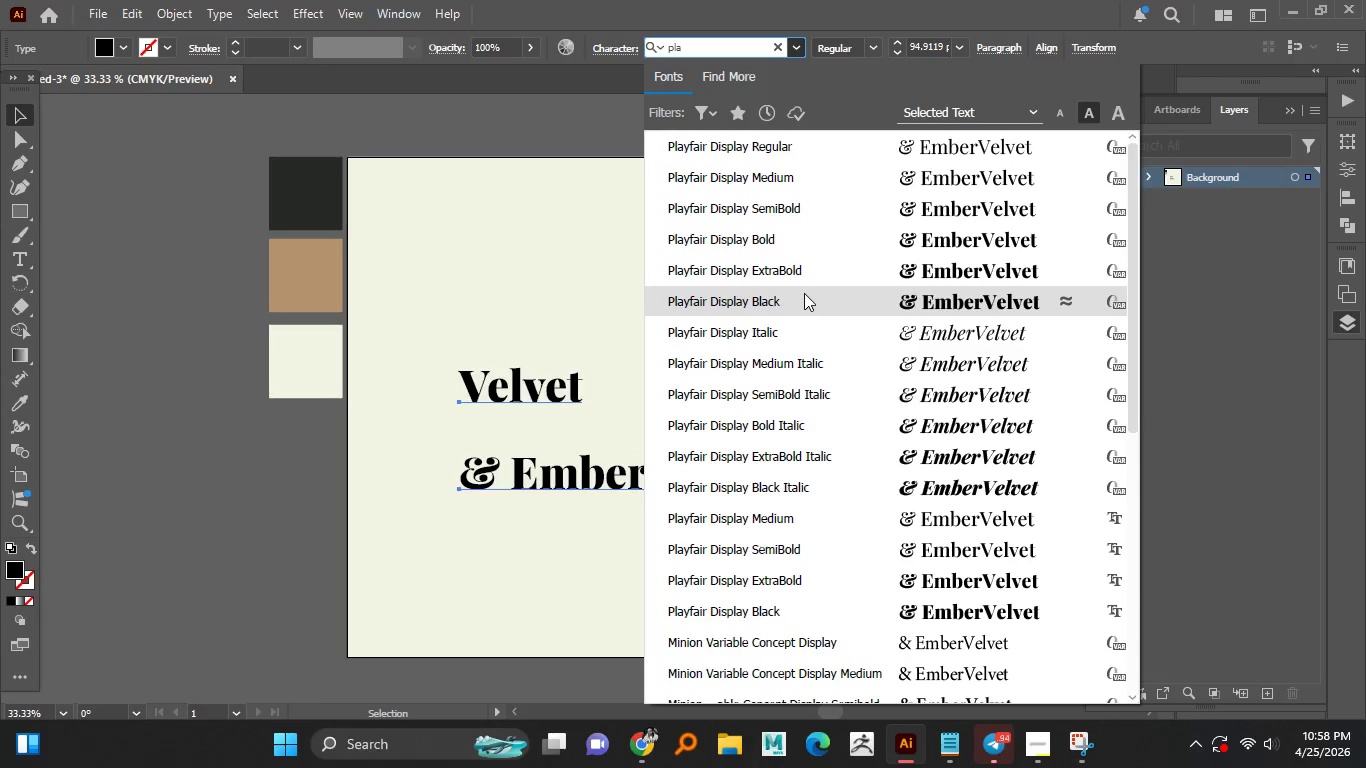 
left_click([804, 237])
 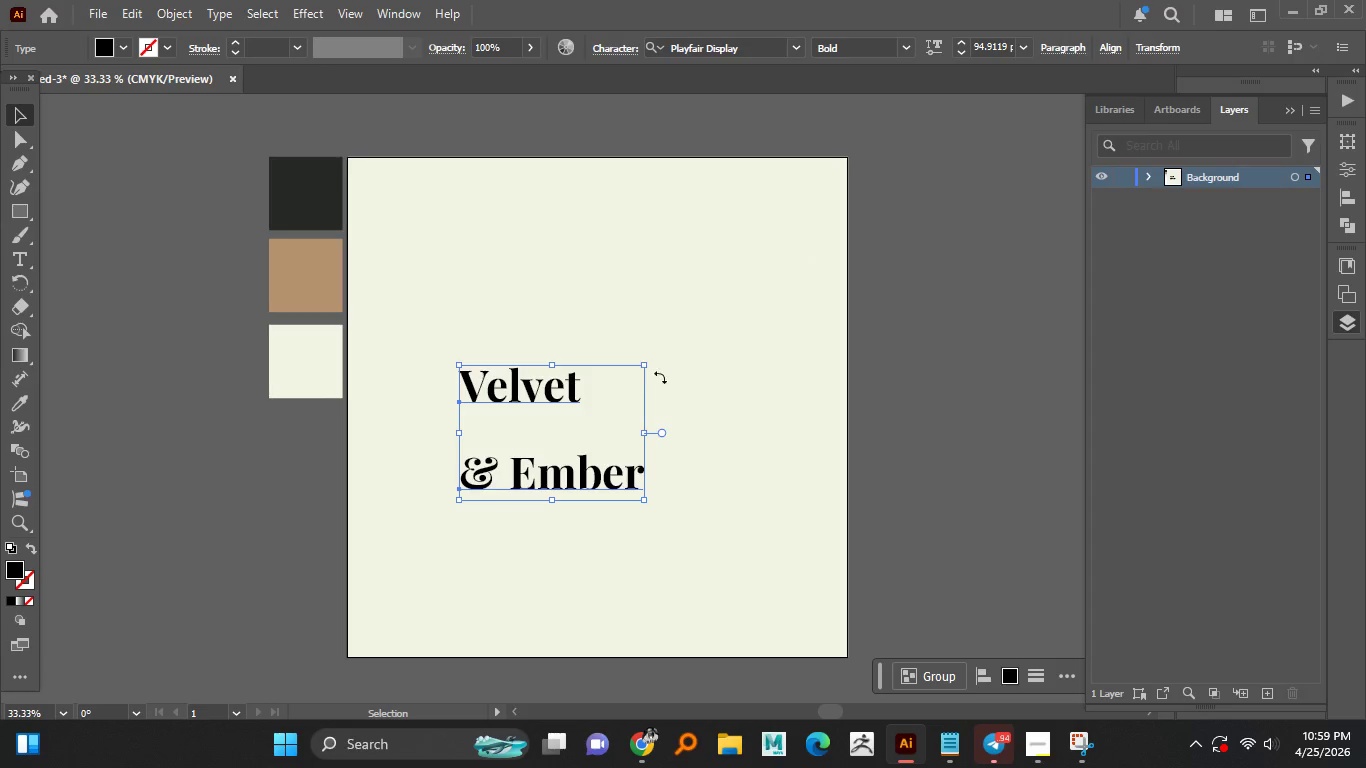 
left_click([722, 395])
 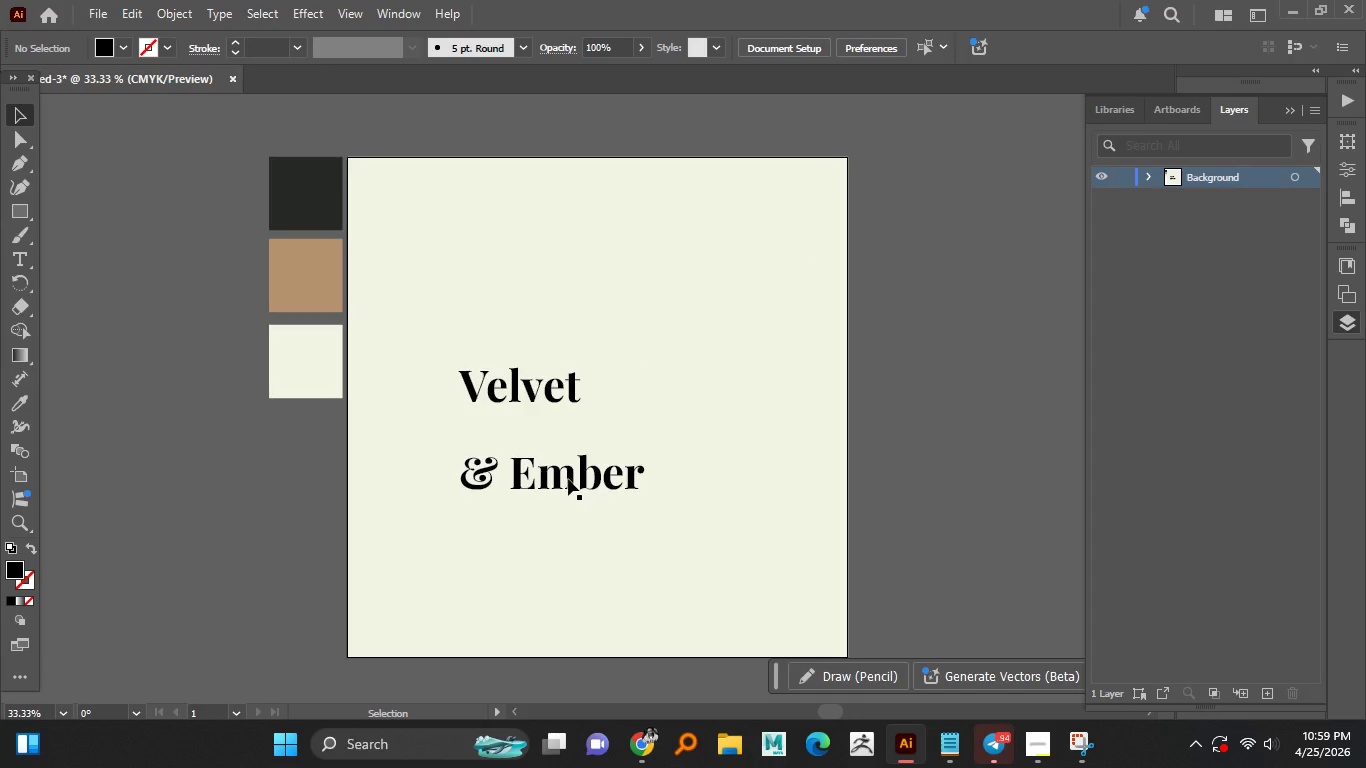 
left_click_drag(start_coordinate=[568, 479], to_coordinate=[561, 433])
 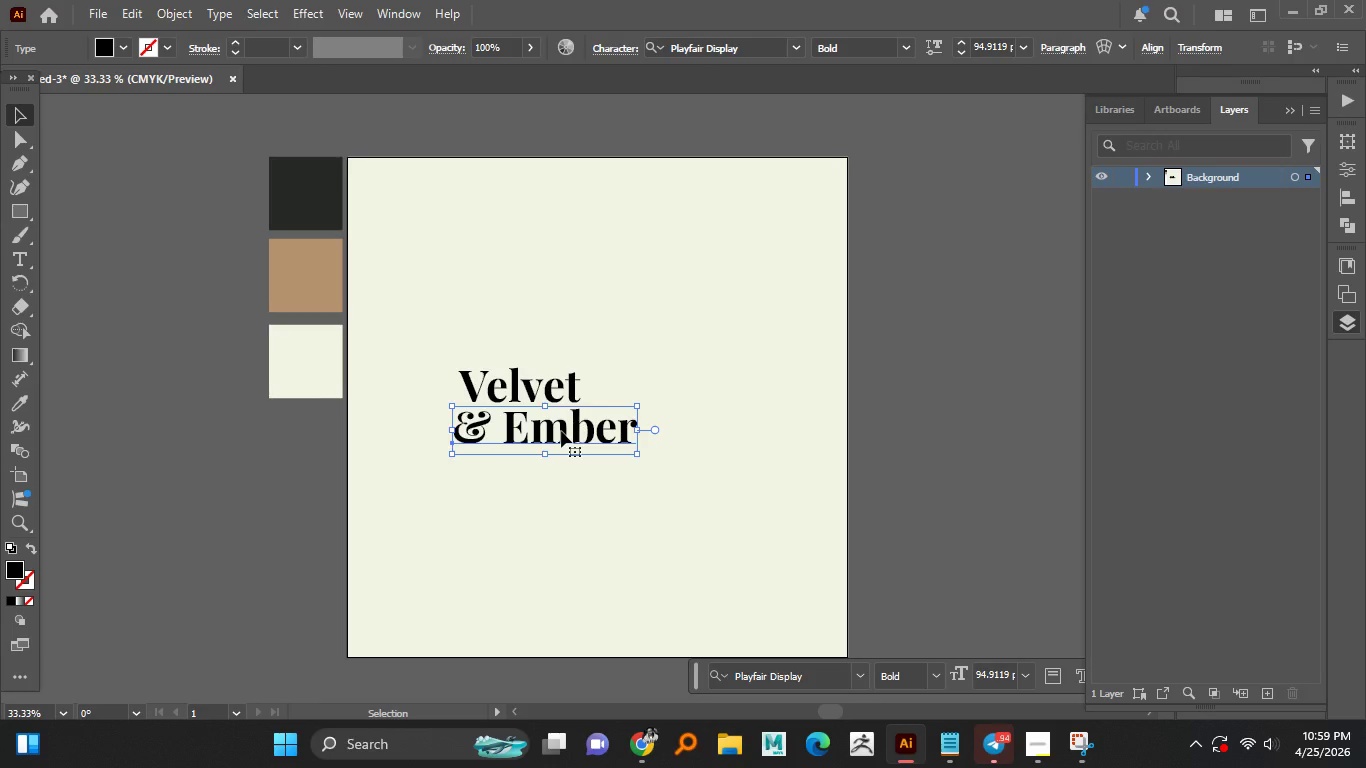 
wait(6.11)
 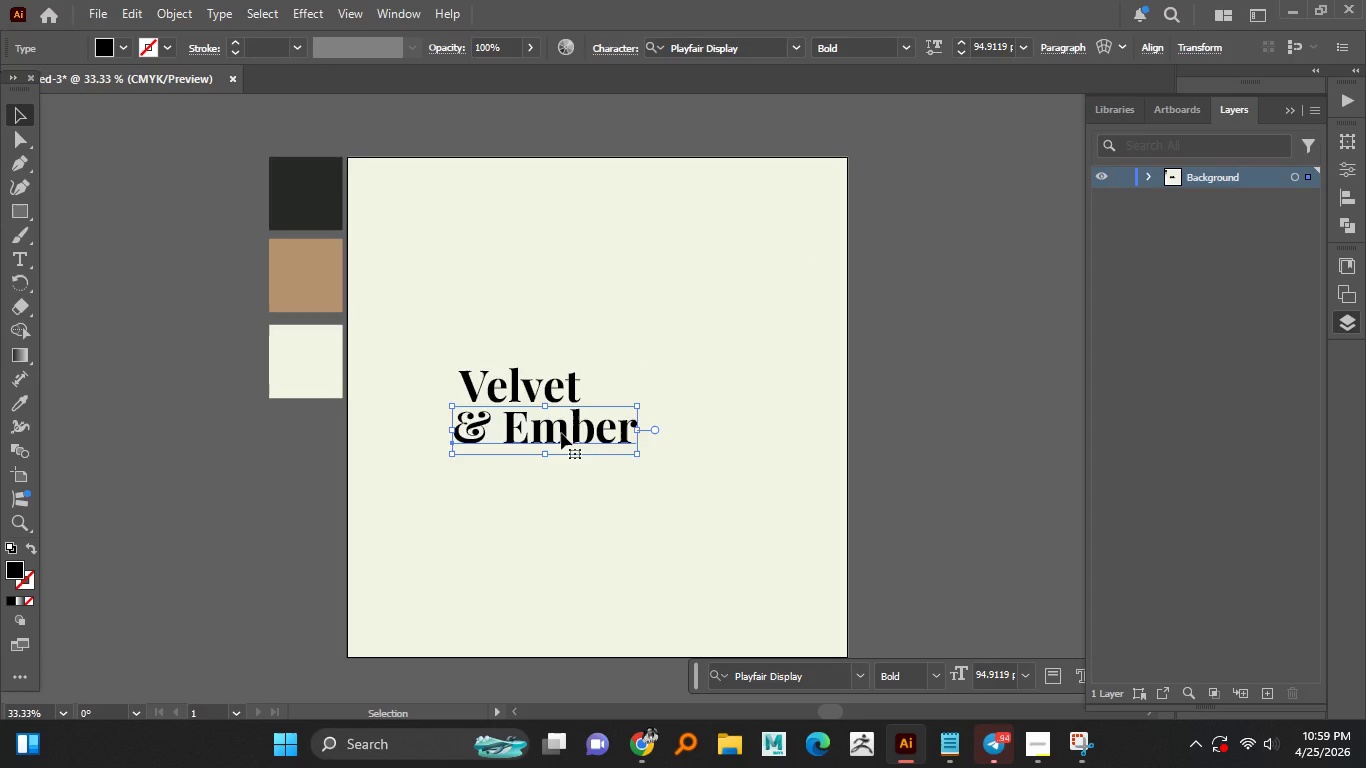 
hold_key(key=AltLeft, duration=0.7)
scroll: coordinate [535, 401], scroll_direction: up, amount: 2.0
 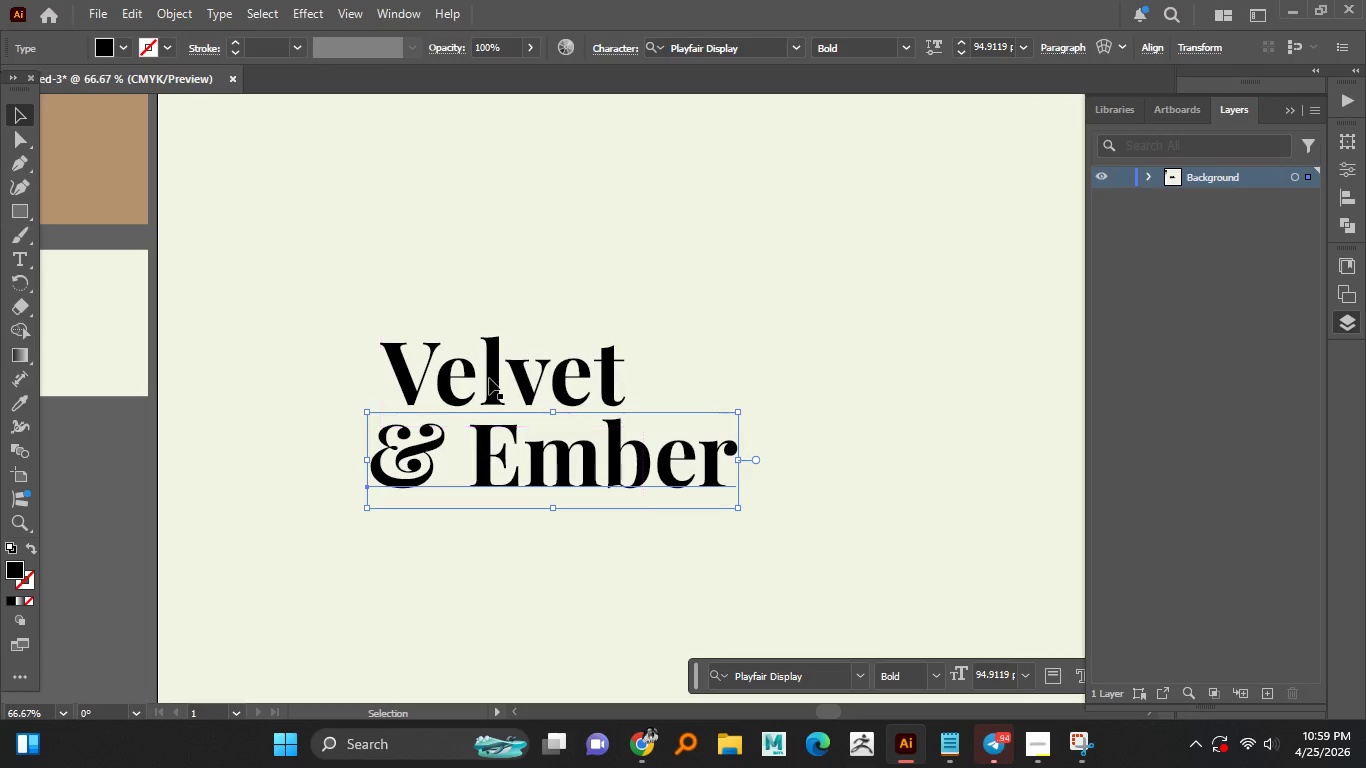 
left_click_drag(start_coordinate=[498, 378], to_coordinate=[571, 376])
 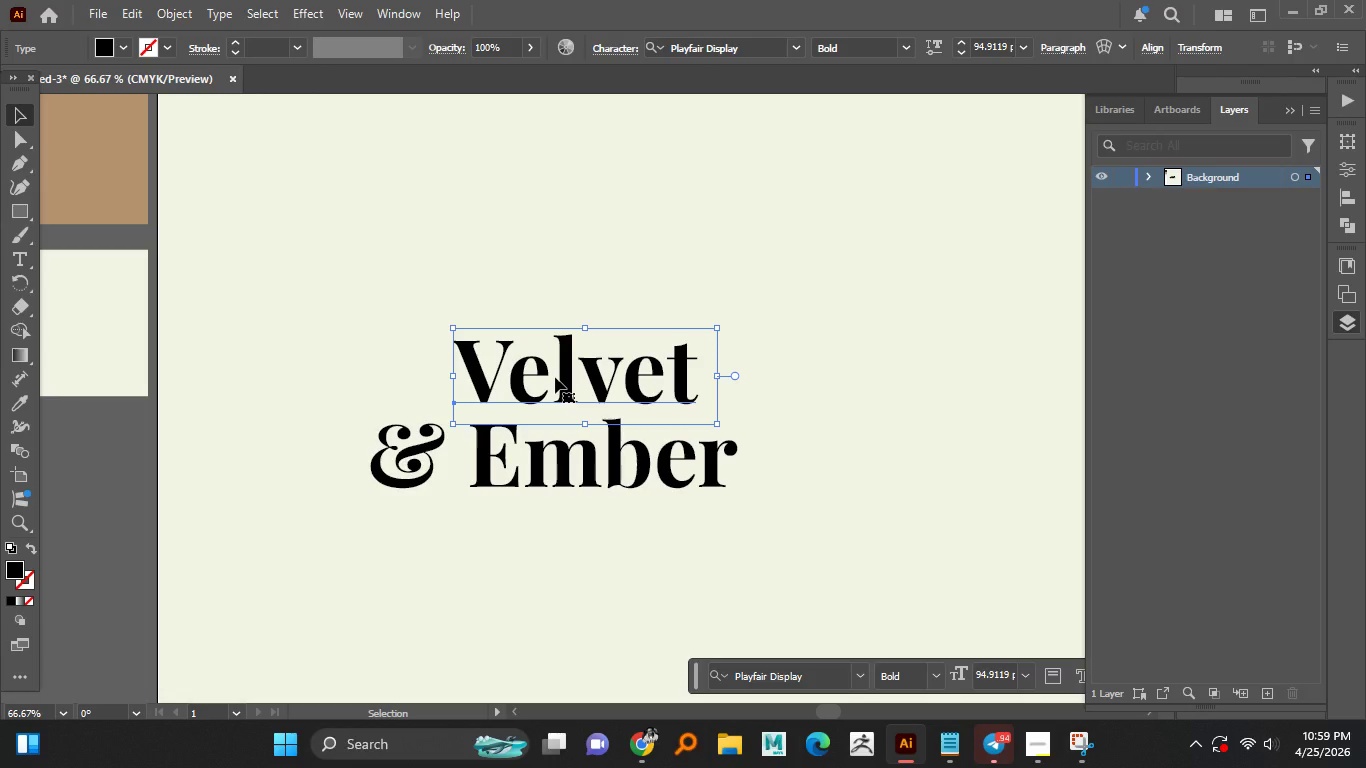 
right_click([555, 377])
 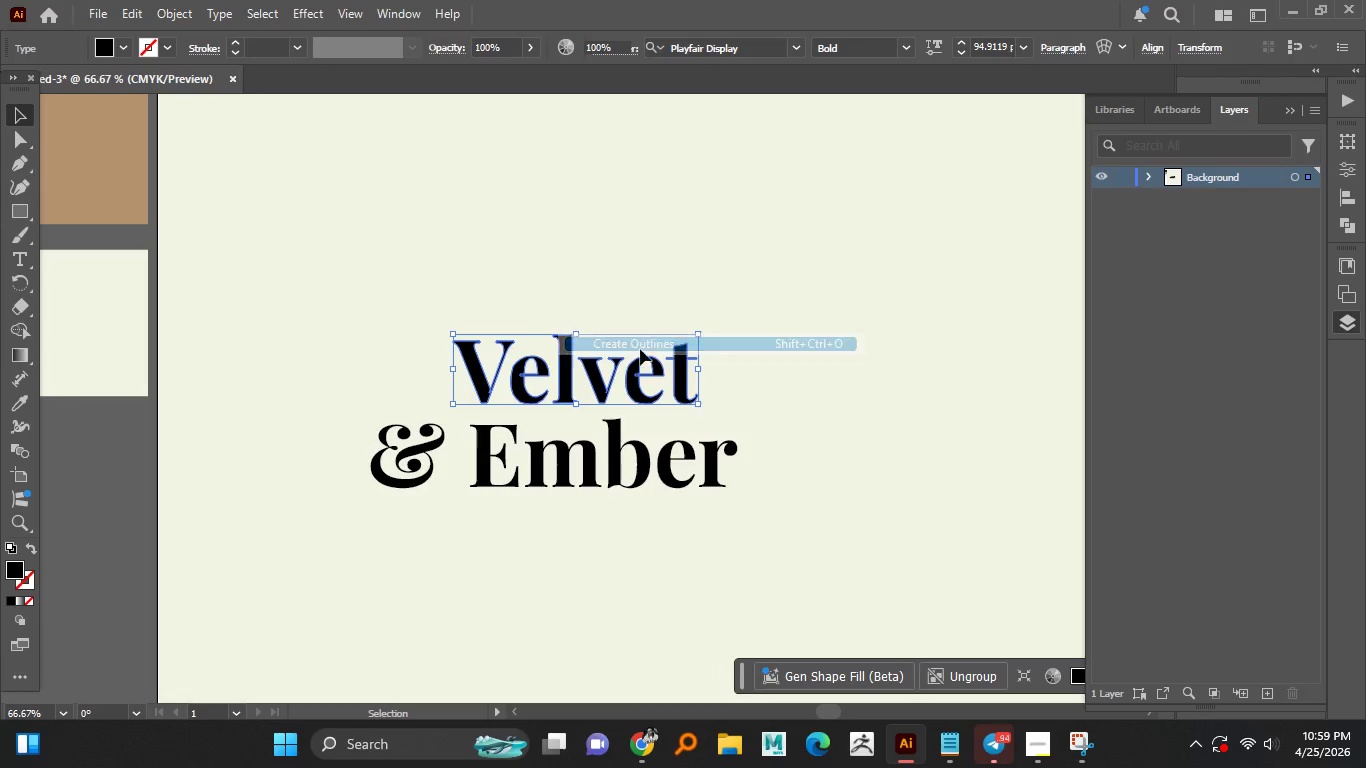 
right_click([588, 373])
 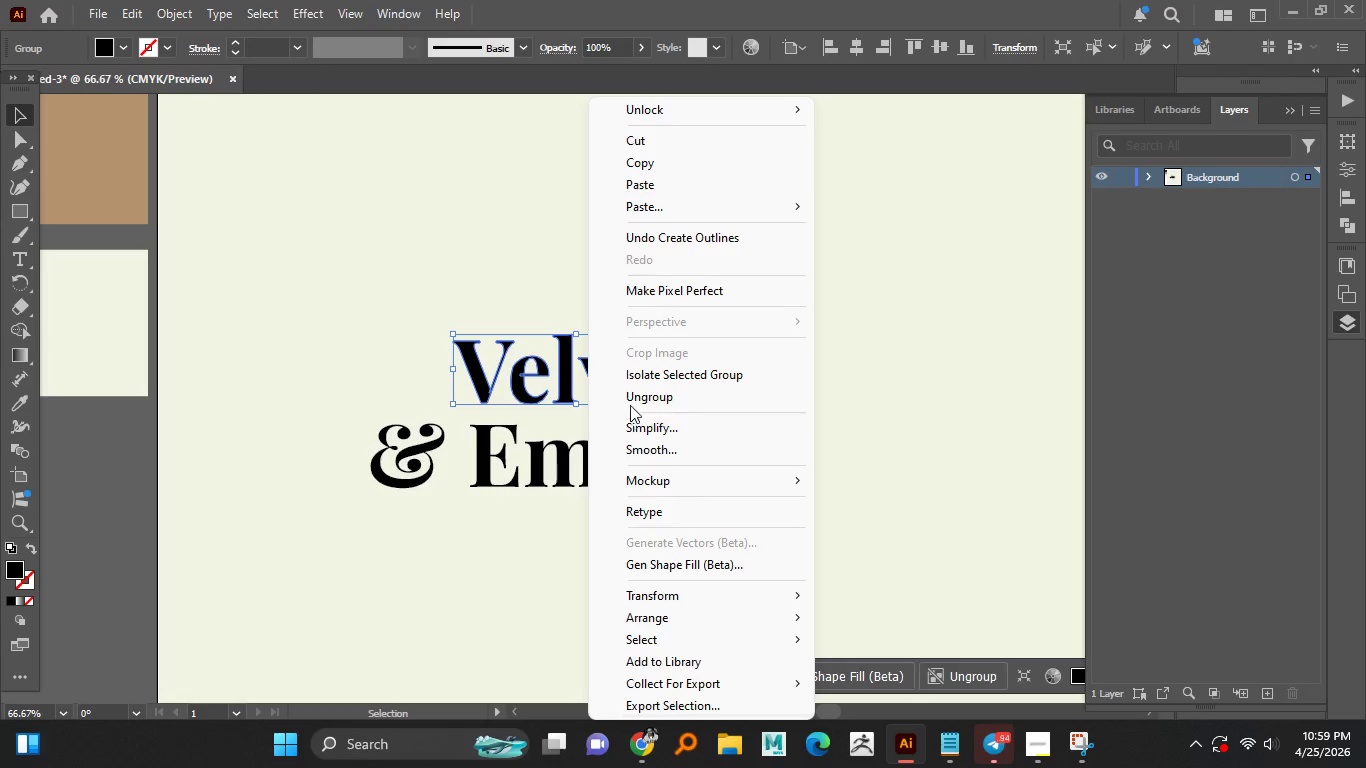 
left_click([632, 404])
 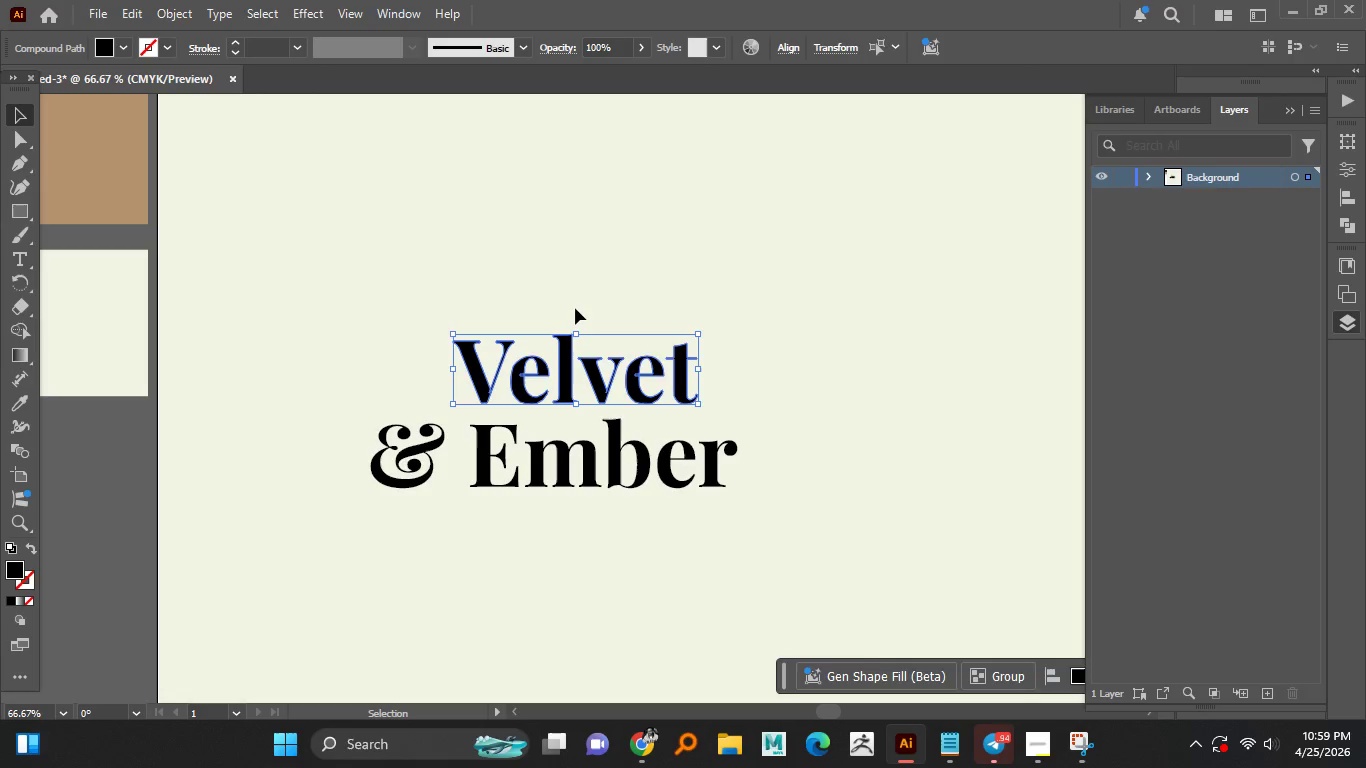 
left_click([575, 308])
 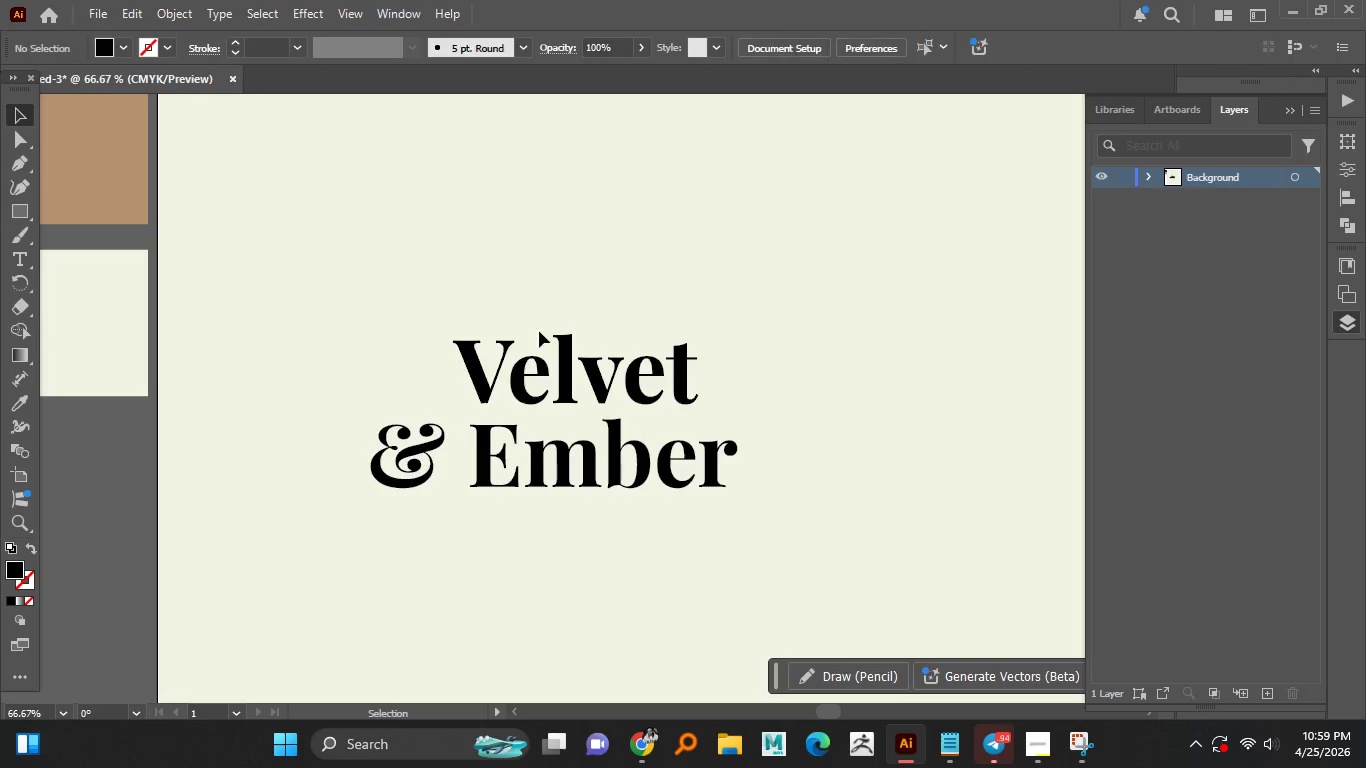 
hold_key(key=AltLeft, duration=1.19)
scroll: coordinate [485, 436], scroll_direction: up, amount: 2.0
 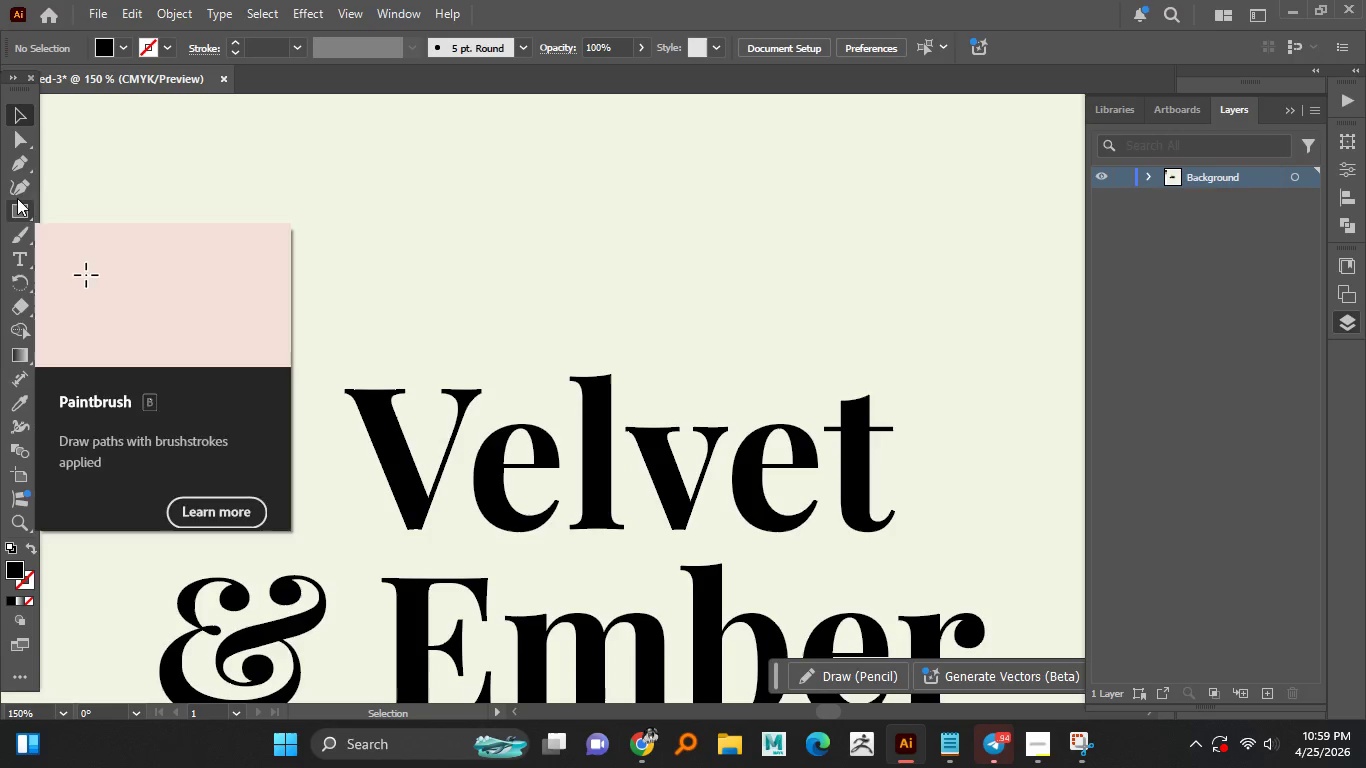 
right_click([17, 239])
 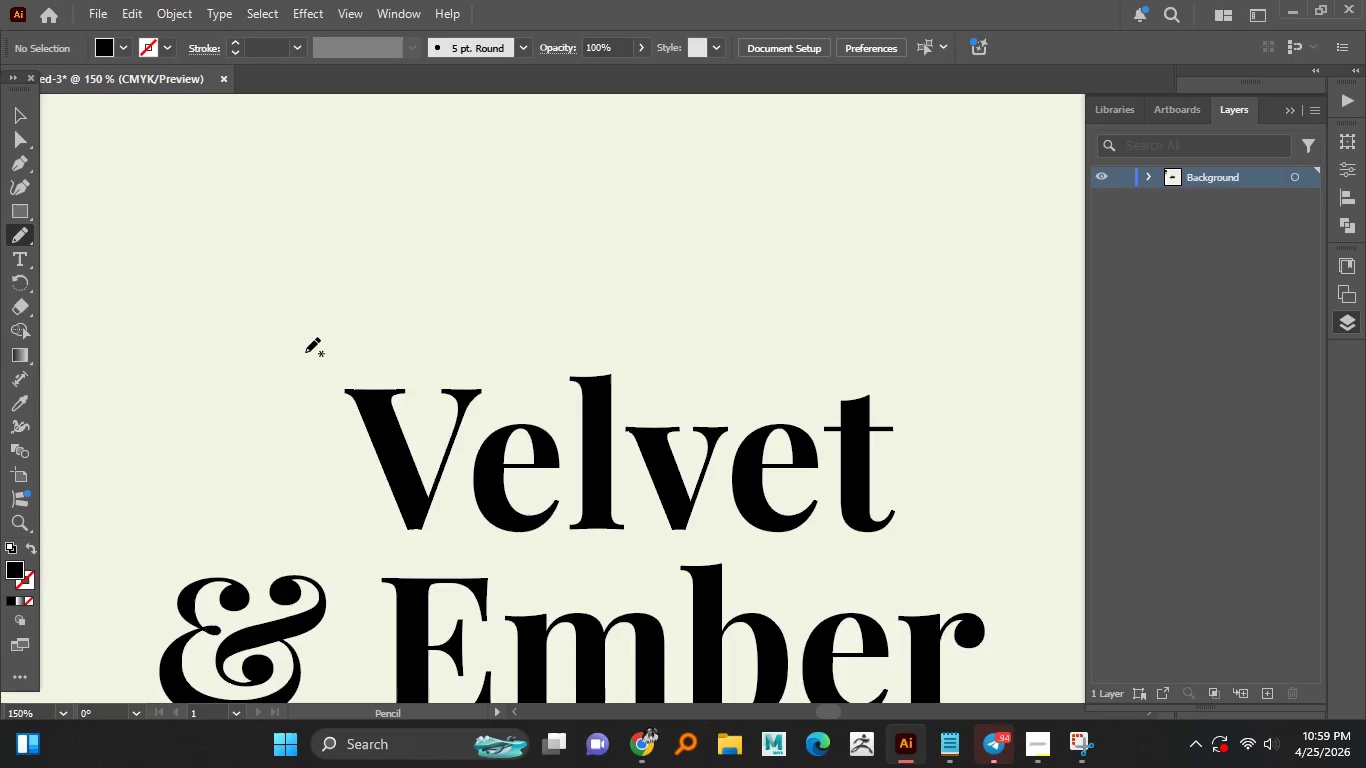 
hold_key(key=AltLeft, duration=0.59)
 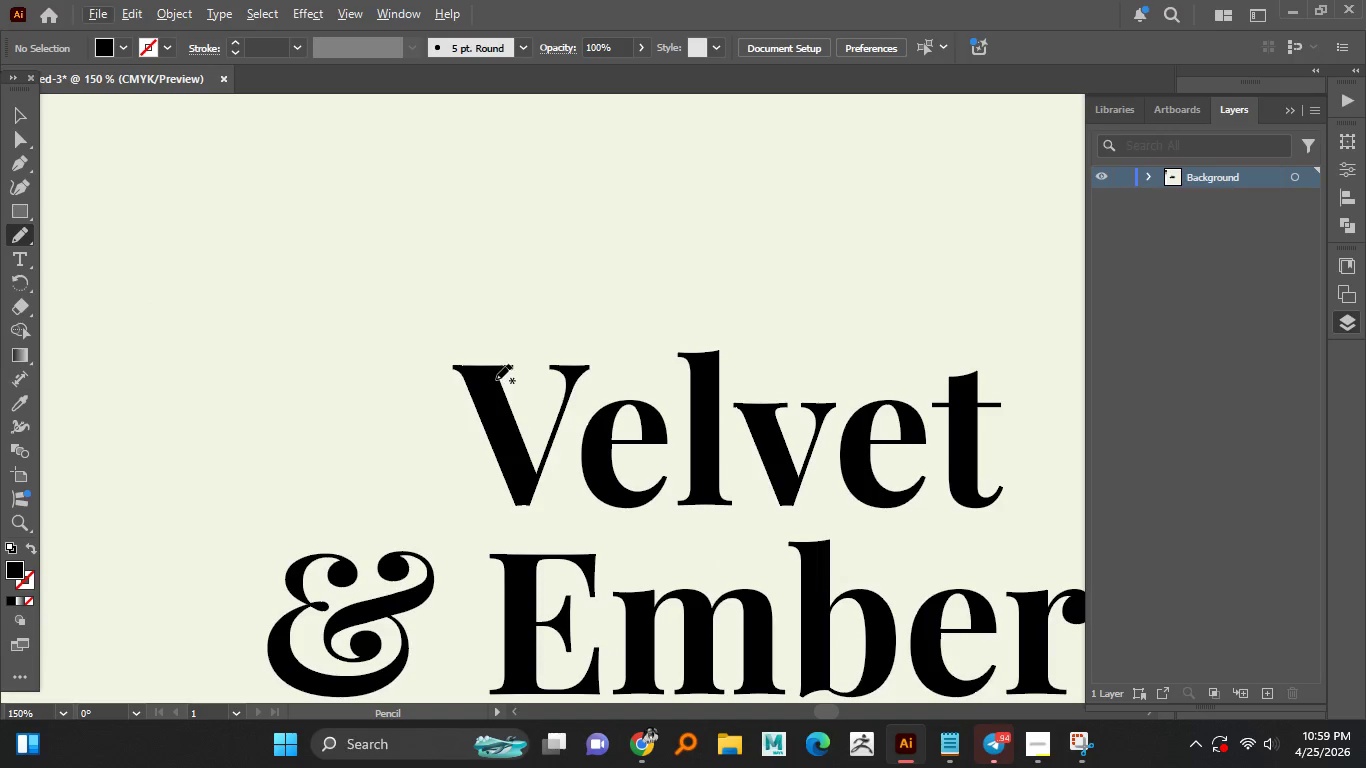 
hold_key(key=AltLeft, duration=17.69)
left_click_drag(start_coordinate=[500, 384], to_coordinate=[497, 375])
 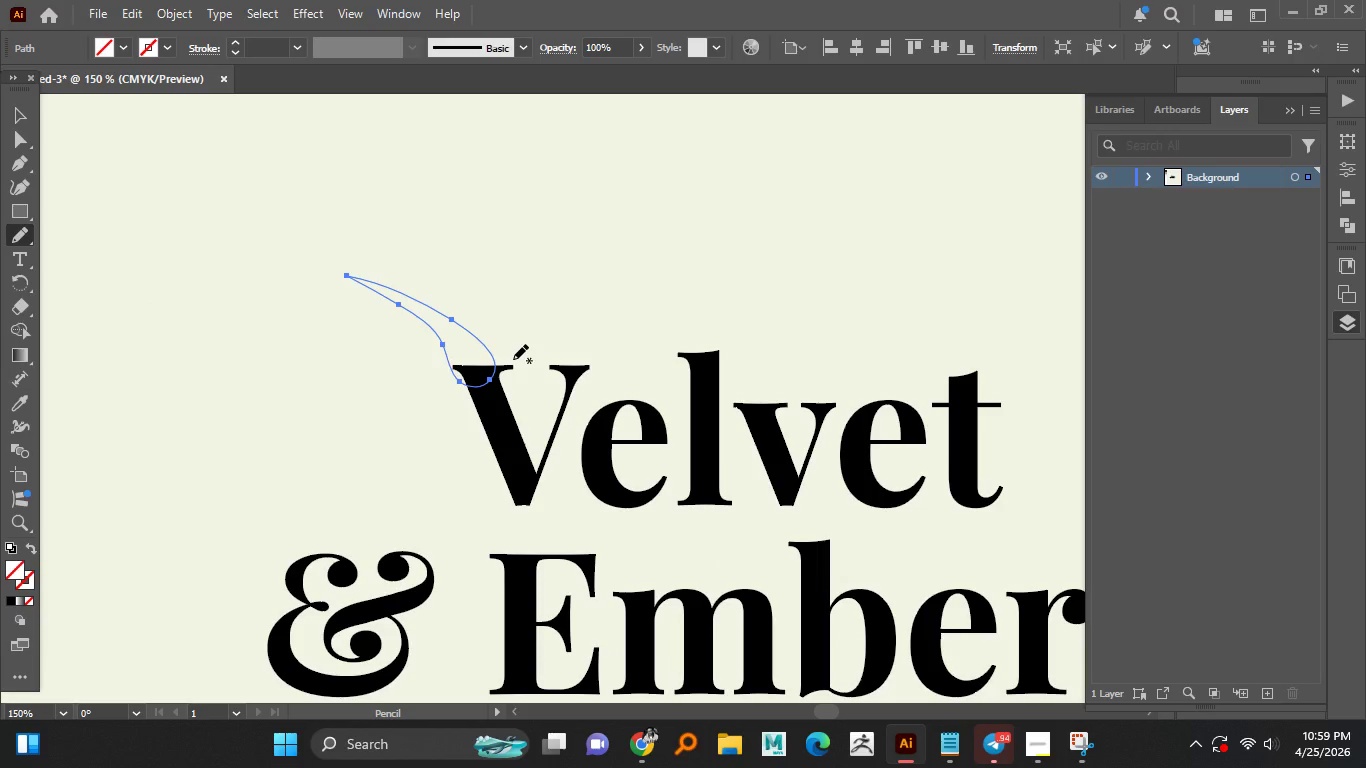 
key(Control+Z)
 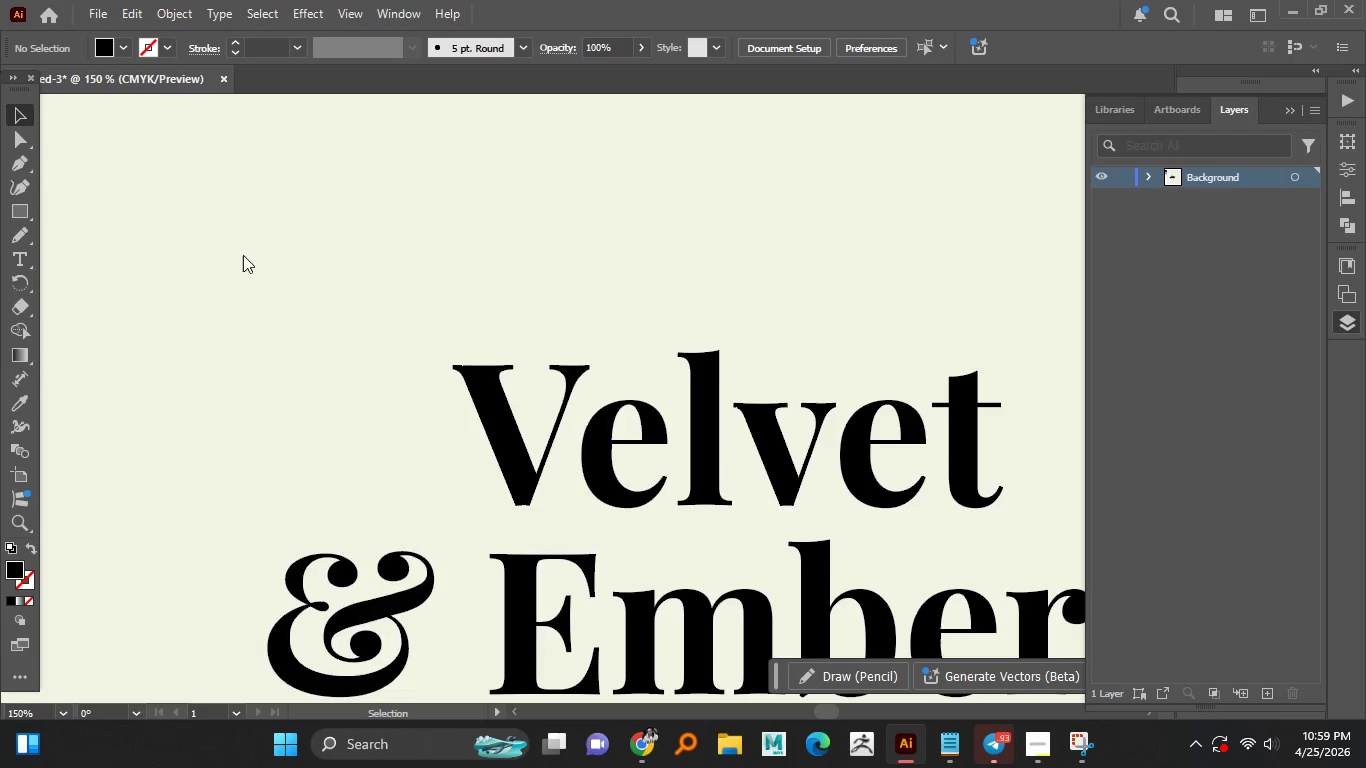 
left_click([487, 391])
 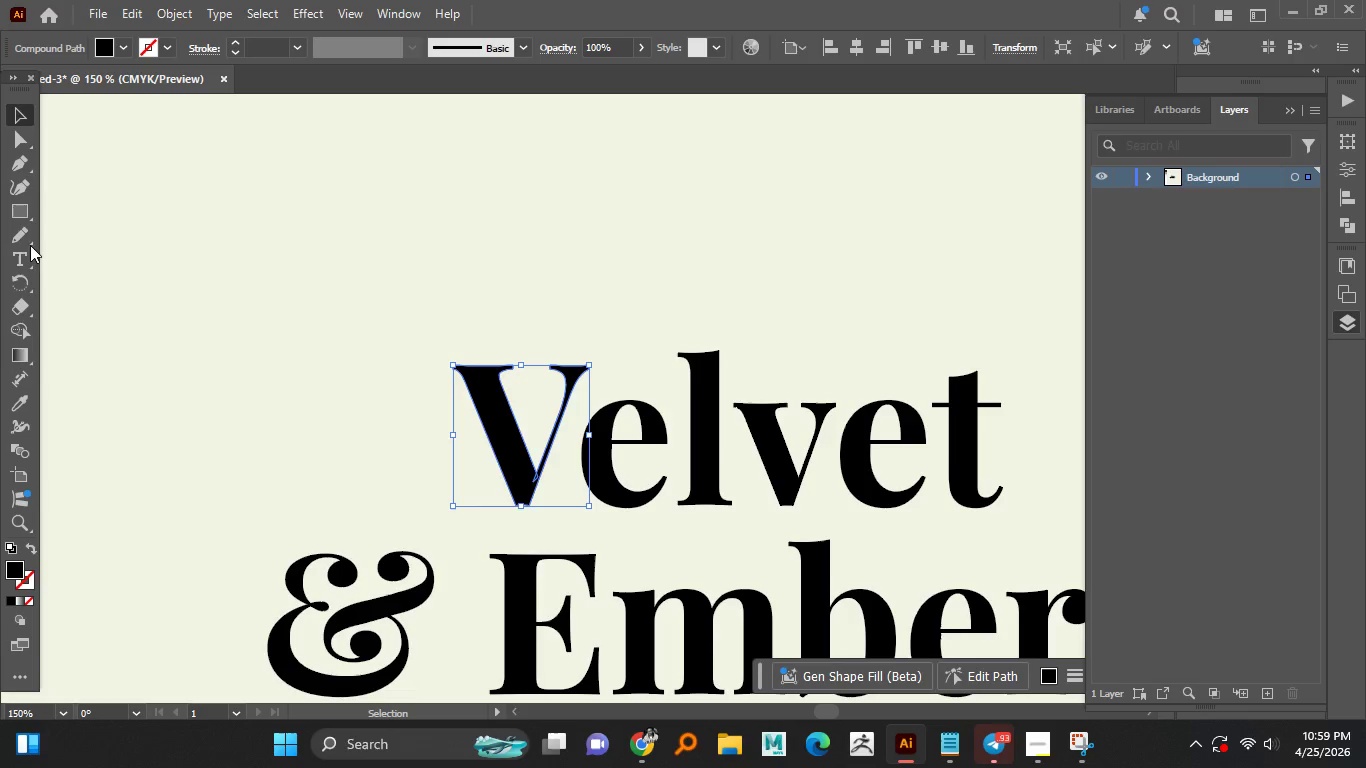 
left_click([26, 236])
 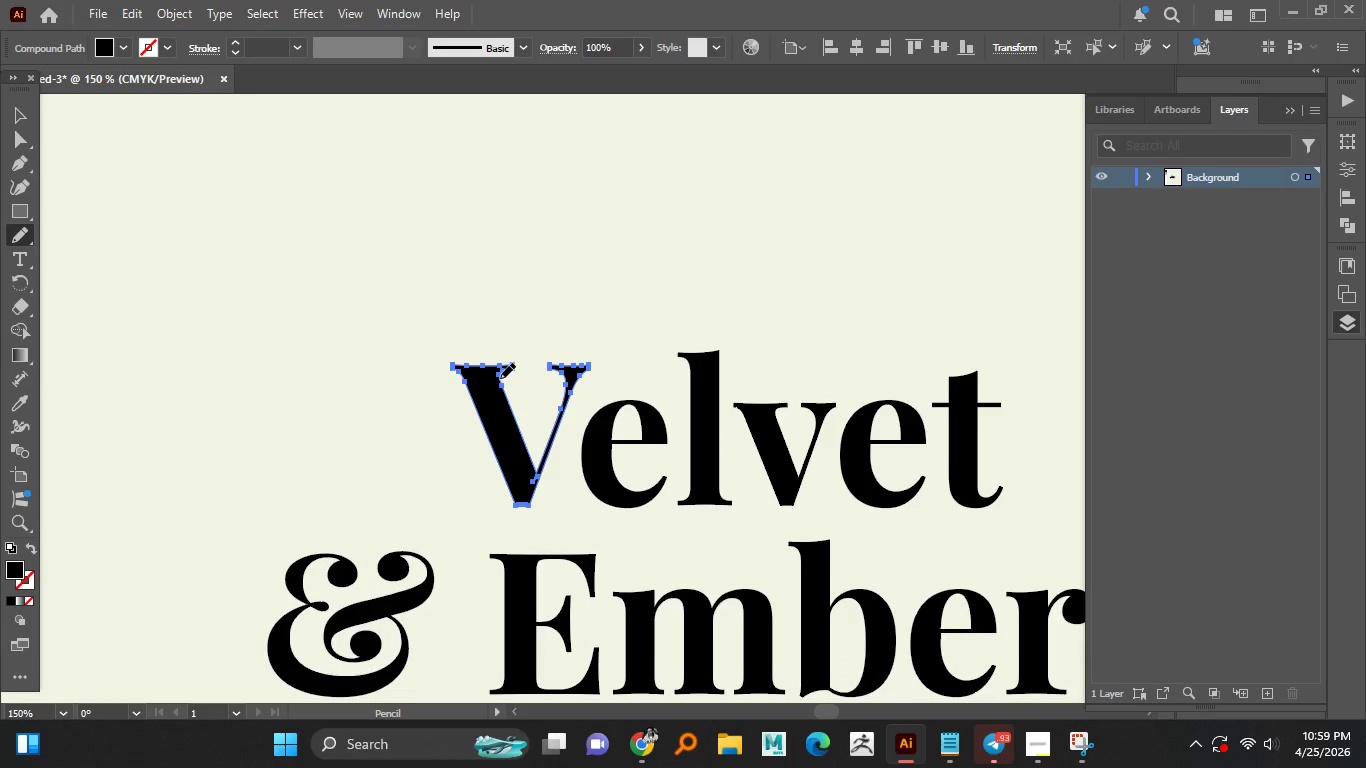 
left_click_drag(start_coordinate=[498, 375], to_coordinate=[464, 389])
 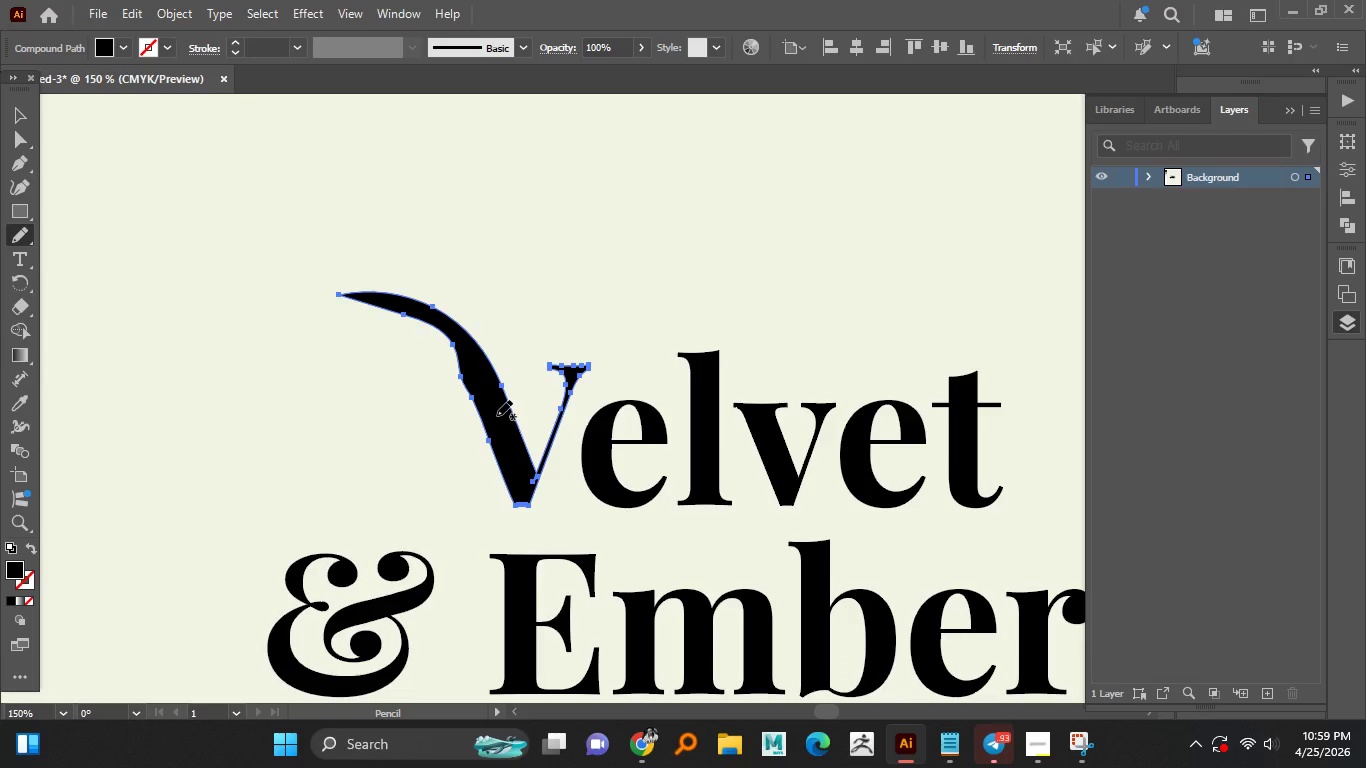 
key(Control+ControlLeft)
 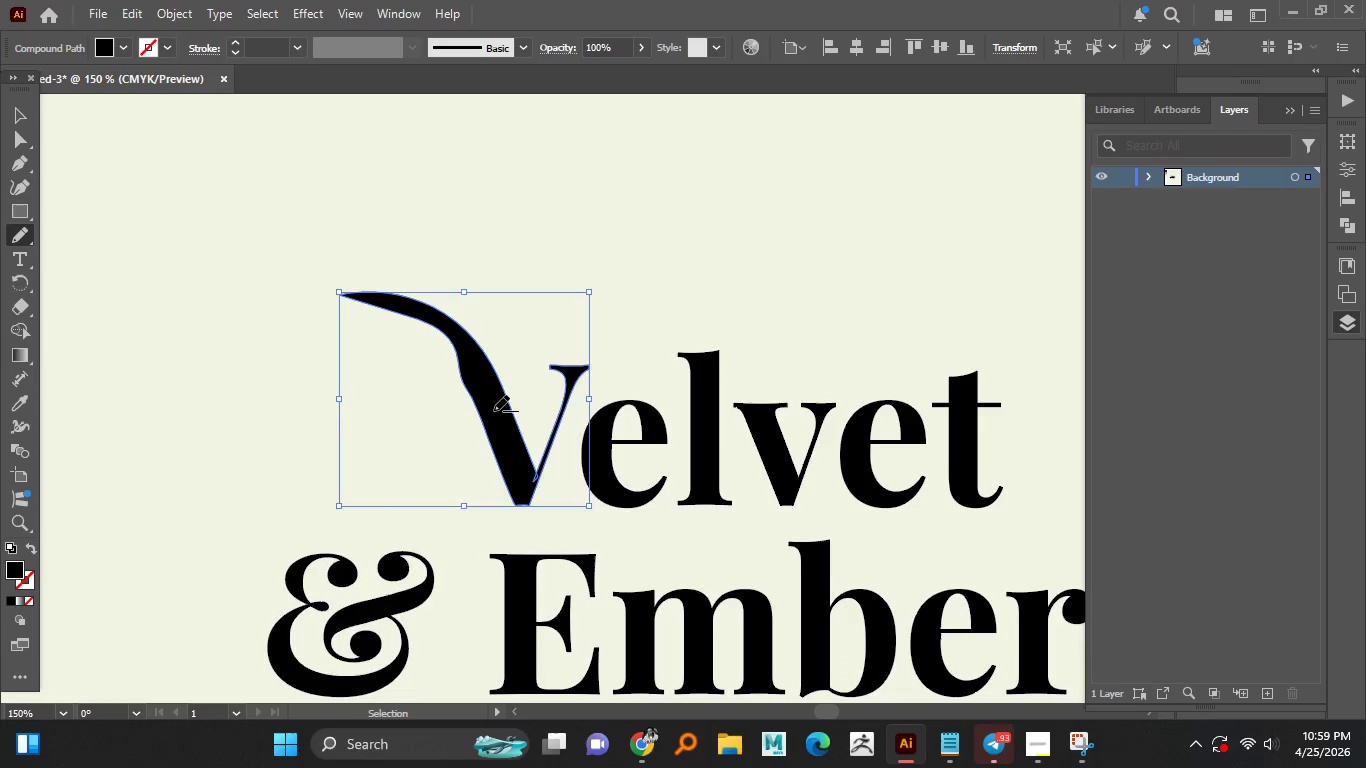 
hold_key(key=AltLeft, duration=1.45)
scroll: coordinate [494, 411], scroll_direction: up, amount: 1.0
 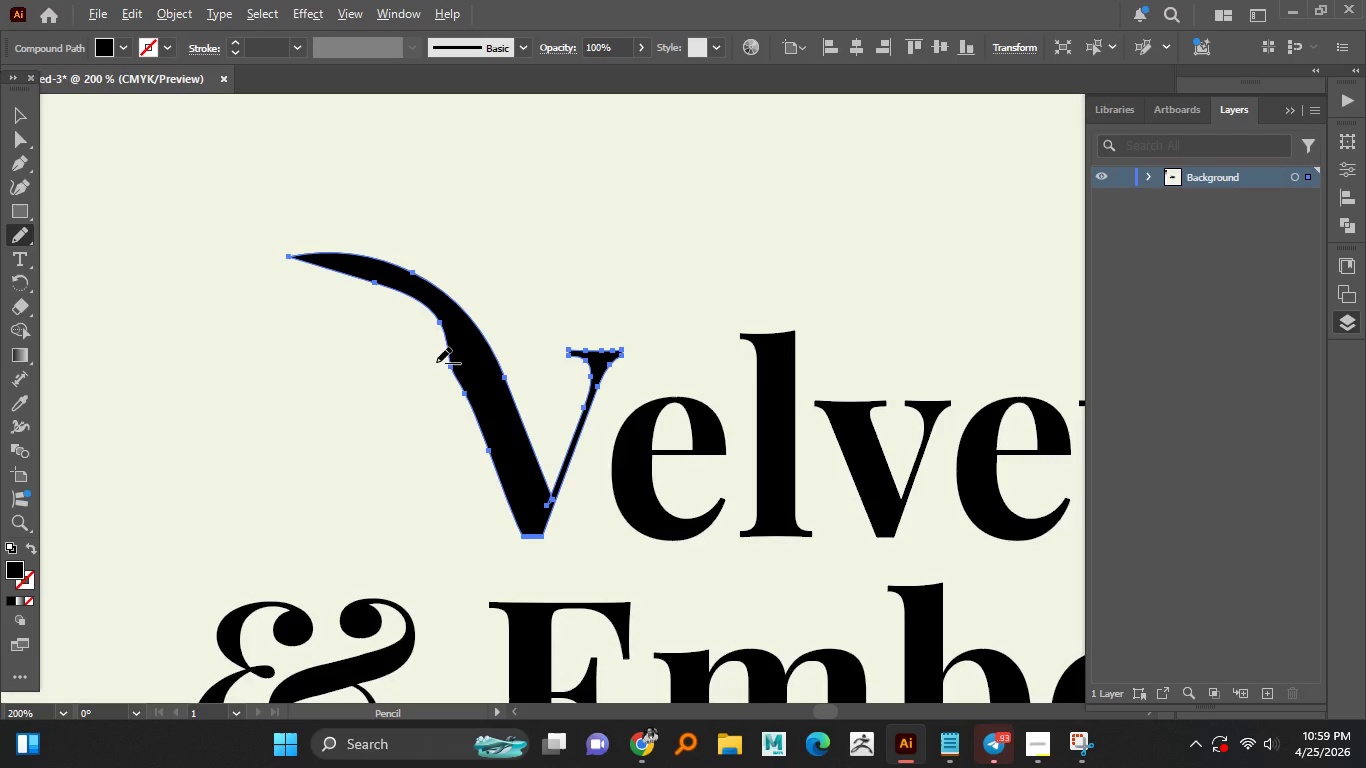 
key(Control+Z)
 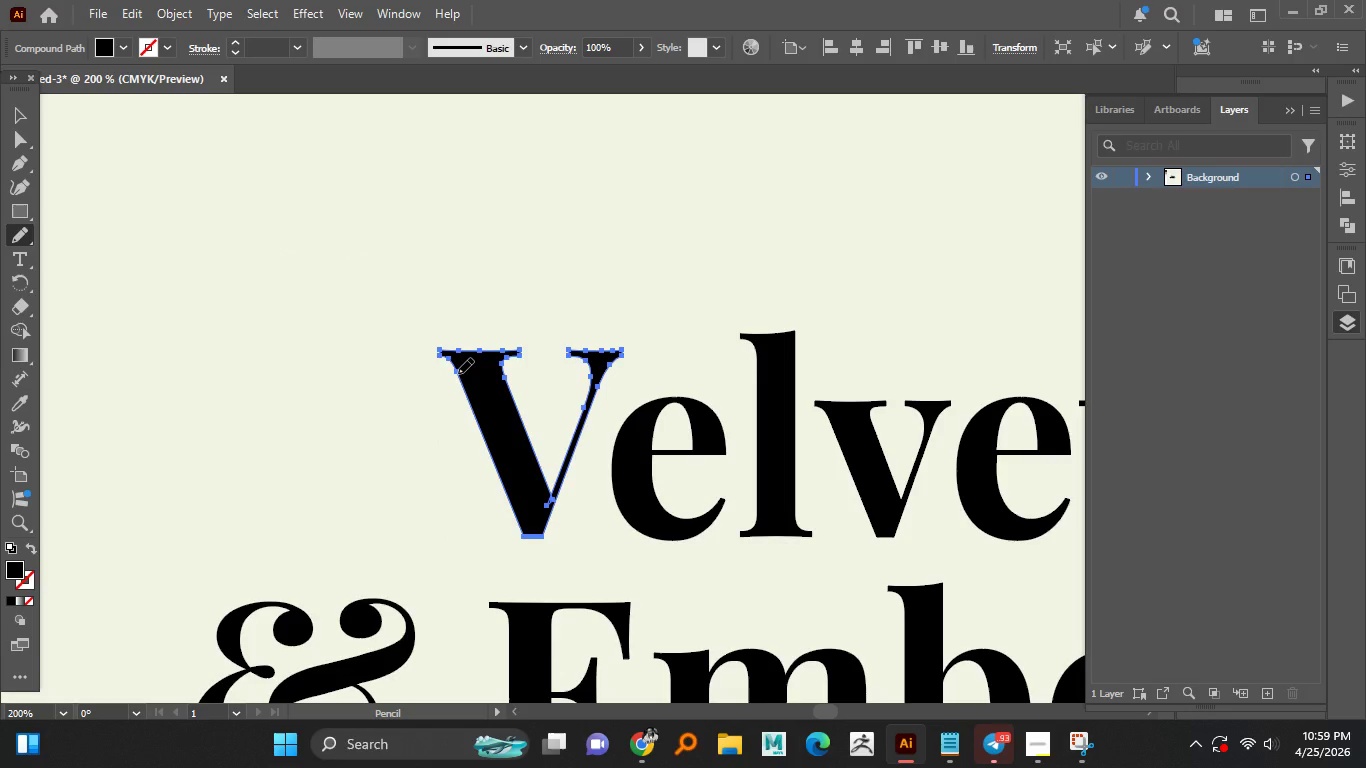 
left_click_drag(start_coordinate=[458, 373], to_coordinate=[520, 354])
 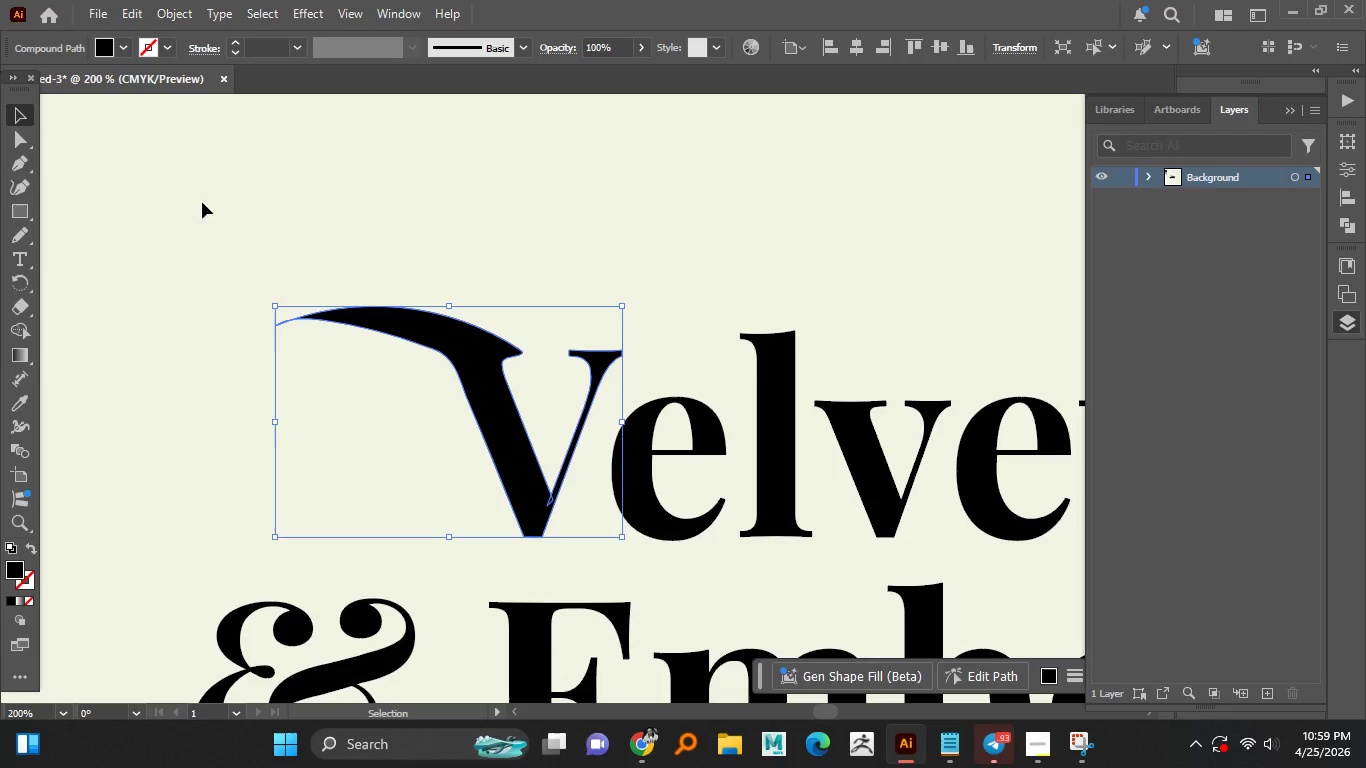 
hold_key(key=AltLeft, duration=1.17)
 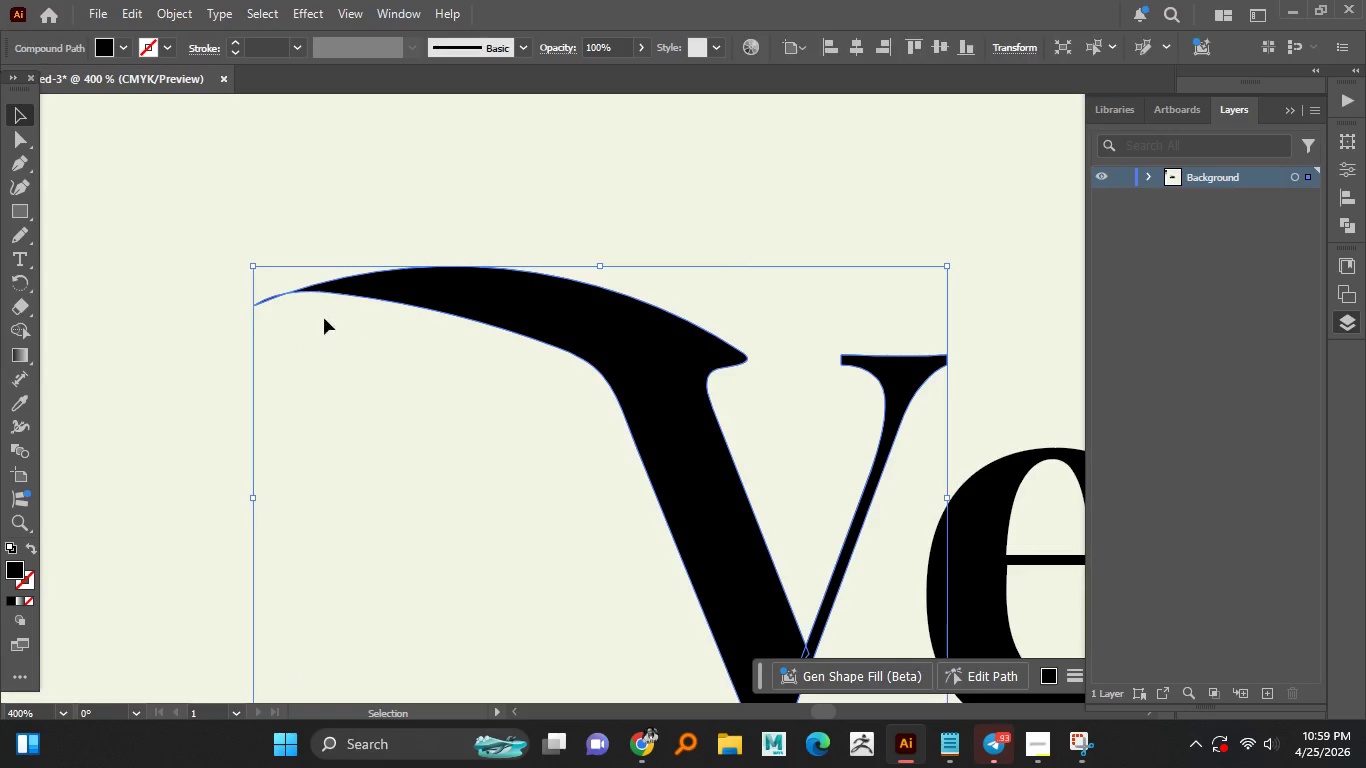 
hold_key(key=AltLeft, duration=1.51)
 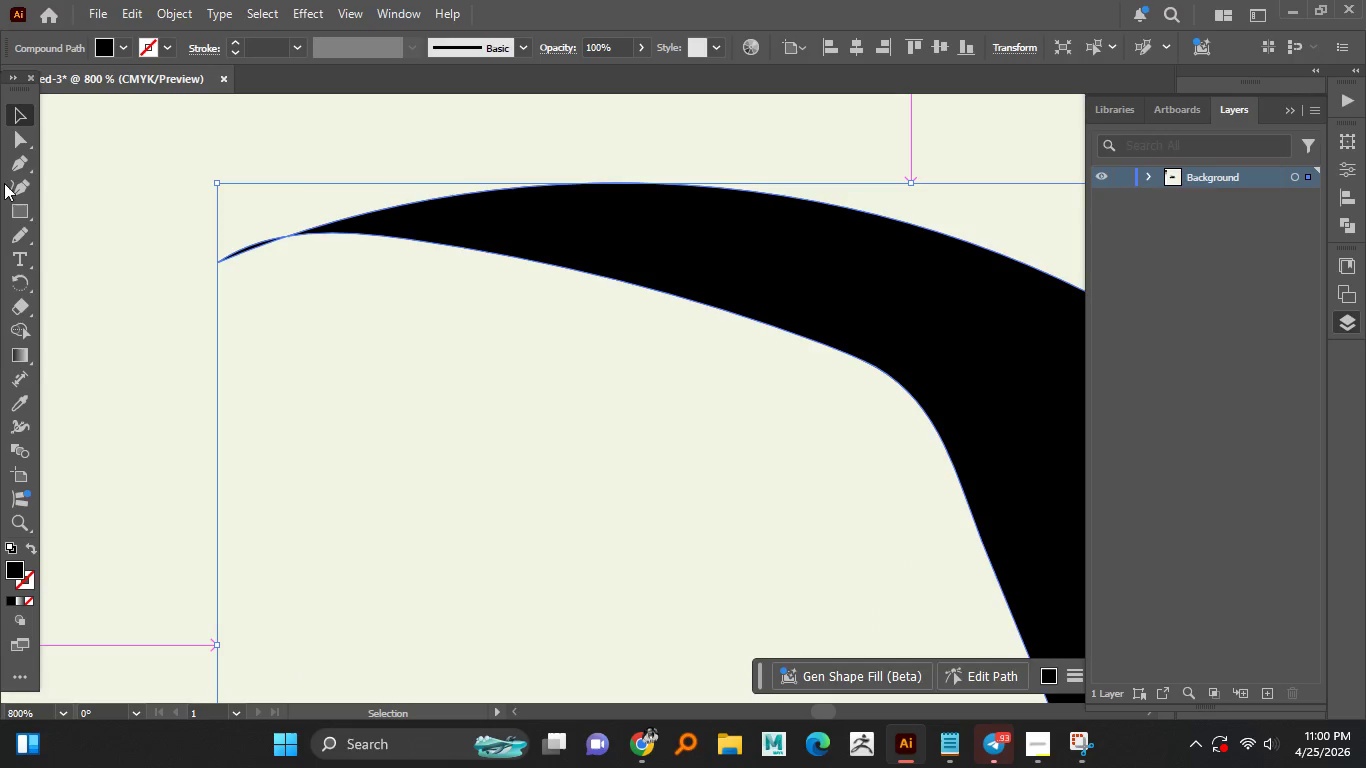 
scroll: coordinate [293, 342], scroll_direction: up, amount: 4.0
 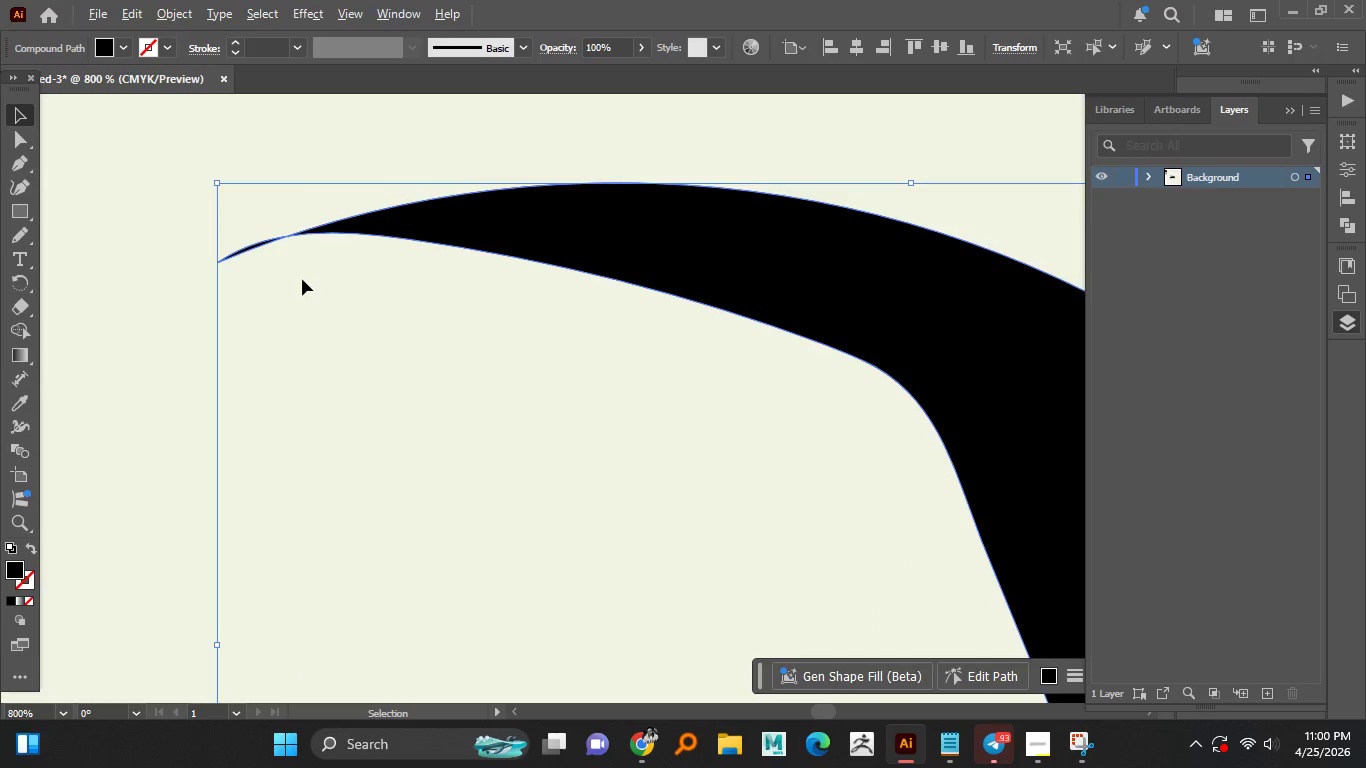 
key(Alt+AltLeft)
 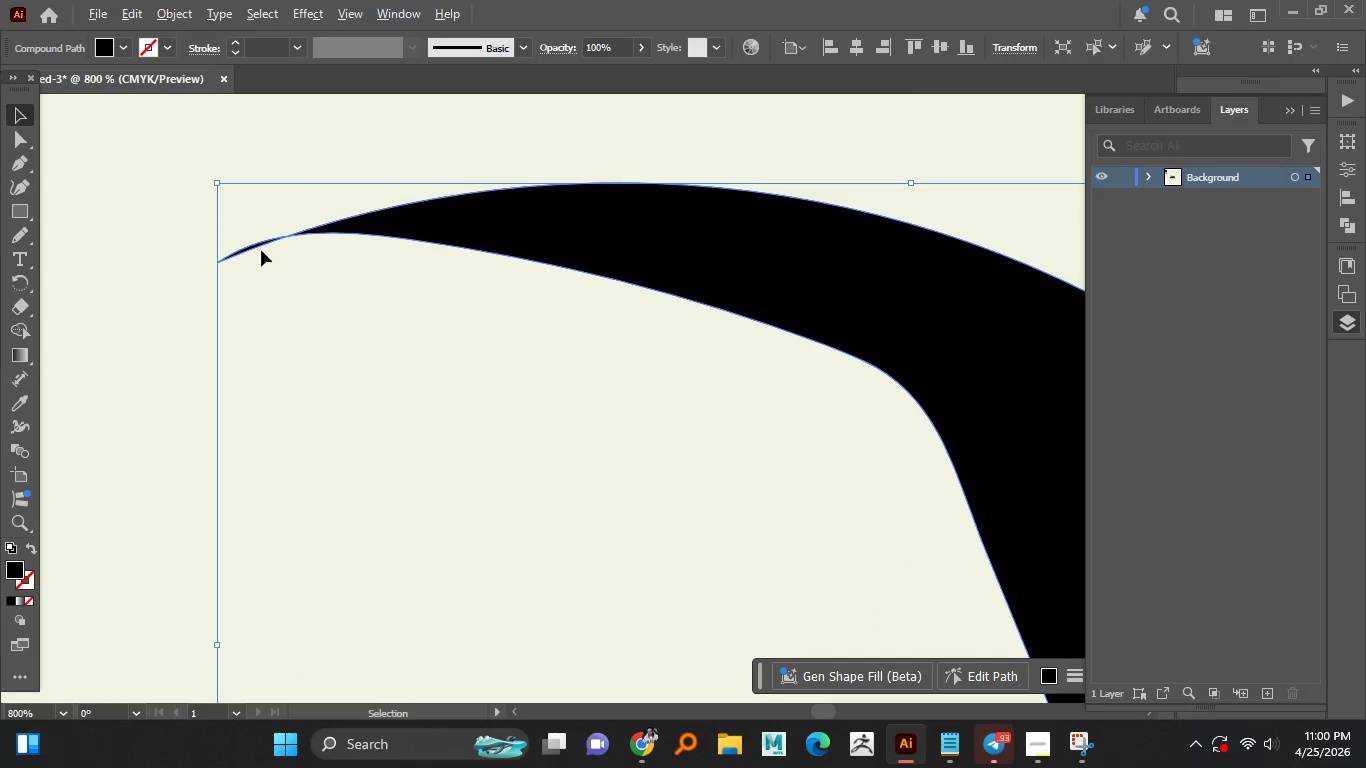 
key(Alt+AltLeft)
 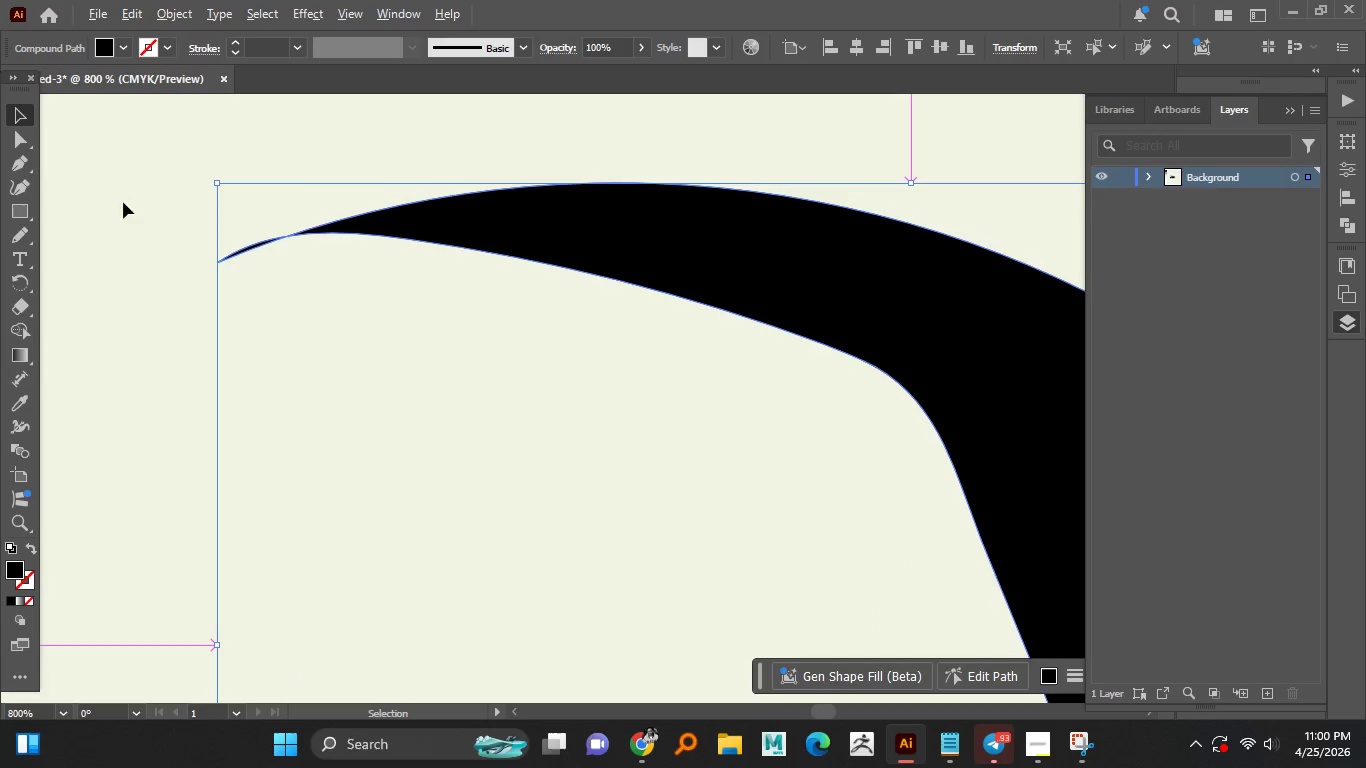 
key(Alt+AltLeft)
 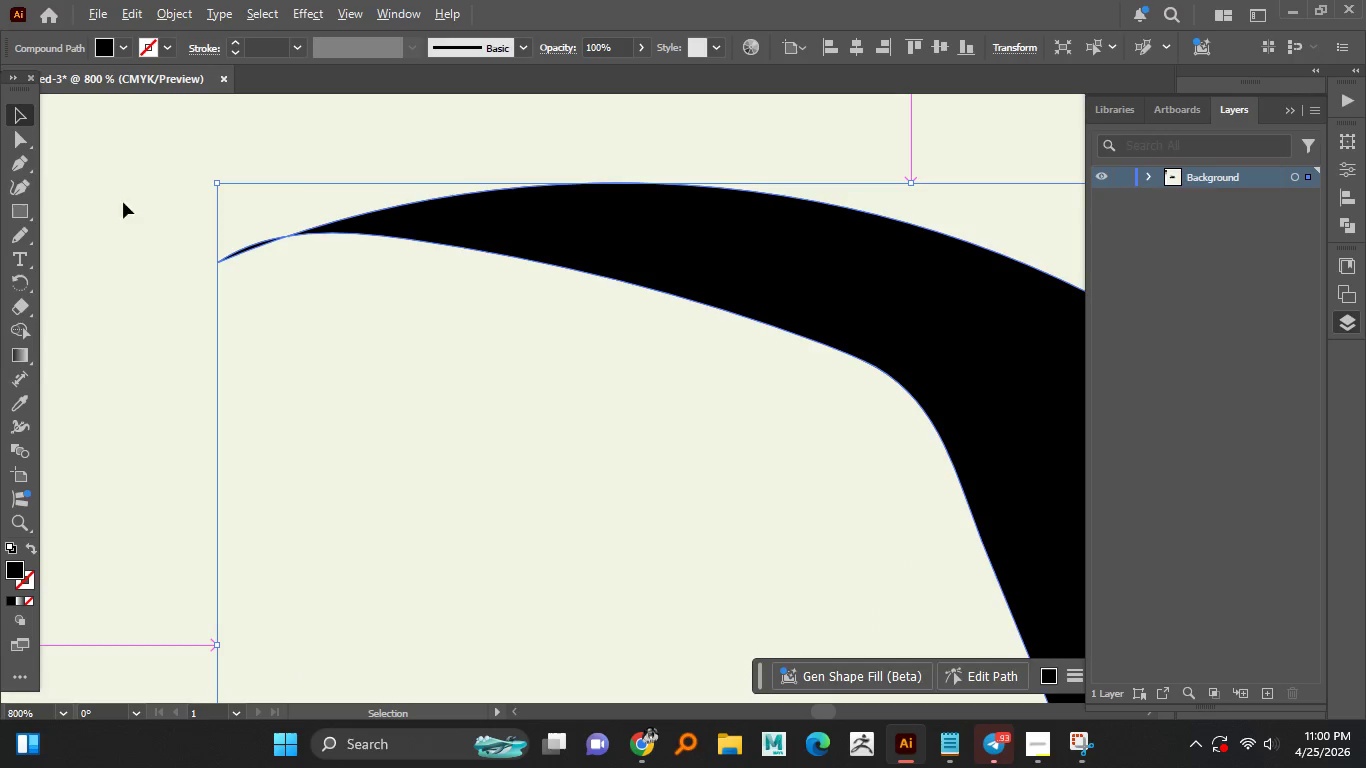 
key(Alt+AltLeft)
 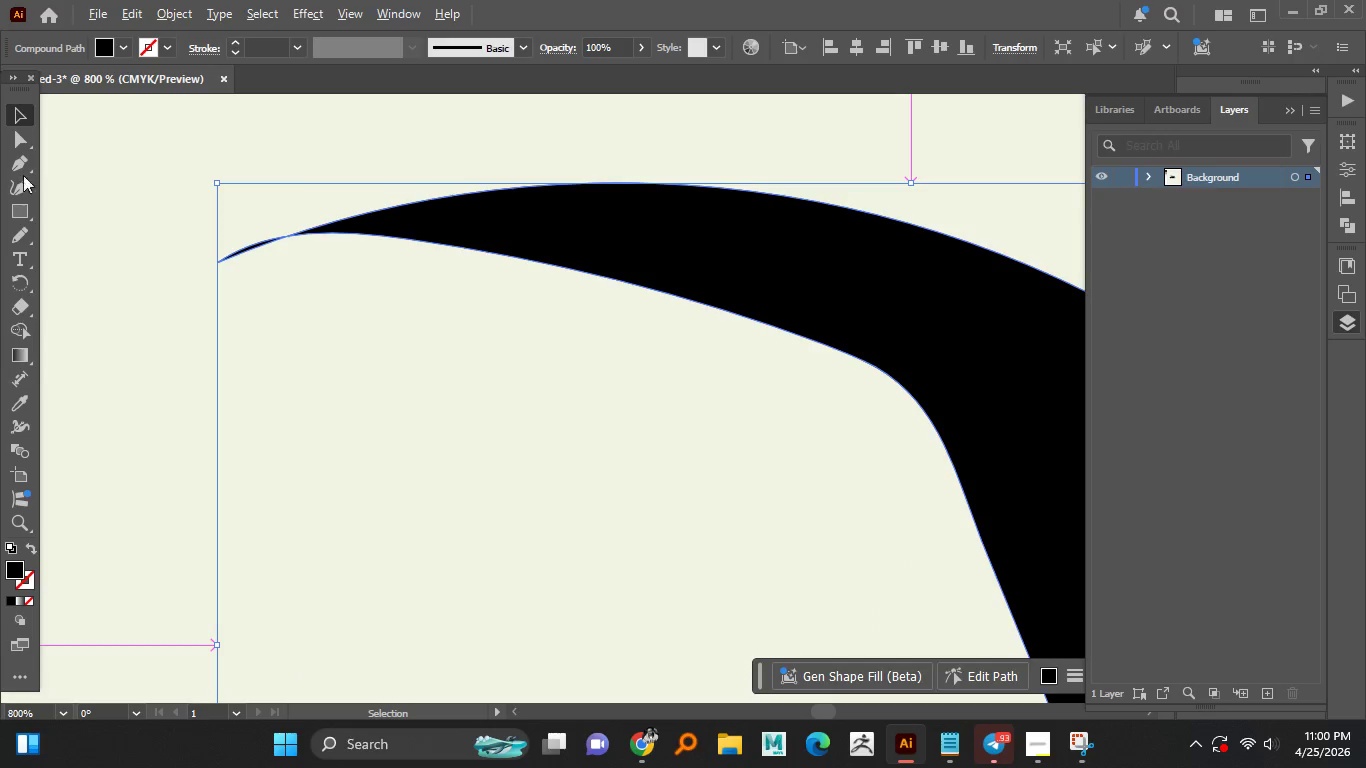 
key(Alt+AltLeft)
 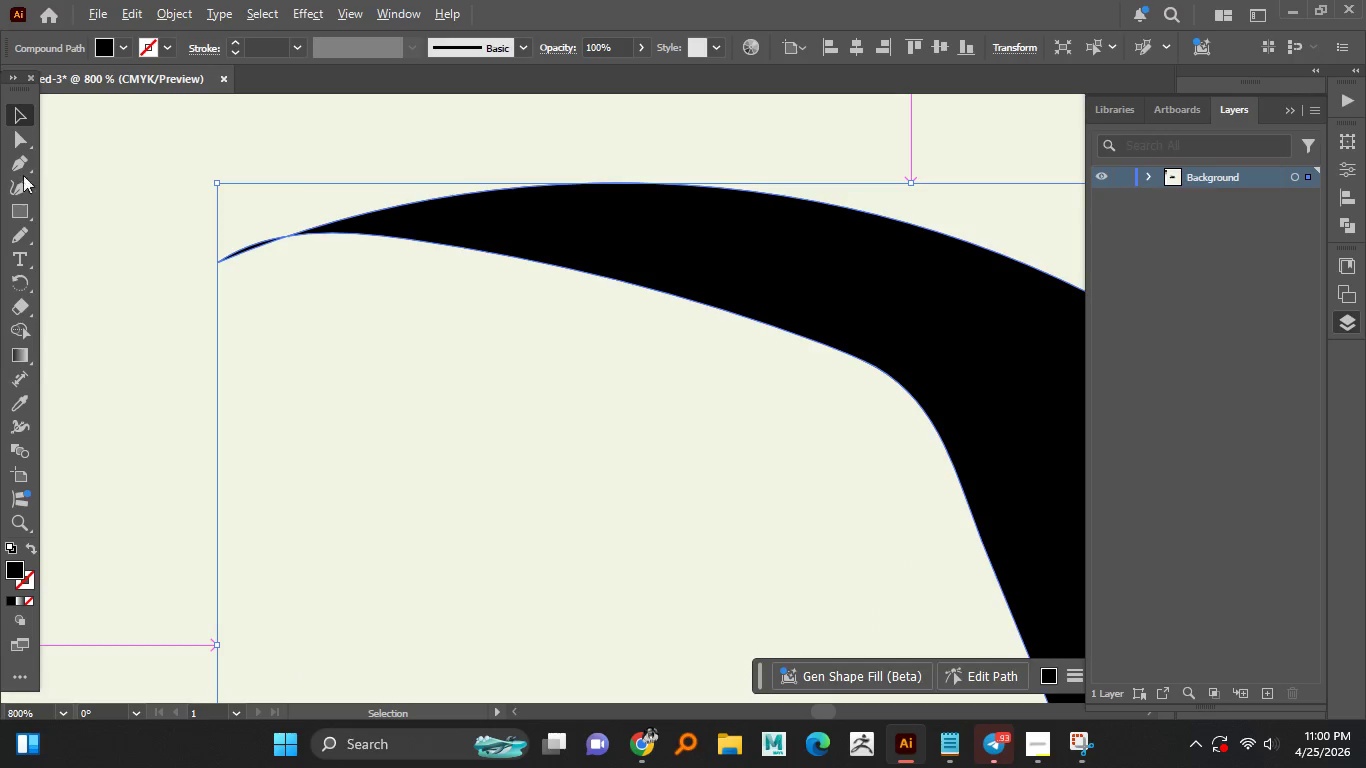 
hold_key(key=AltLeft, duration=1.51)
left_click([13, 189])
 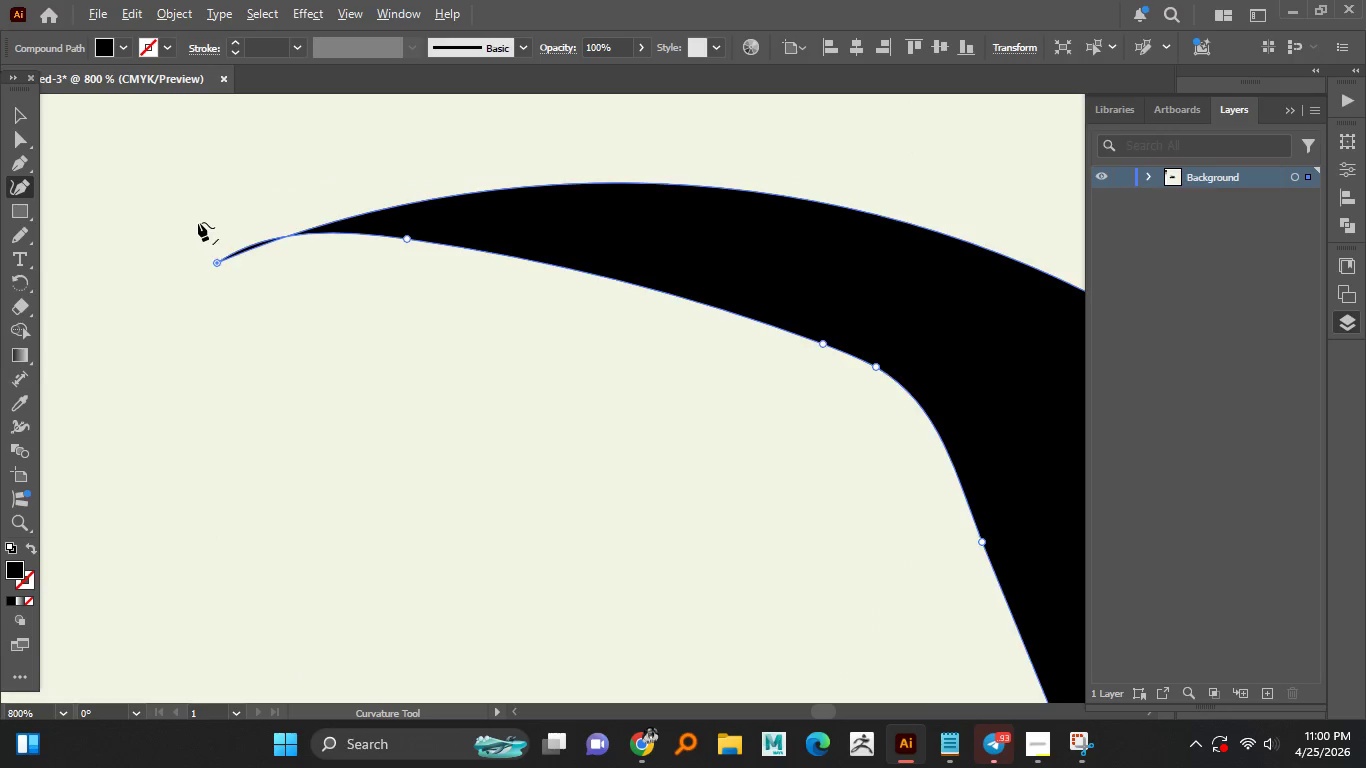 
key(Alt+AltLeft)
 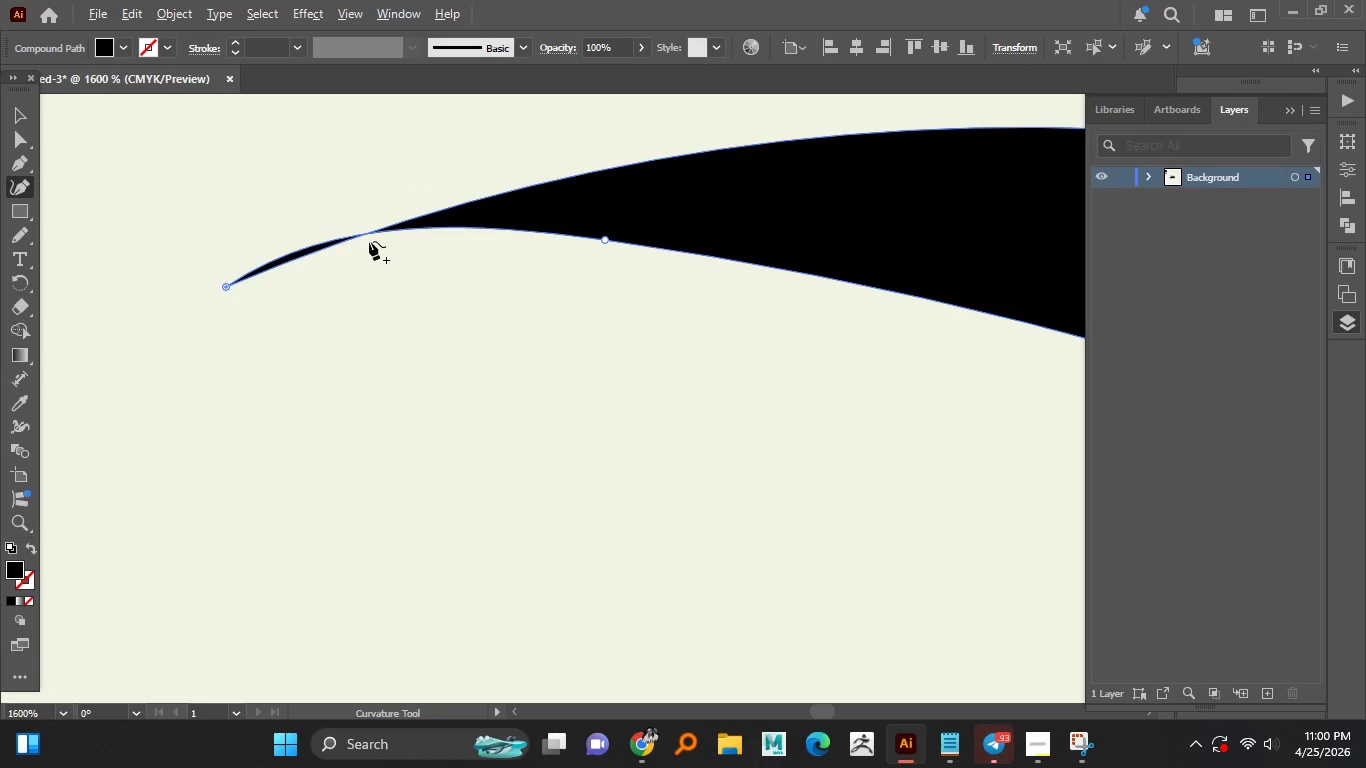 
key(Alt+AltLeft)
 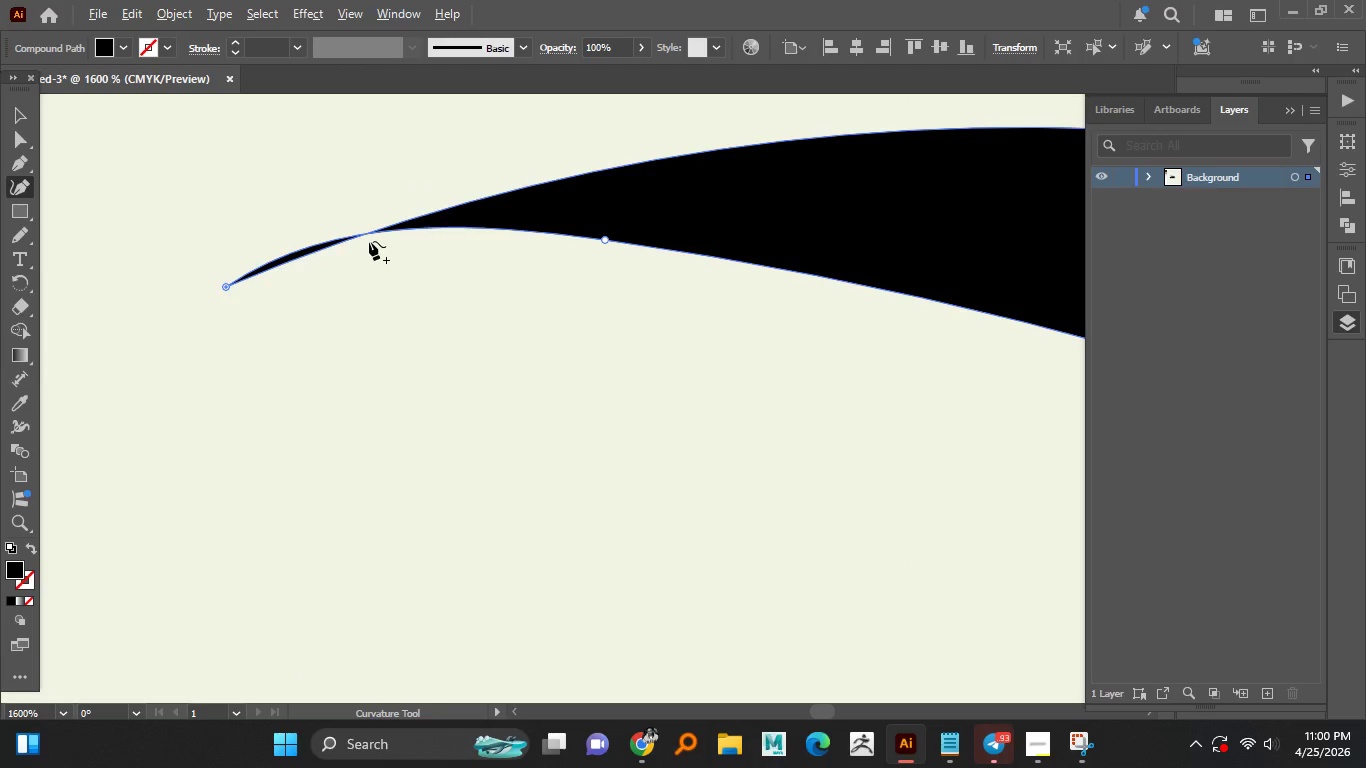 
key(Alt+AltLeft)
 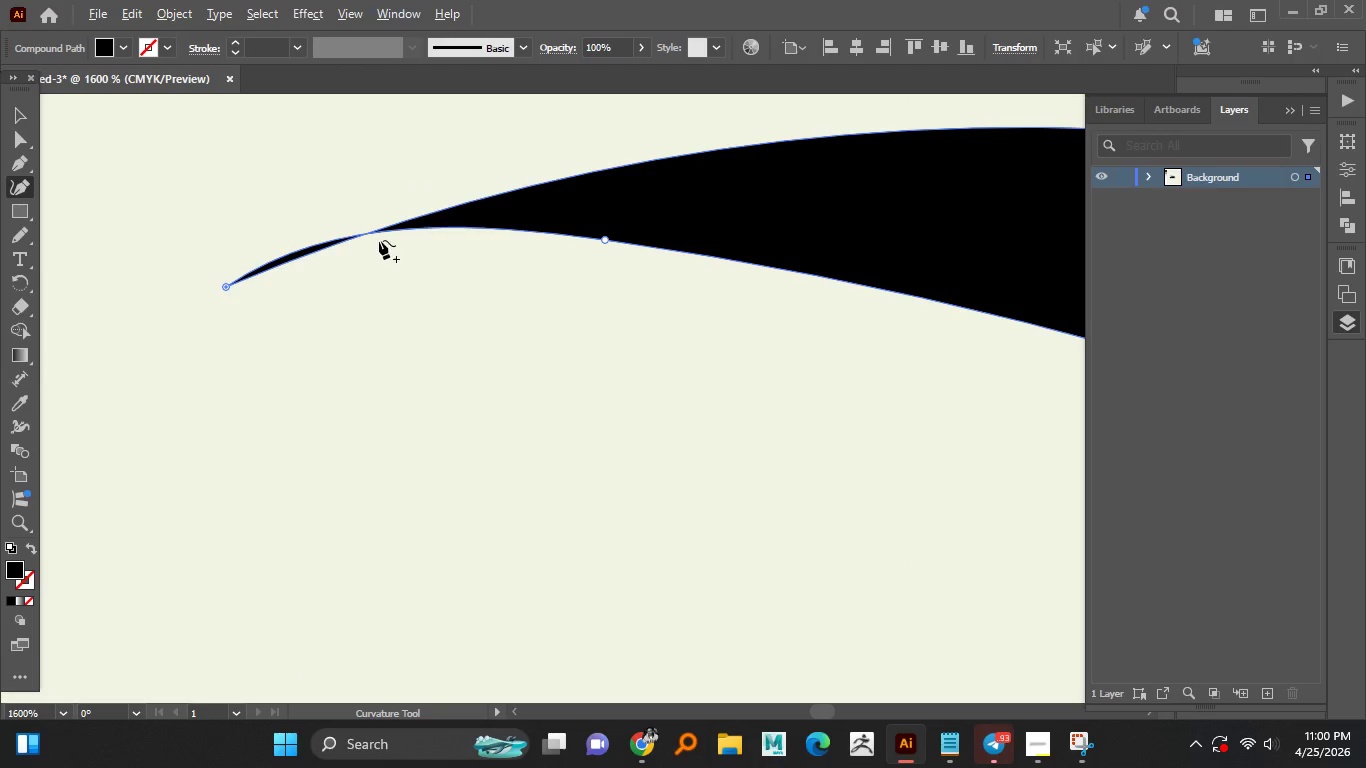 
key(Alt+AltLeft)
 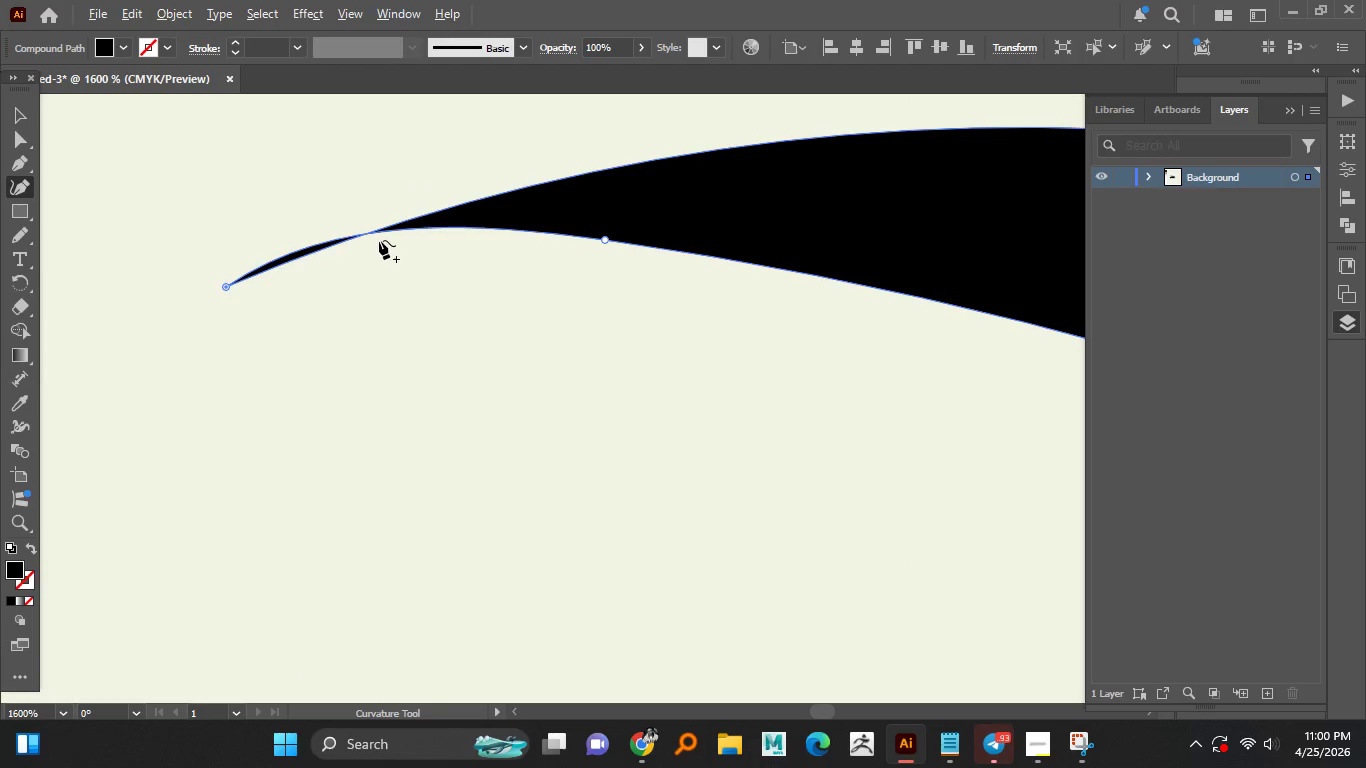 
key(Alt+AltLeft)
 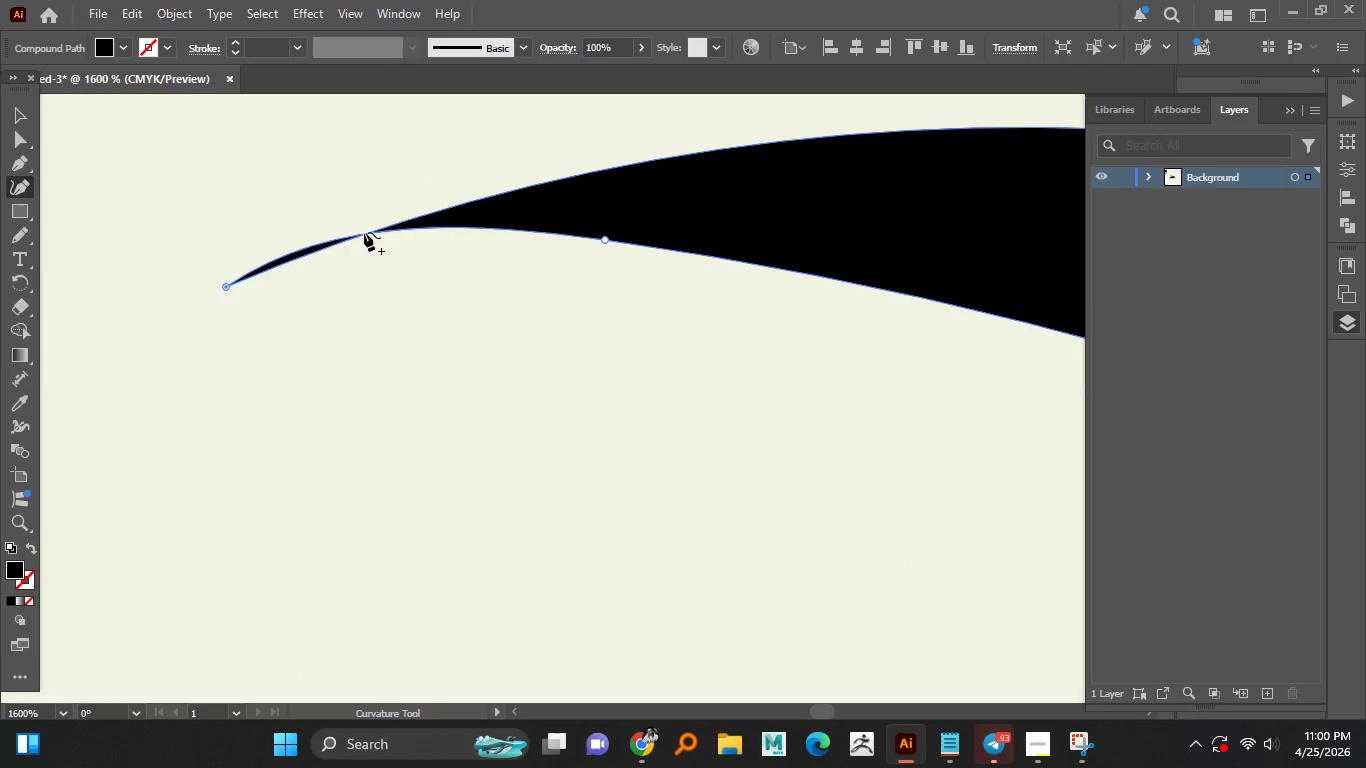 
scroll: coordinate [207, 224], scroll_direction: up, amount: 2.0
 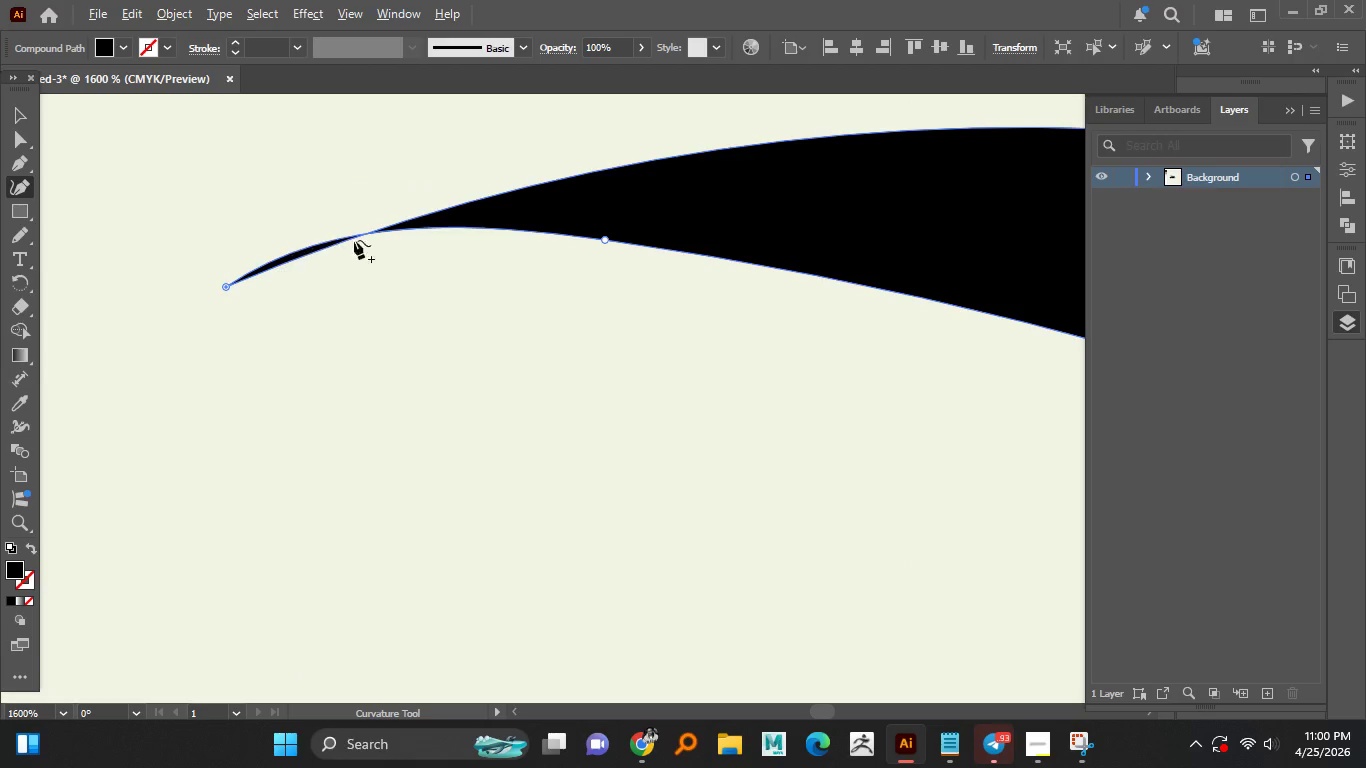 
left_click_drag(start_coordinate=[364, 232], to_coordinate=[365, 239])
 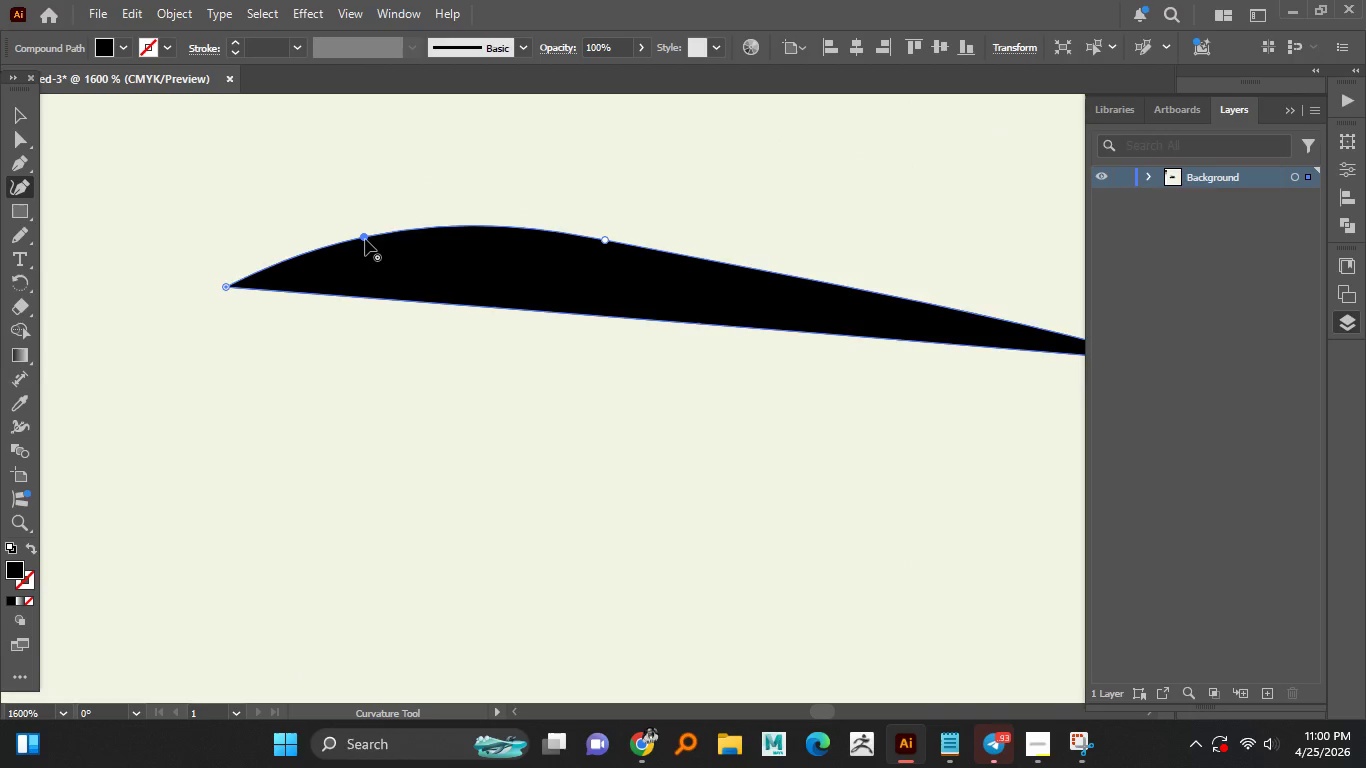 
hold_key(key=AltLeft, duration=0.58)
scroll: coordinate [365, 239], scroll_direction: down, amount: 3.0
 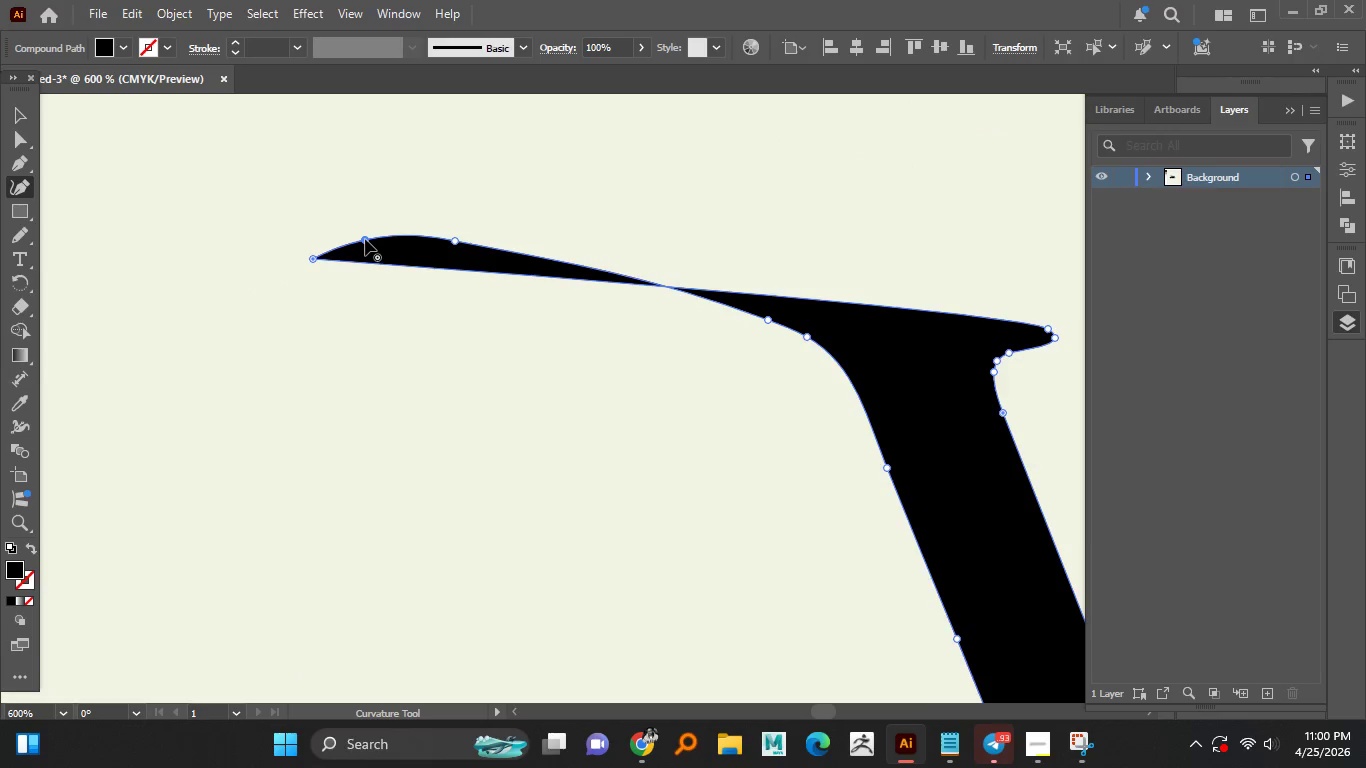 
key(Control+Z)
 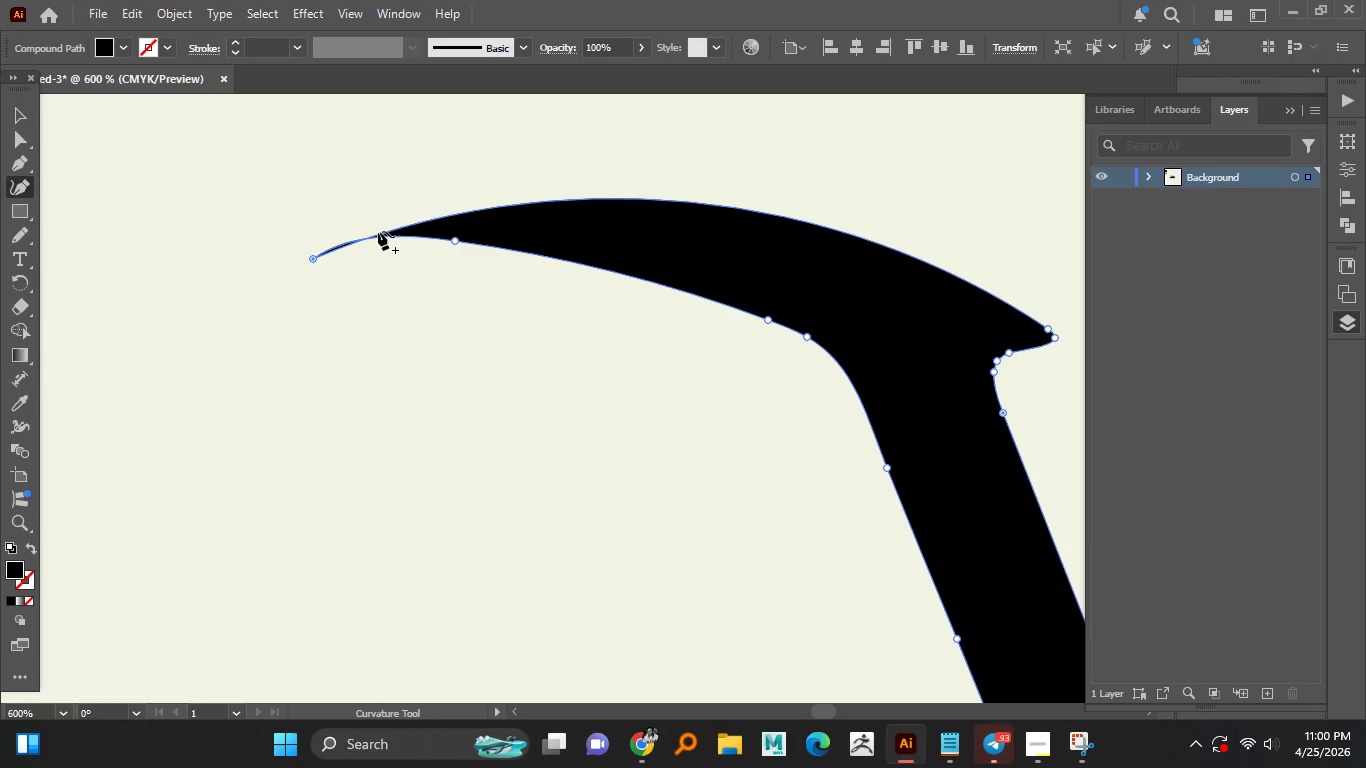 
left_click_drag(start_coordinate=[379, 230], to_coordinate=[353, 219])
 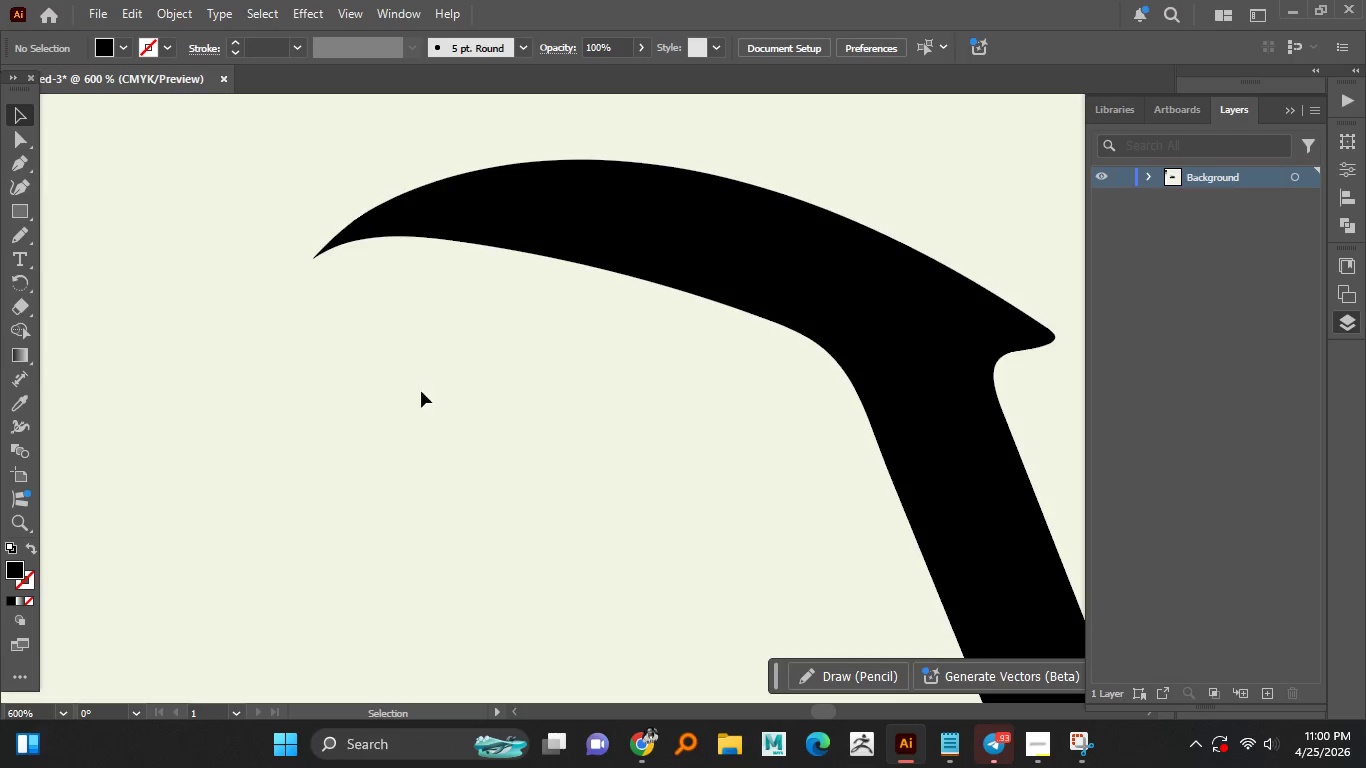 
hold_key(key=AltLeft, duration=1.51)
scroll: coordinate [421, 391], scroll_direction: down, amount: 3.0
 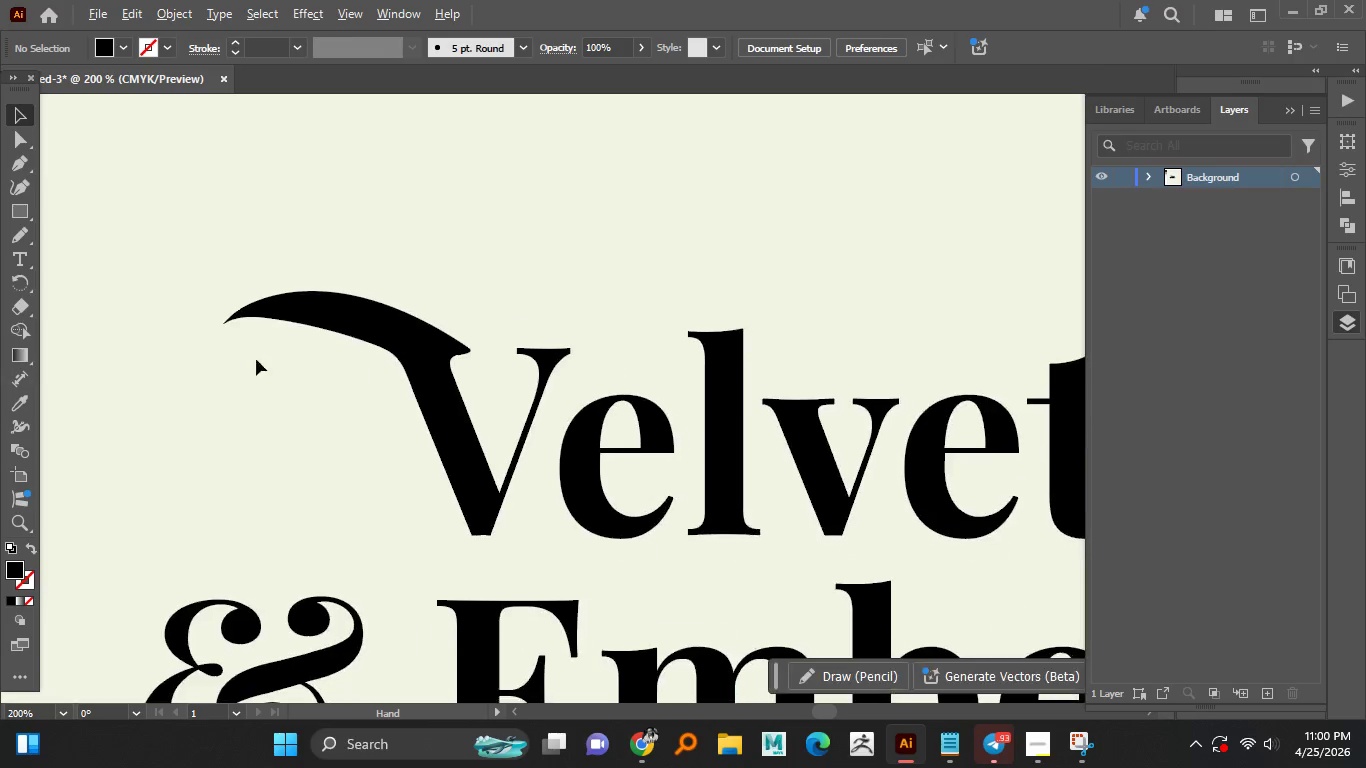 
hold_key(key=AltLeft, duration=1.5)
 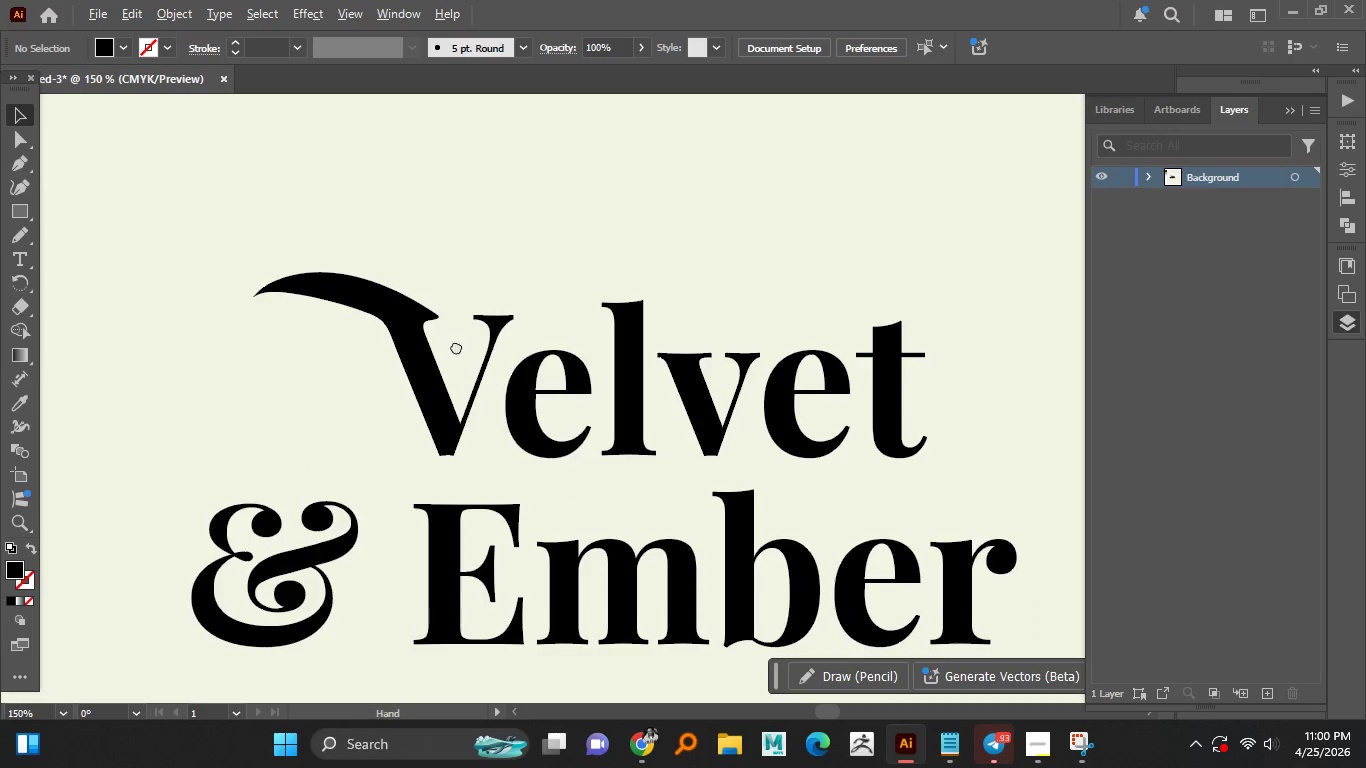 
scroll: coordinate [273, 357], scroll_direction: down, amount: 2.0
 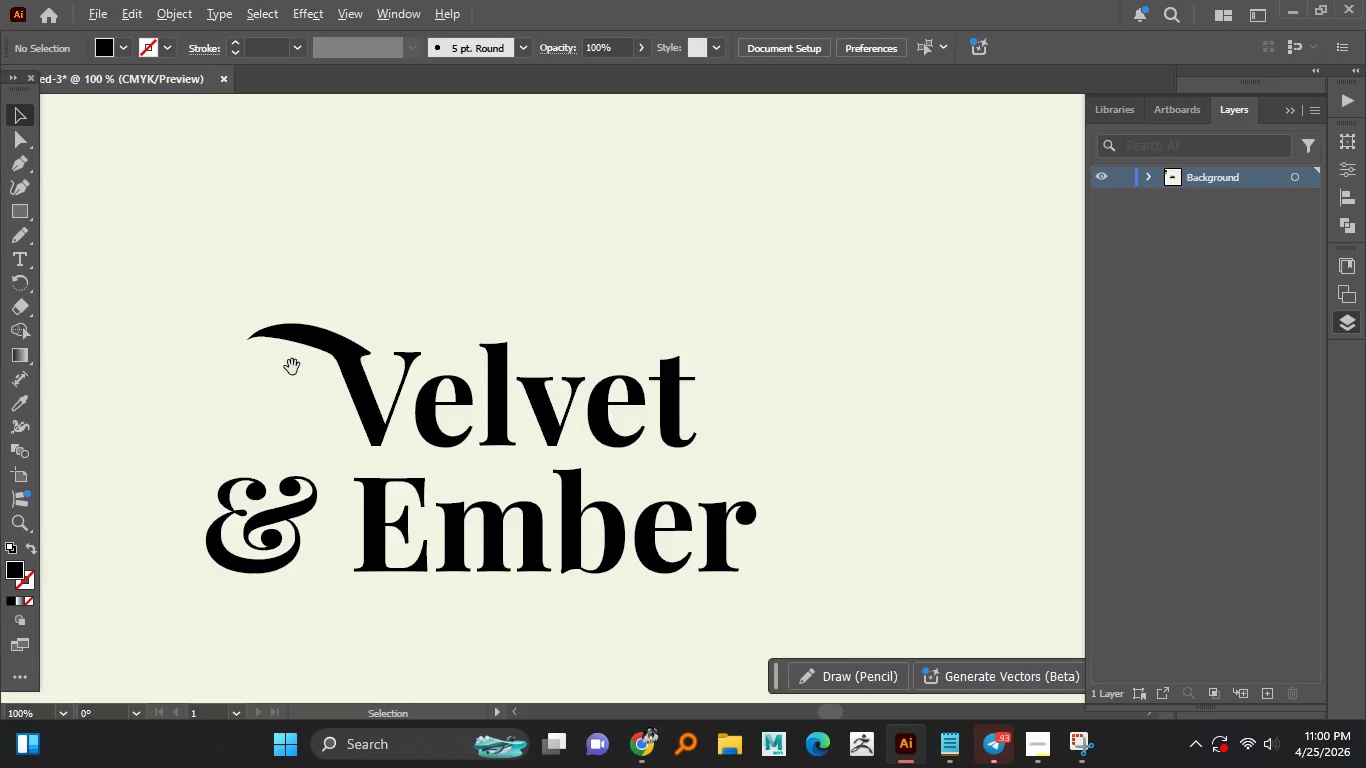 
hold_key(key=AltLeft, duration=1.5)
 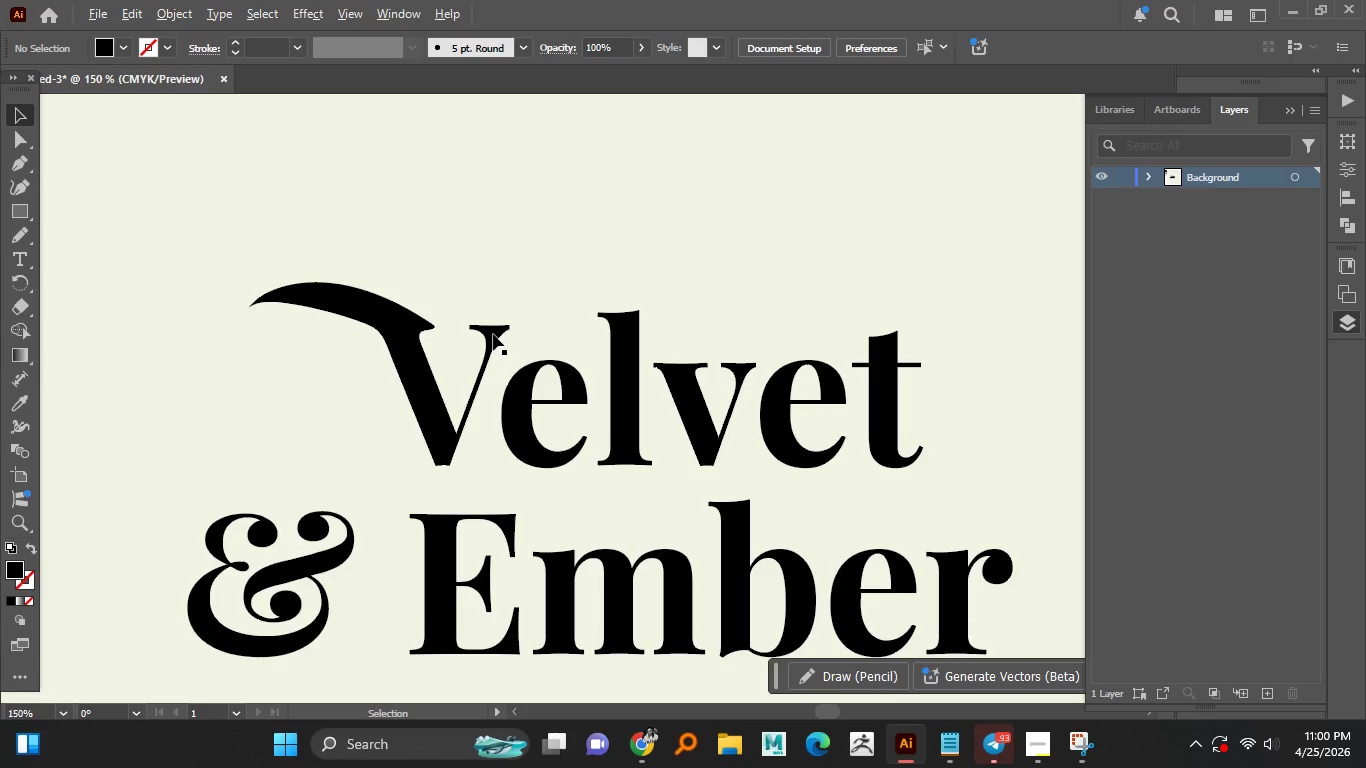 
scroll: coordinate [393, 330], scroll_direction: up, amount: 1.0
 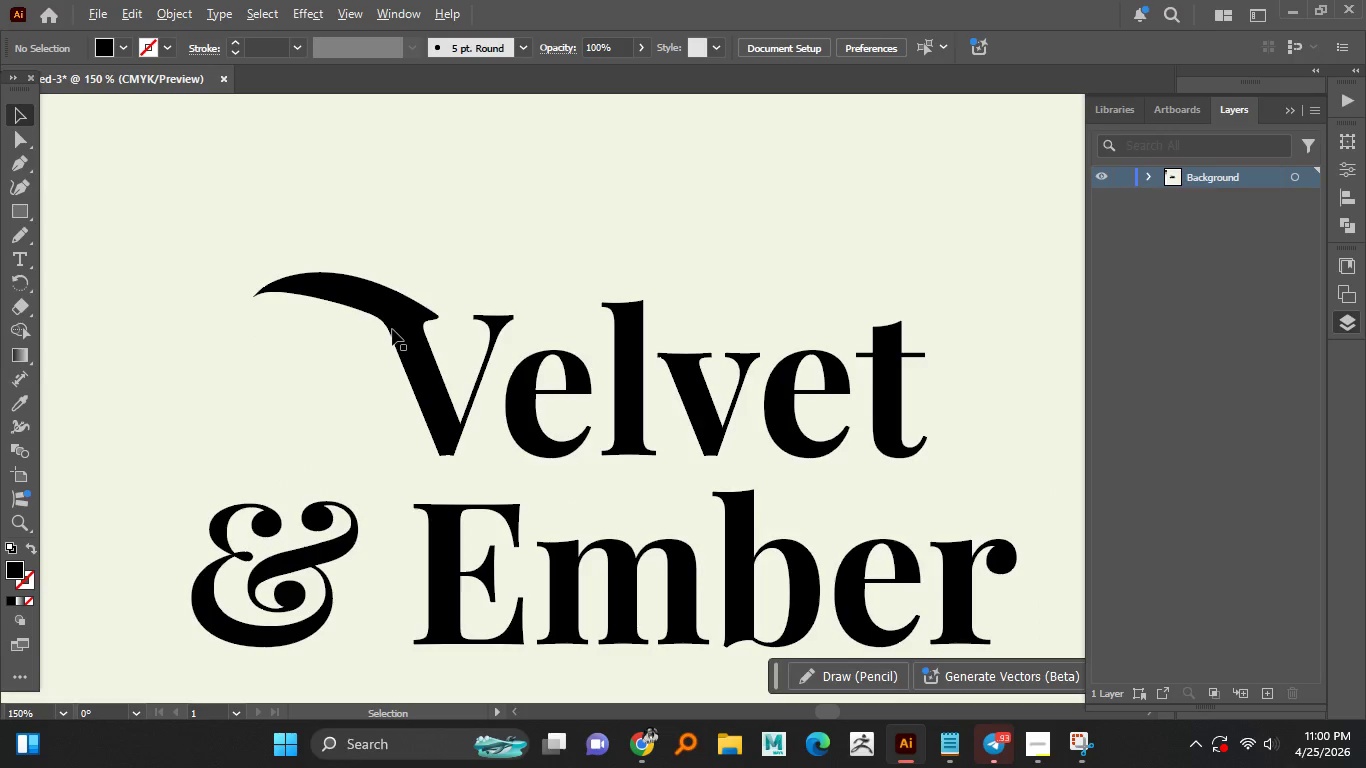 
key(Alt+AltLeft)
 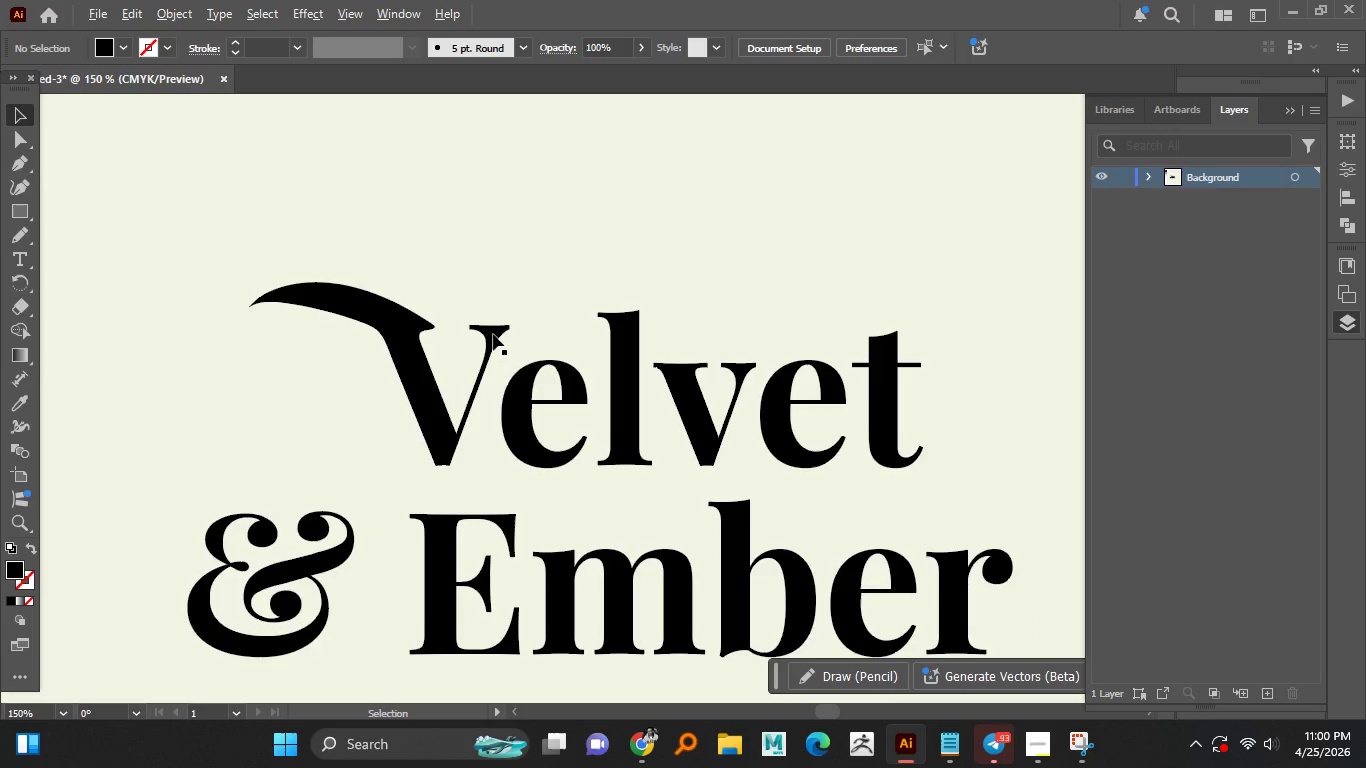 
key(Alt+AltLeft)
 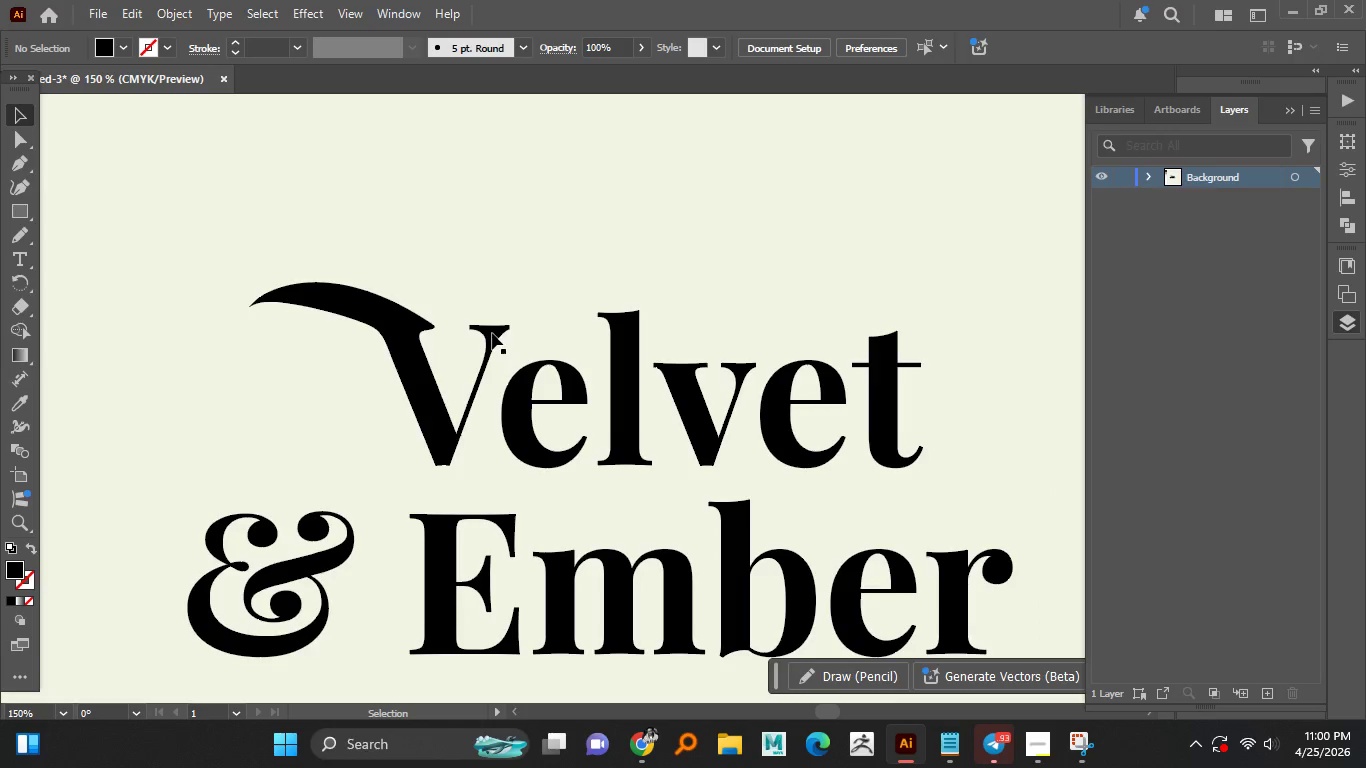 
left_click([492, 333])
 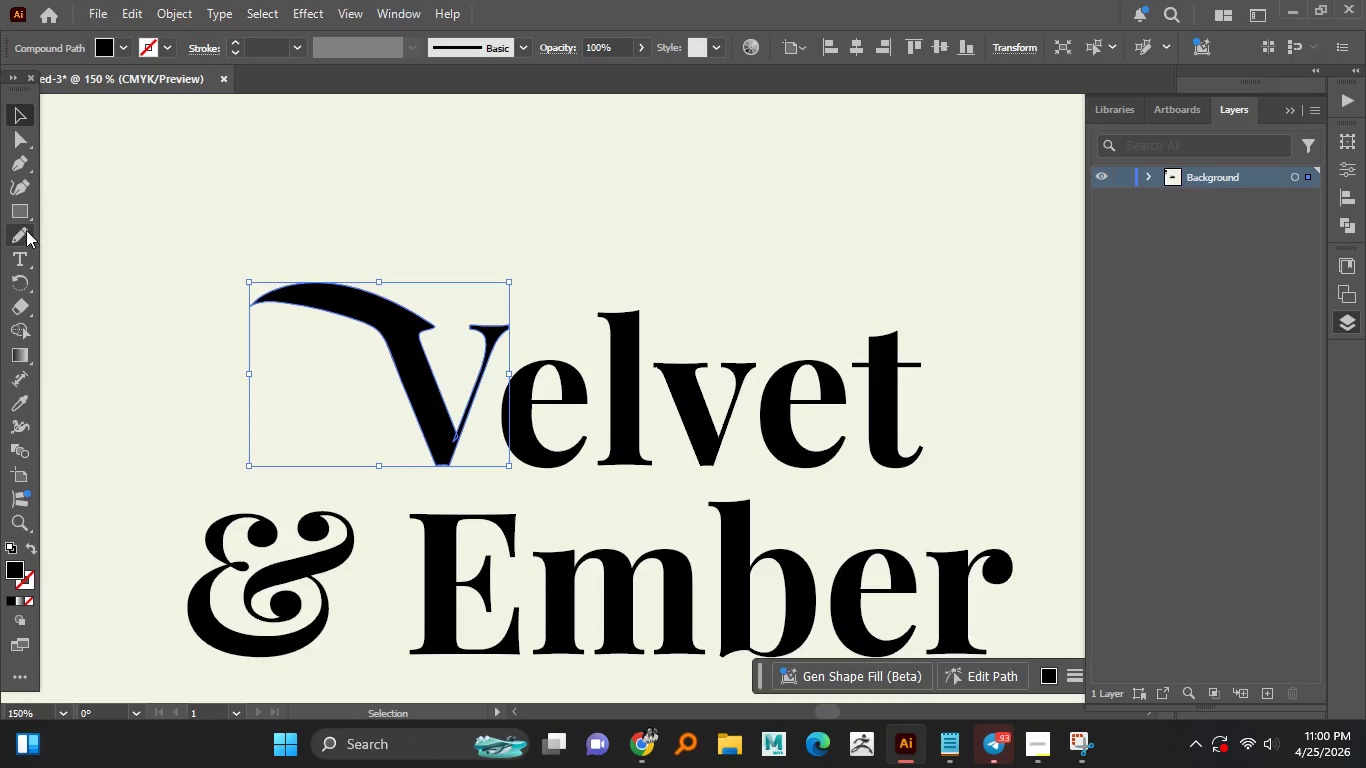 
hold_key(key=AltLeft, duration=1.28)
scroll: coordinate [443, 306], scroll_direction: up, amount: 2.0
 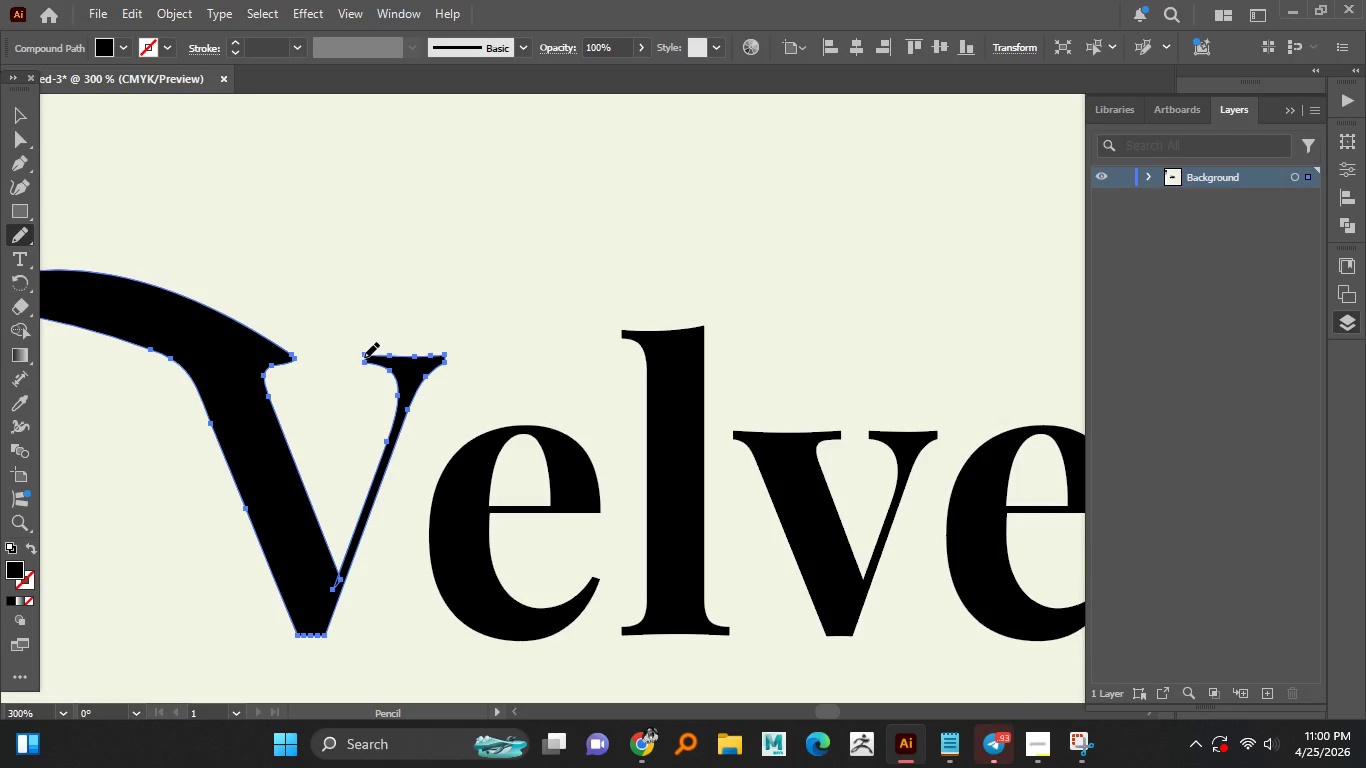 
left_click_drag(start_coordinate=[364, 355], to_coordinate=[612, 272])
 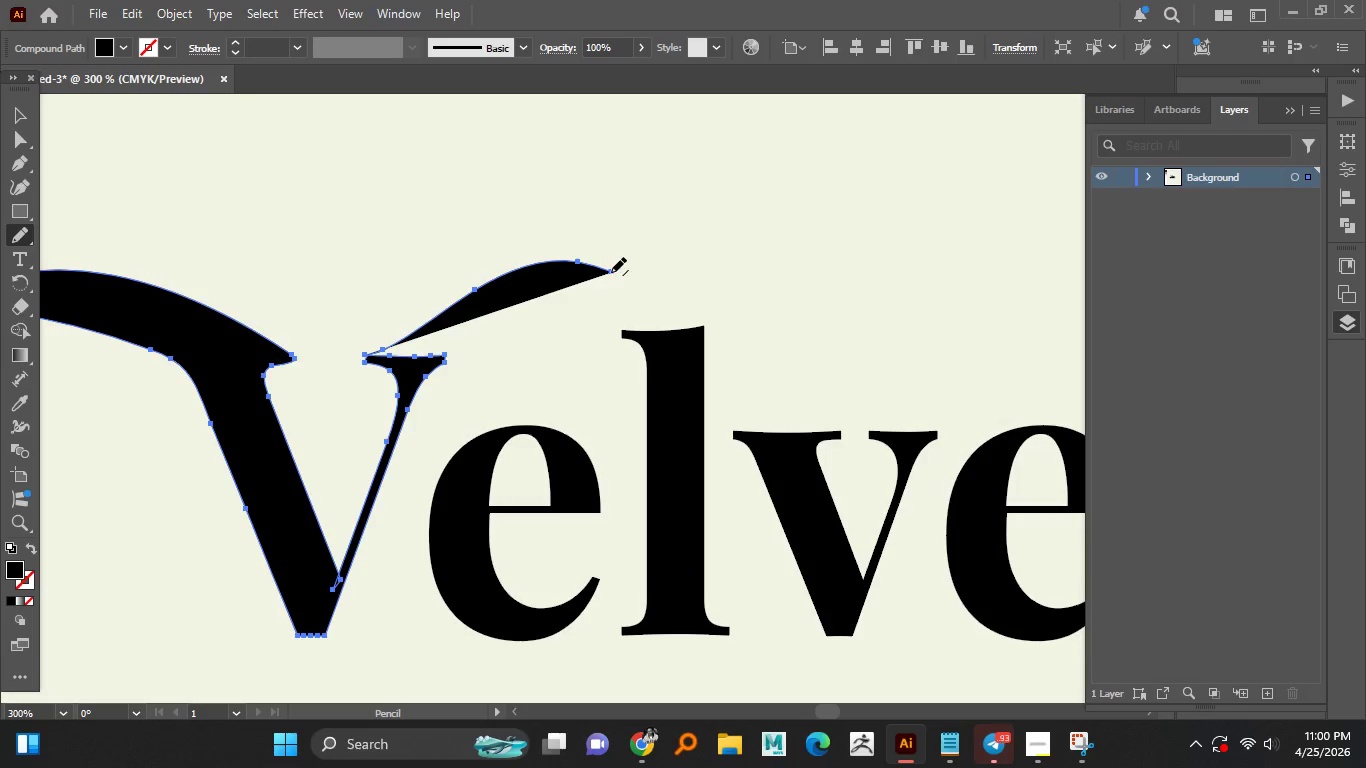 
key(Control+Z)
 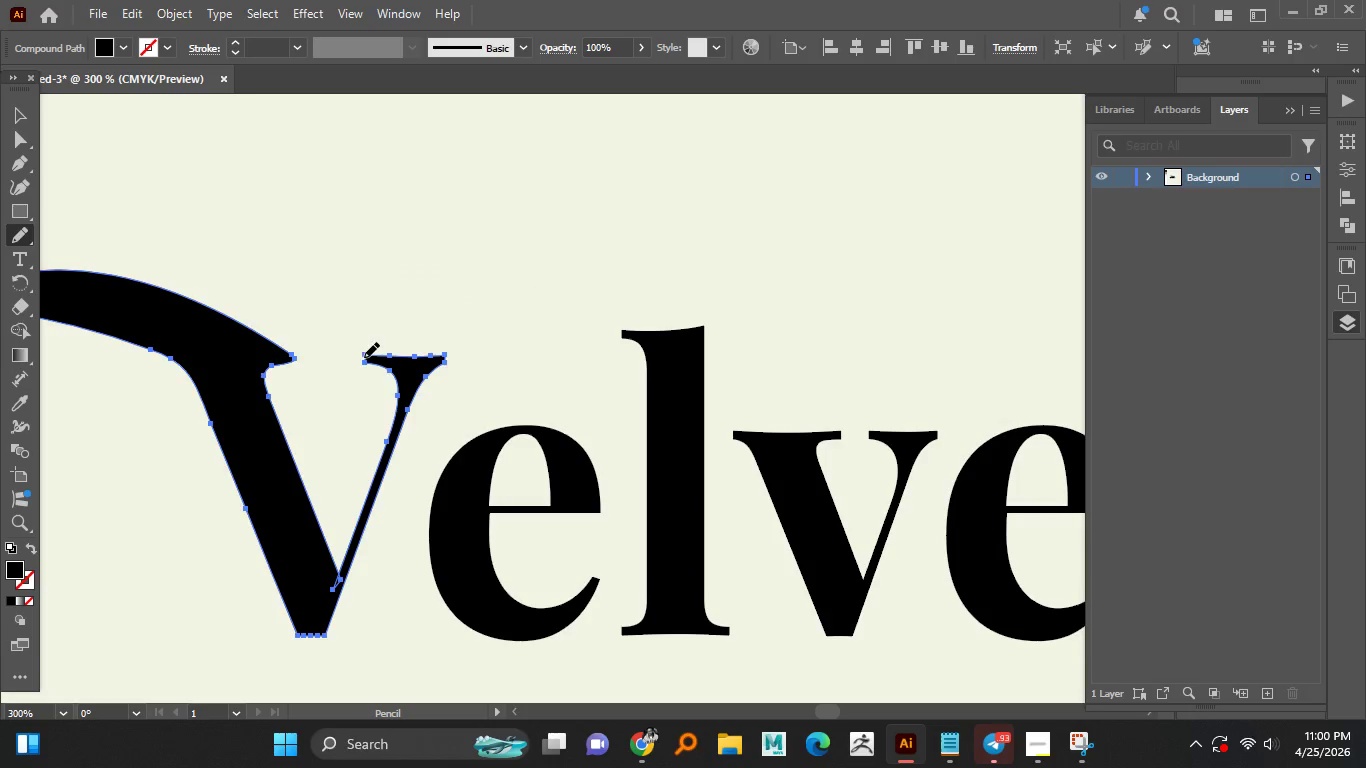 
left_click_drag(start_coordinate=[365, 357], to_coordinate=[444, 357])
 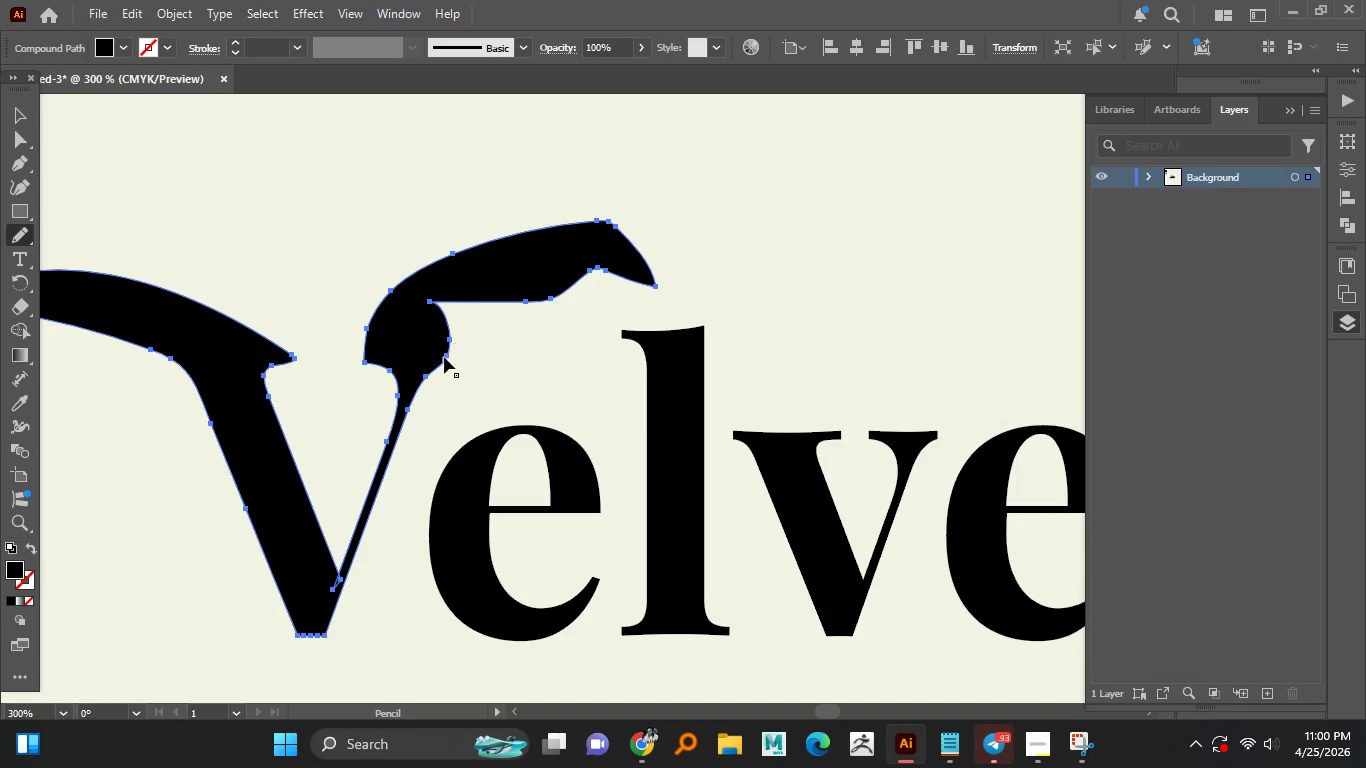 
key(Control+Z)
 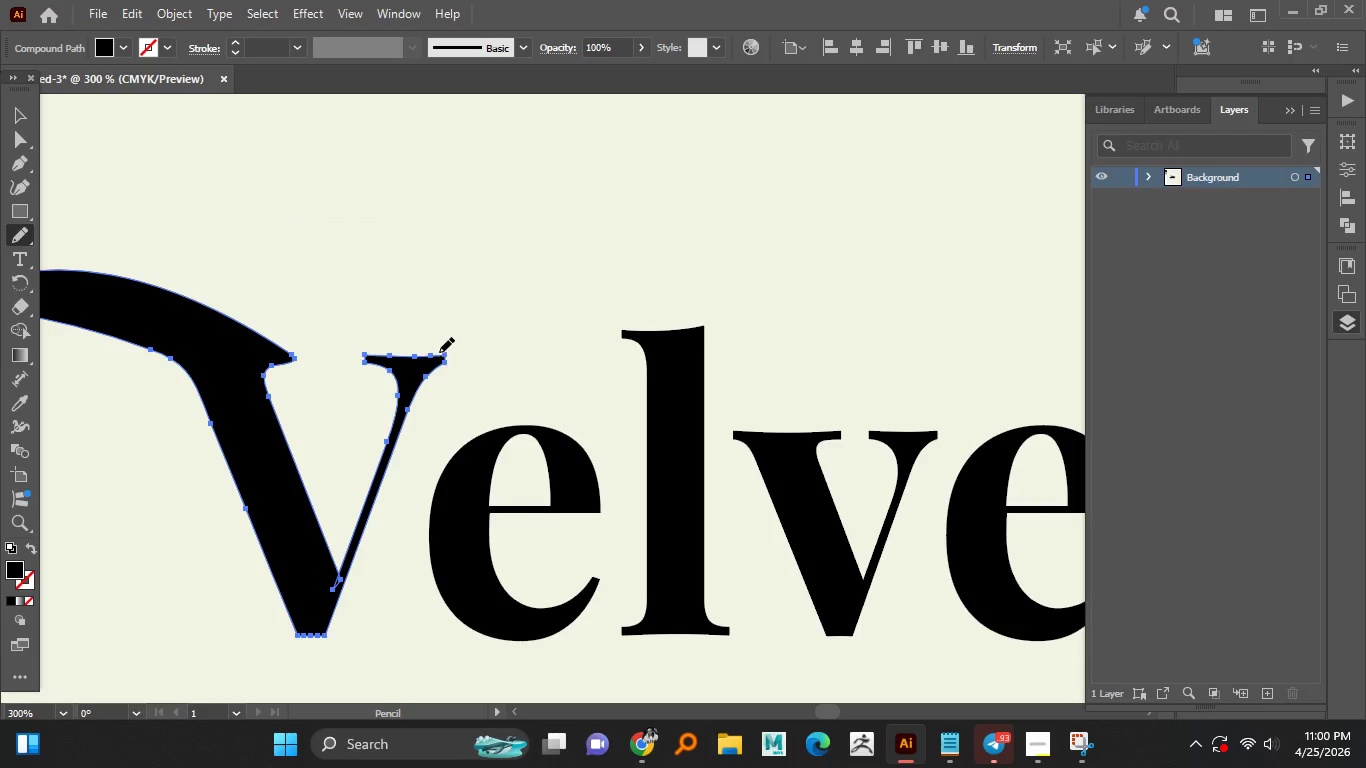 
hold_key(key=AltLeft, duration=0.67)
scroll: coordinate [433, 355], scroll_direction: up, amount: 2.0
 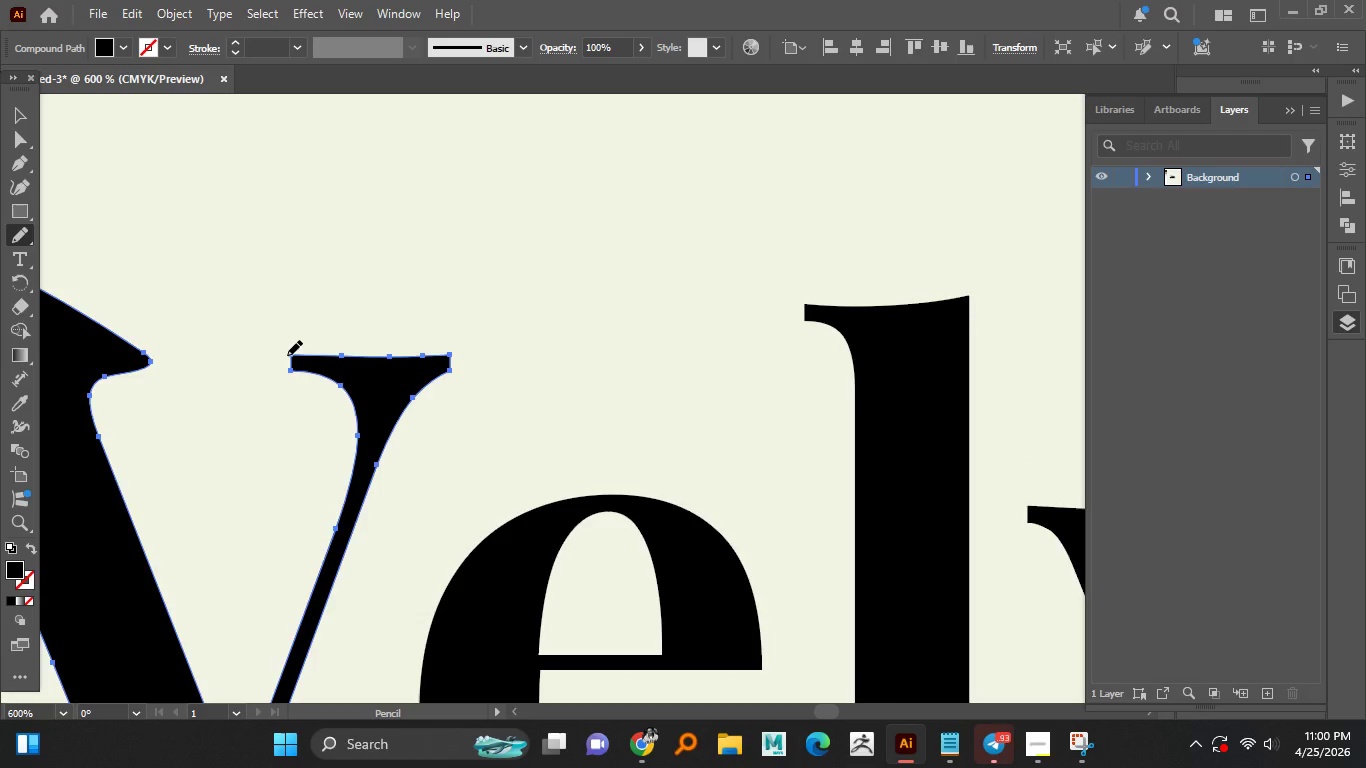 
left_click_drag(start_coordinate=[288, 355], to_coordinate=[446, 355])
 